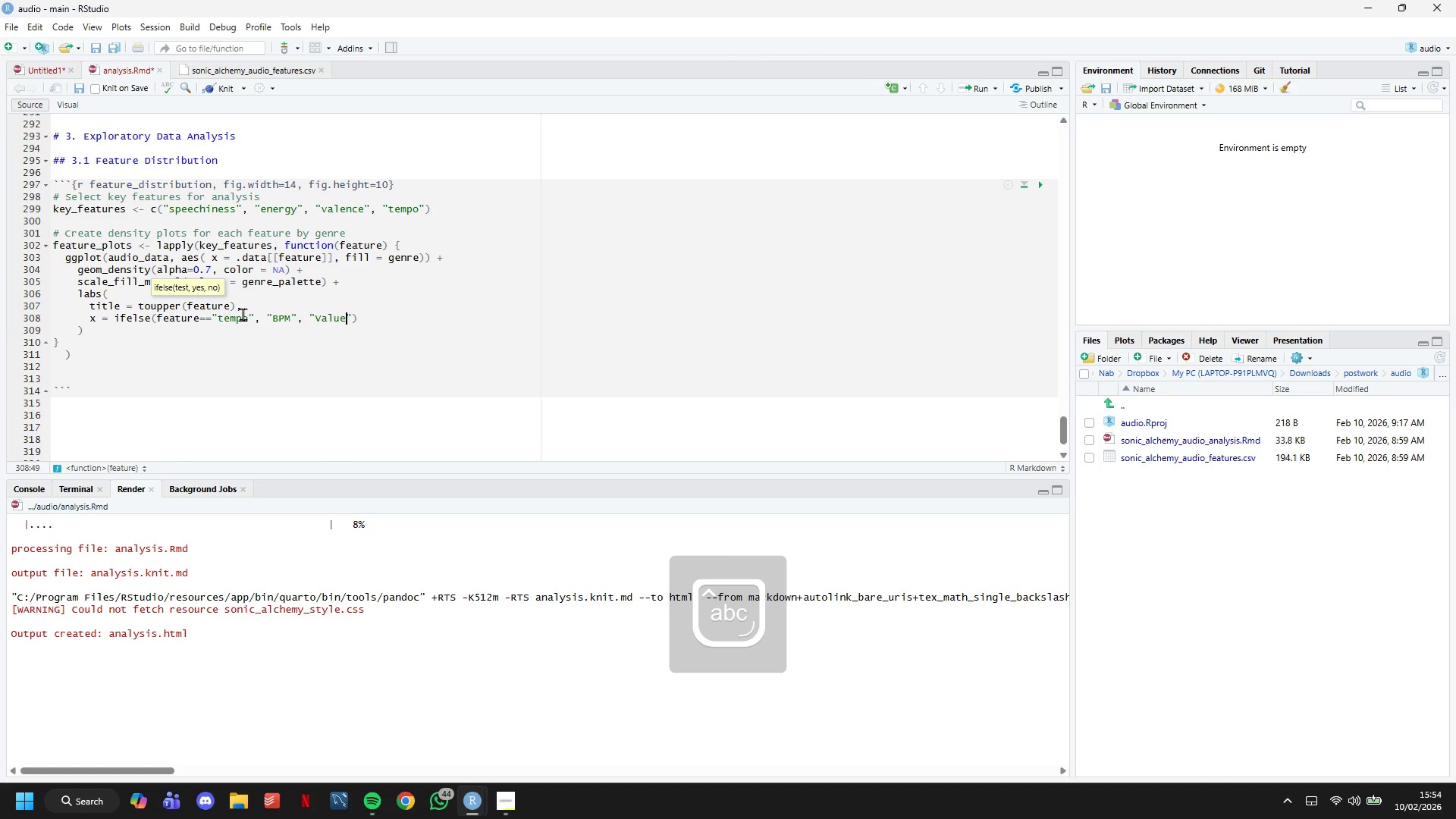 
key(ArrowRight)
 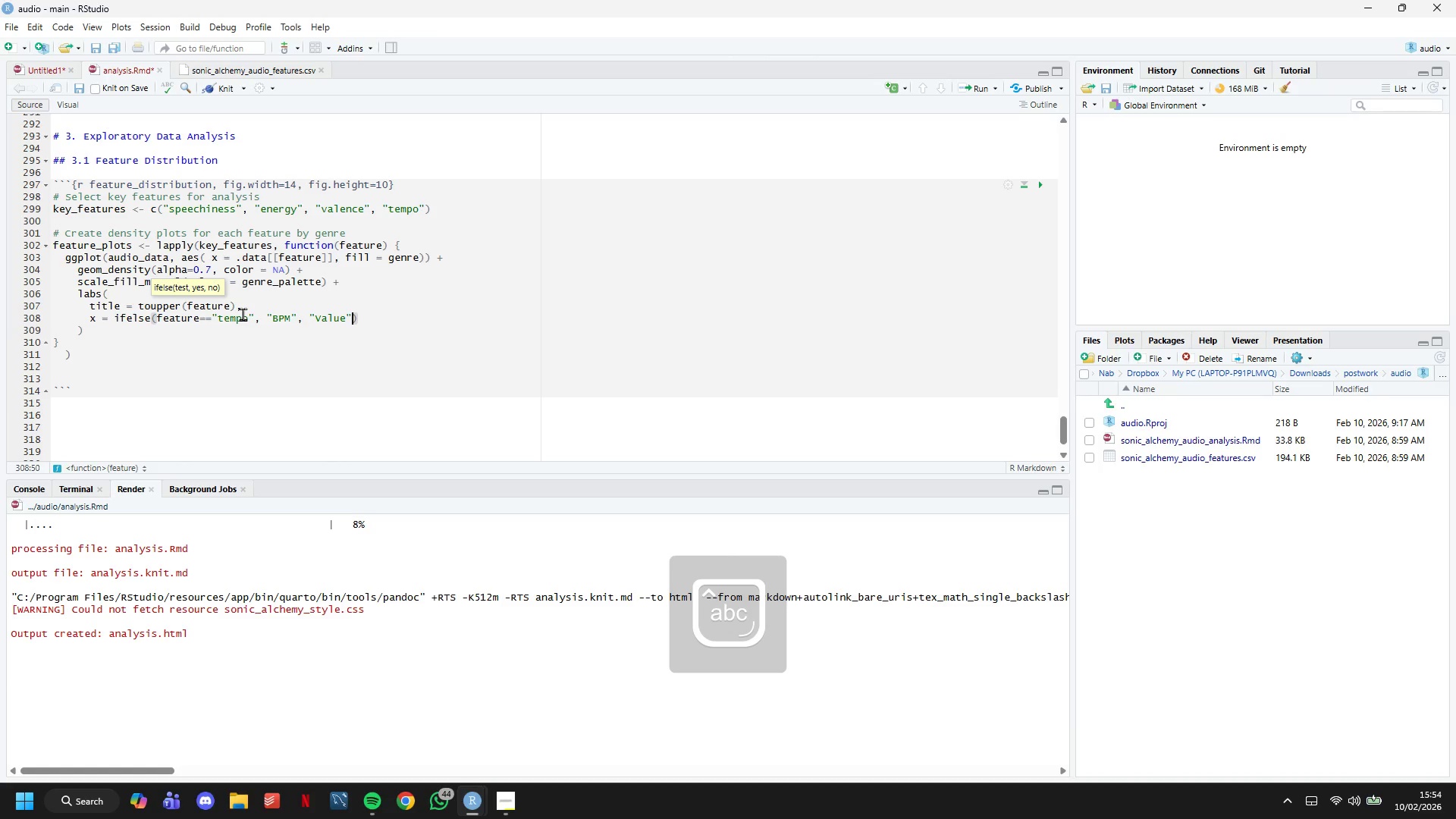 
key(ArrowRight)
 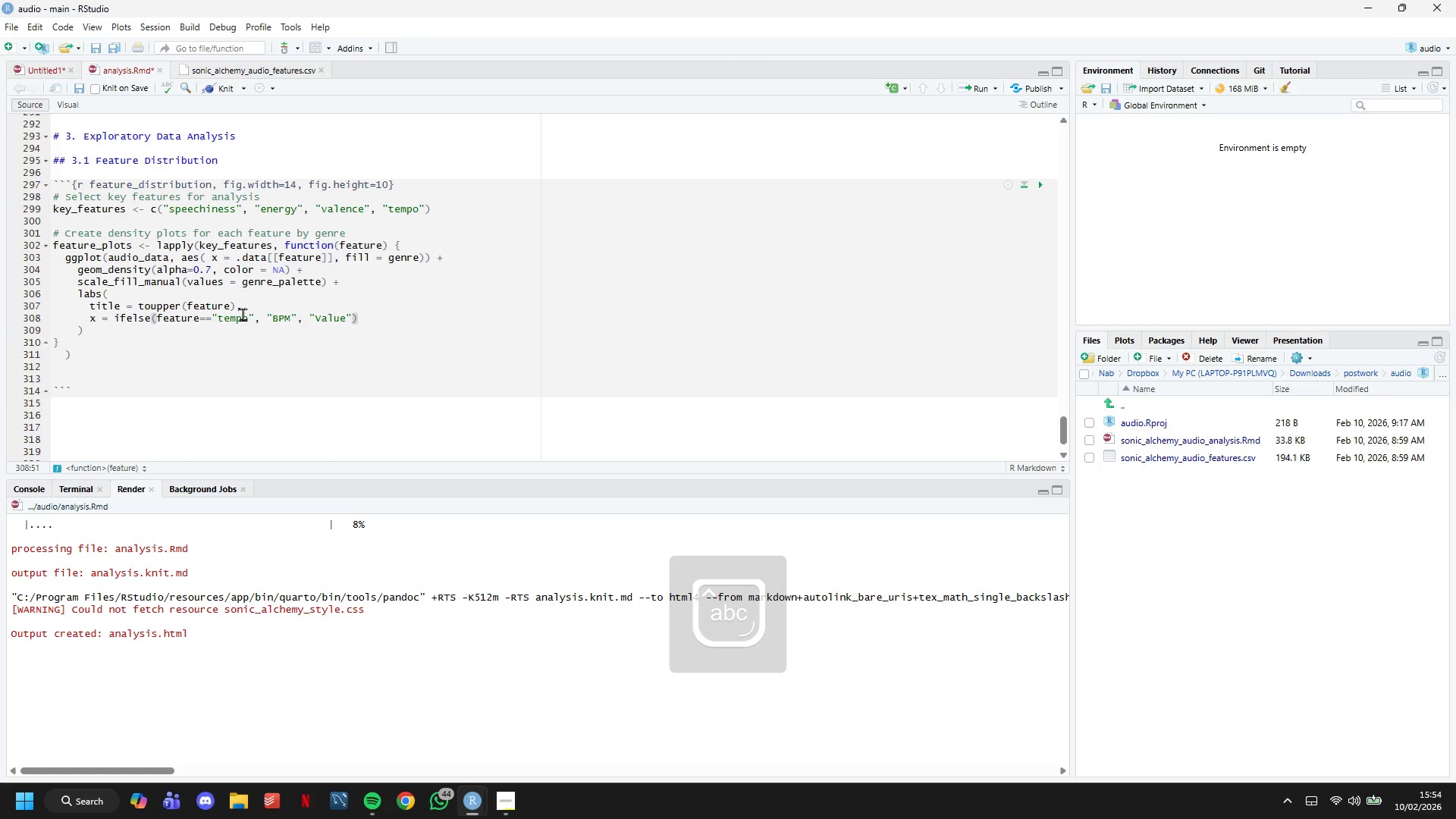 
key(Comma)
 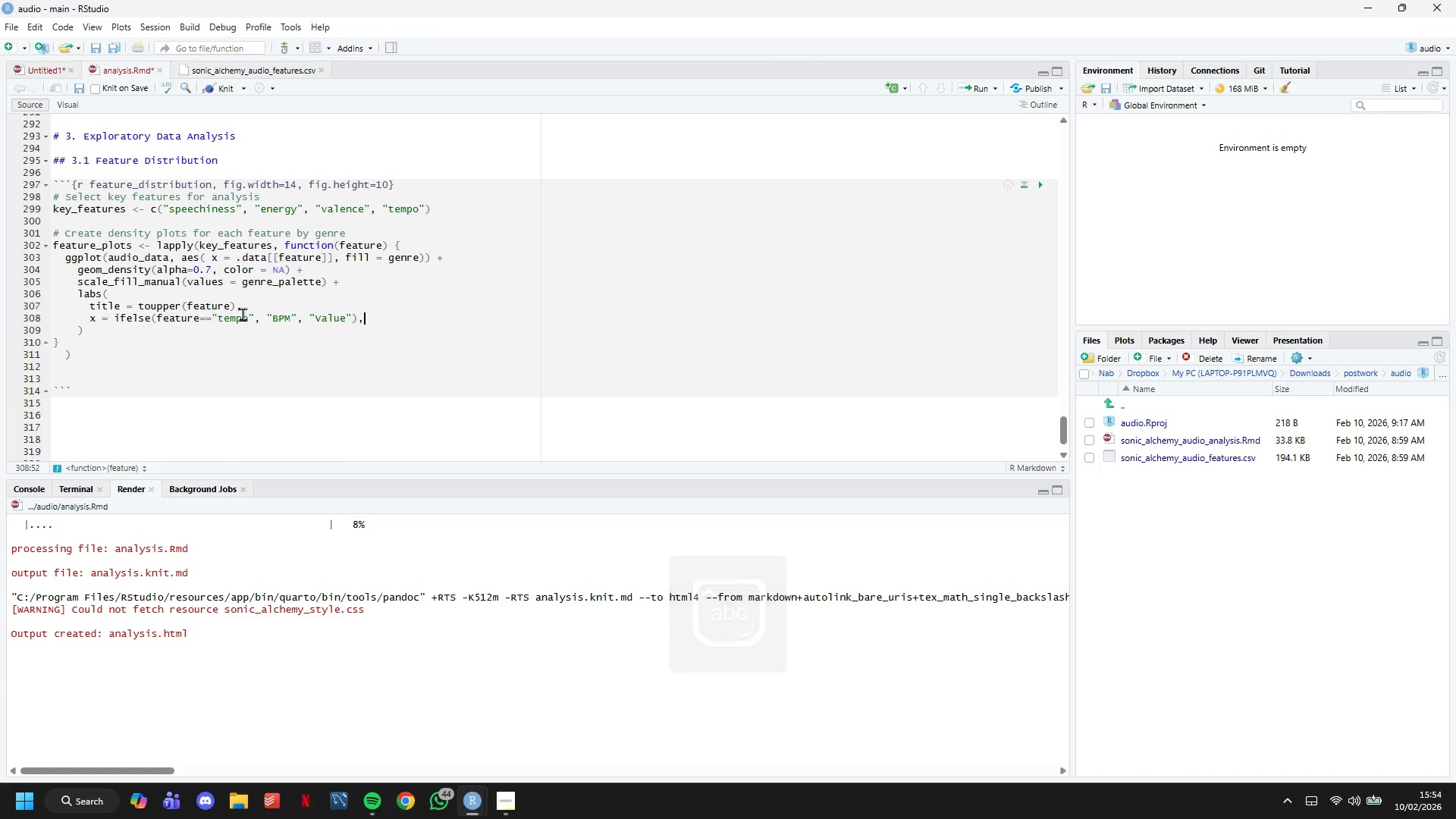 
key(Enter)
 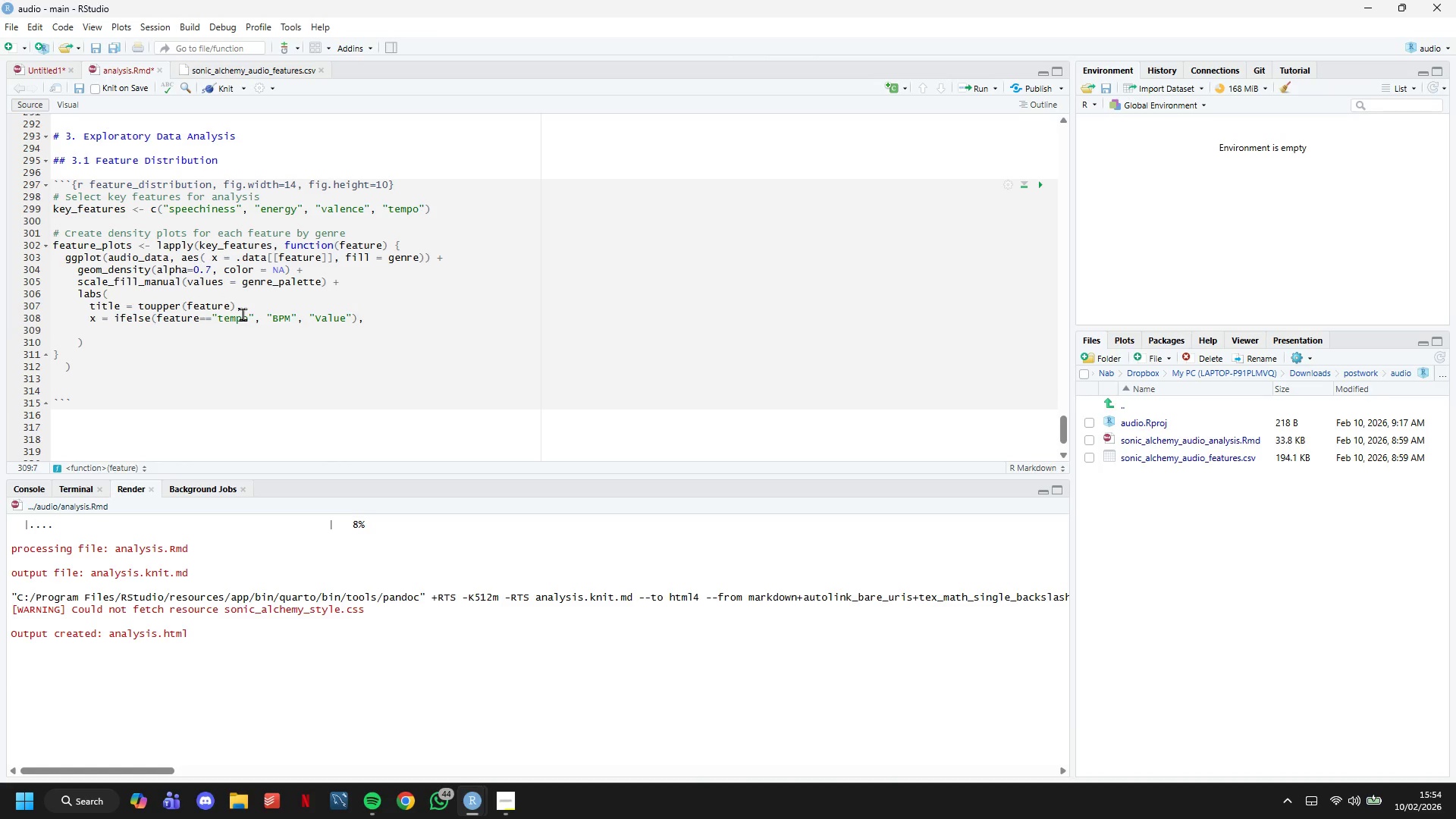 
type(y = "Density)
 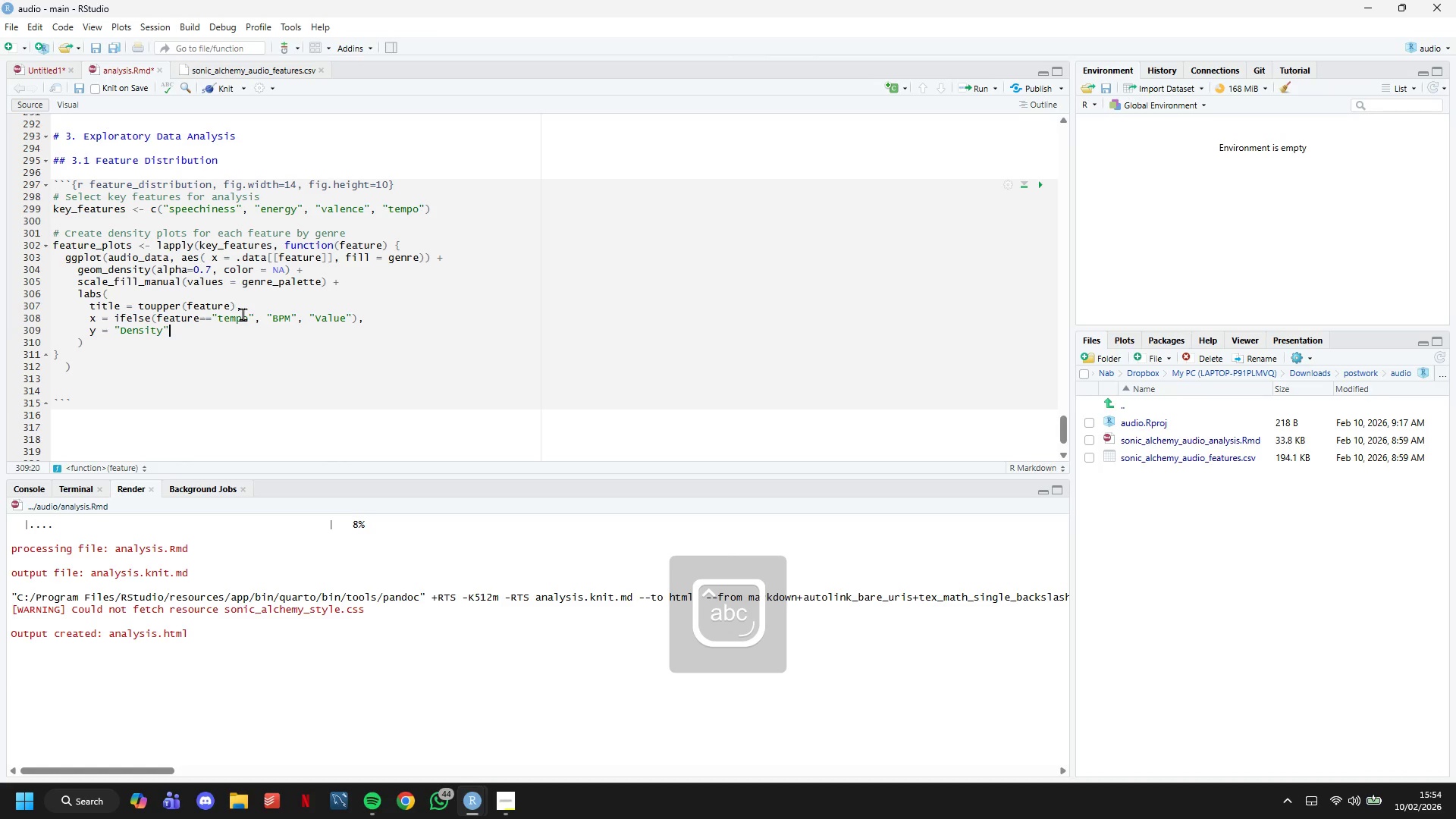 
 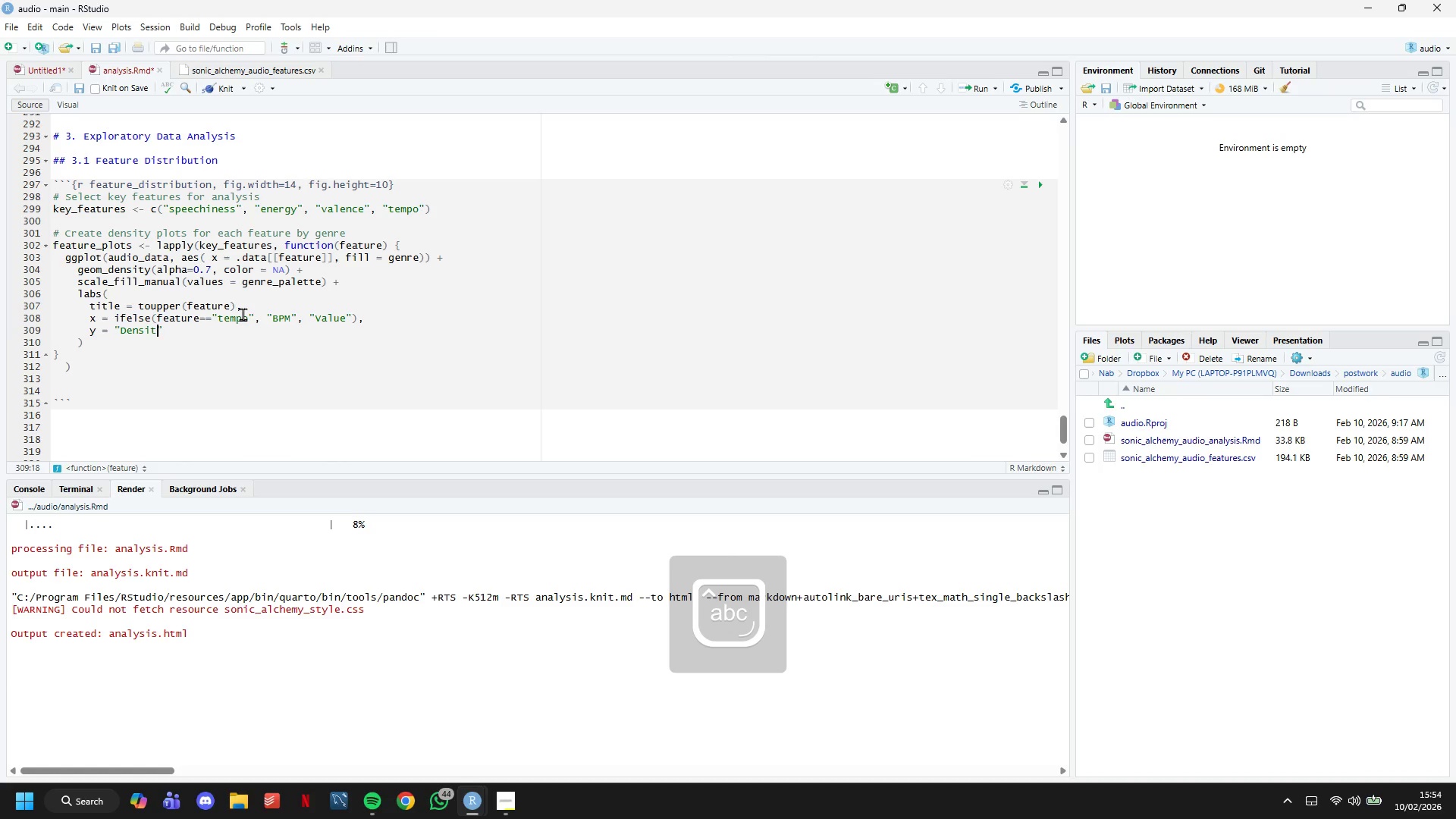 
key(ArrowRight)
 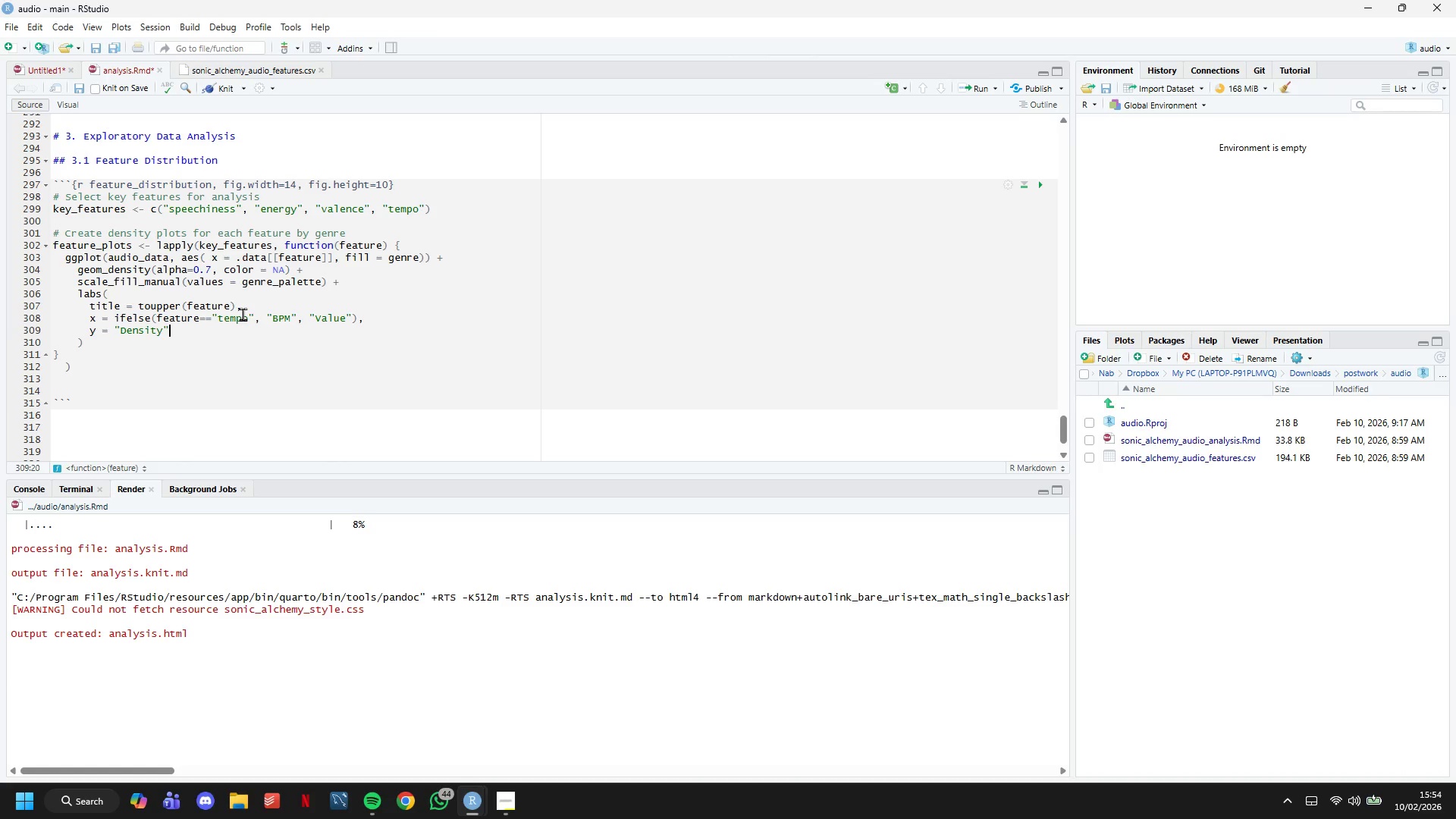 
key(Comma)
 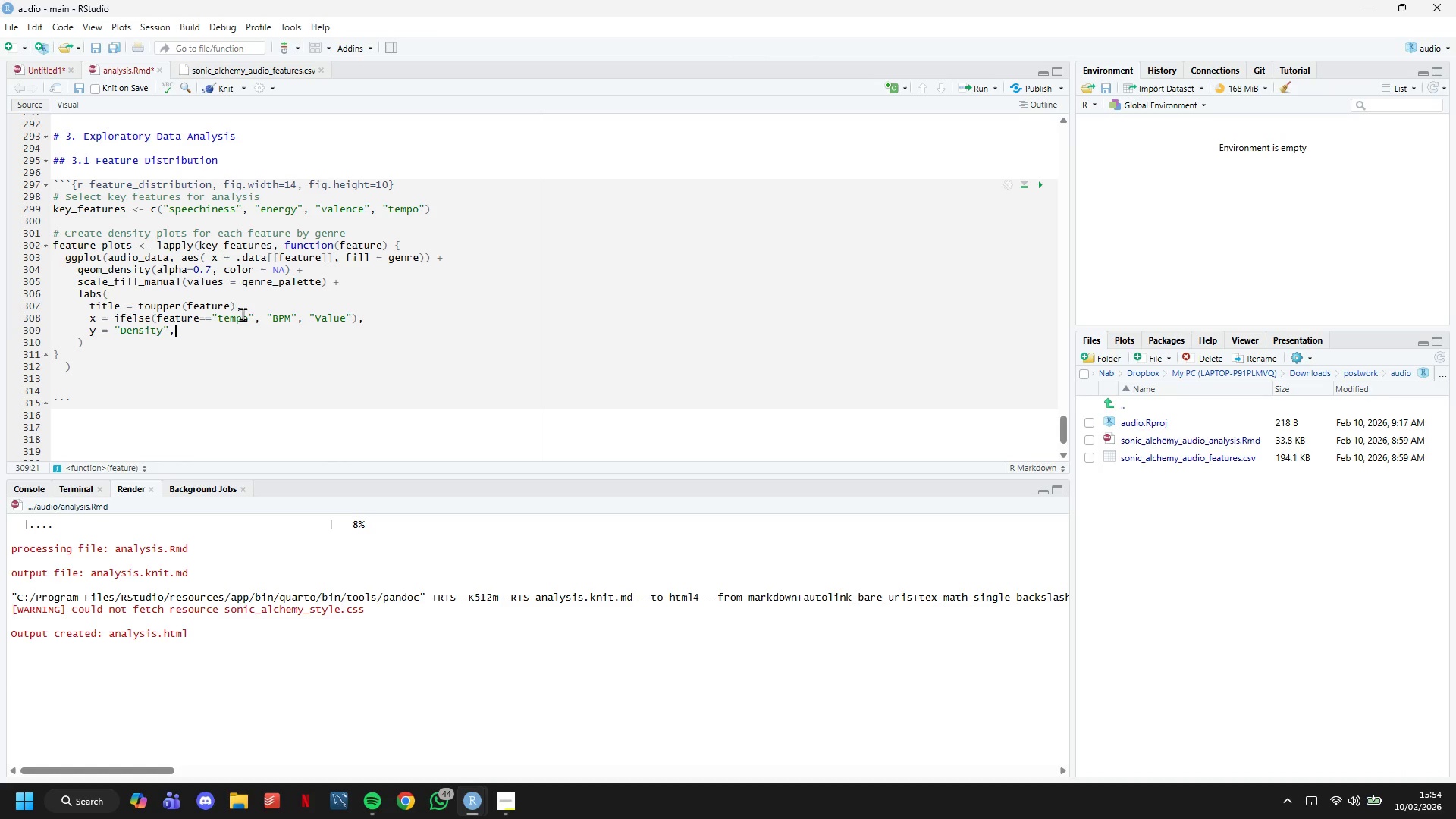 
key(Enter)
 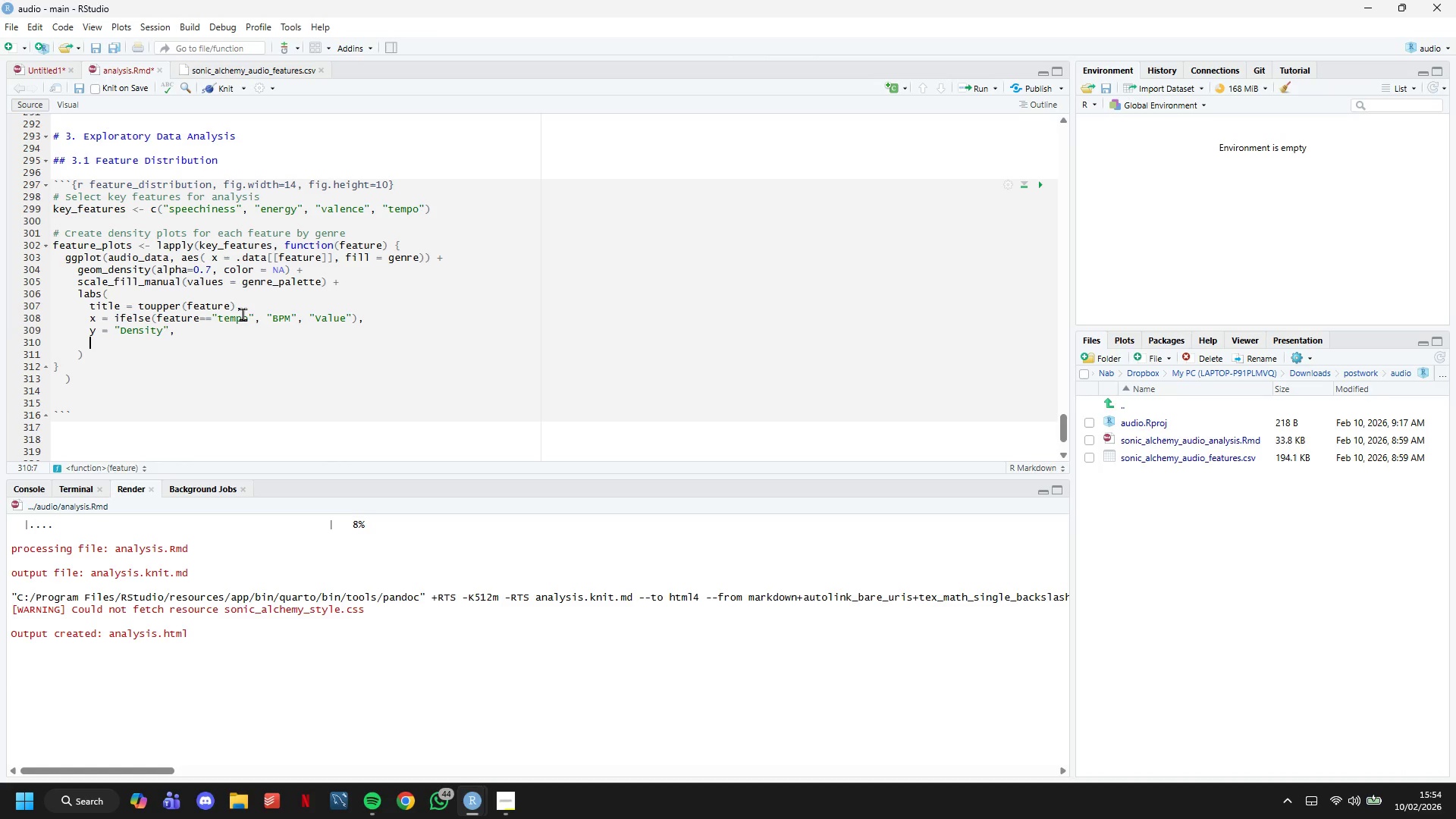 
wait(8.5)
 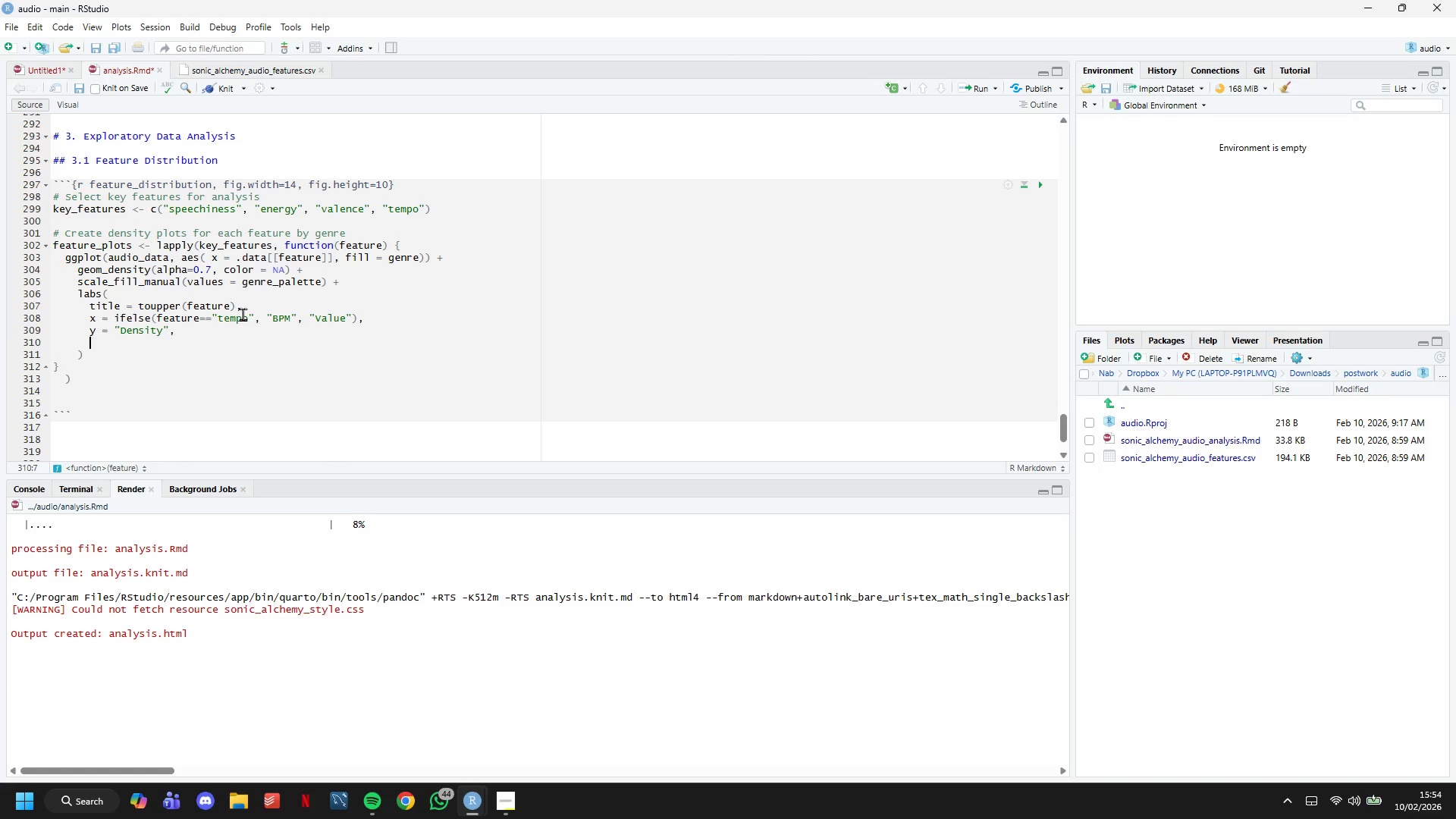 
type(y)
key(Backspace)
type(fill = "Genre)
 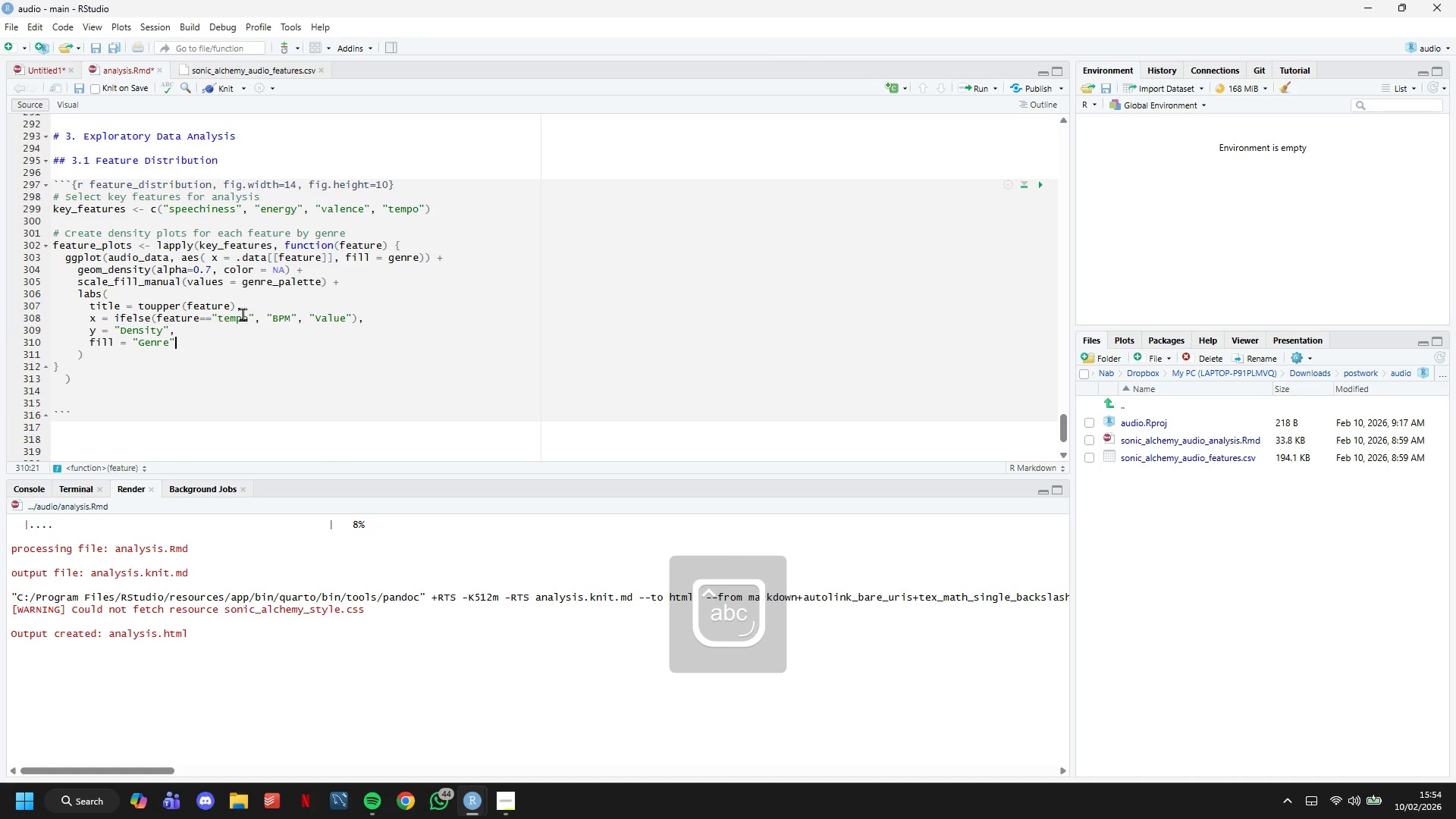 
 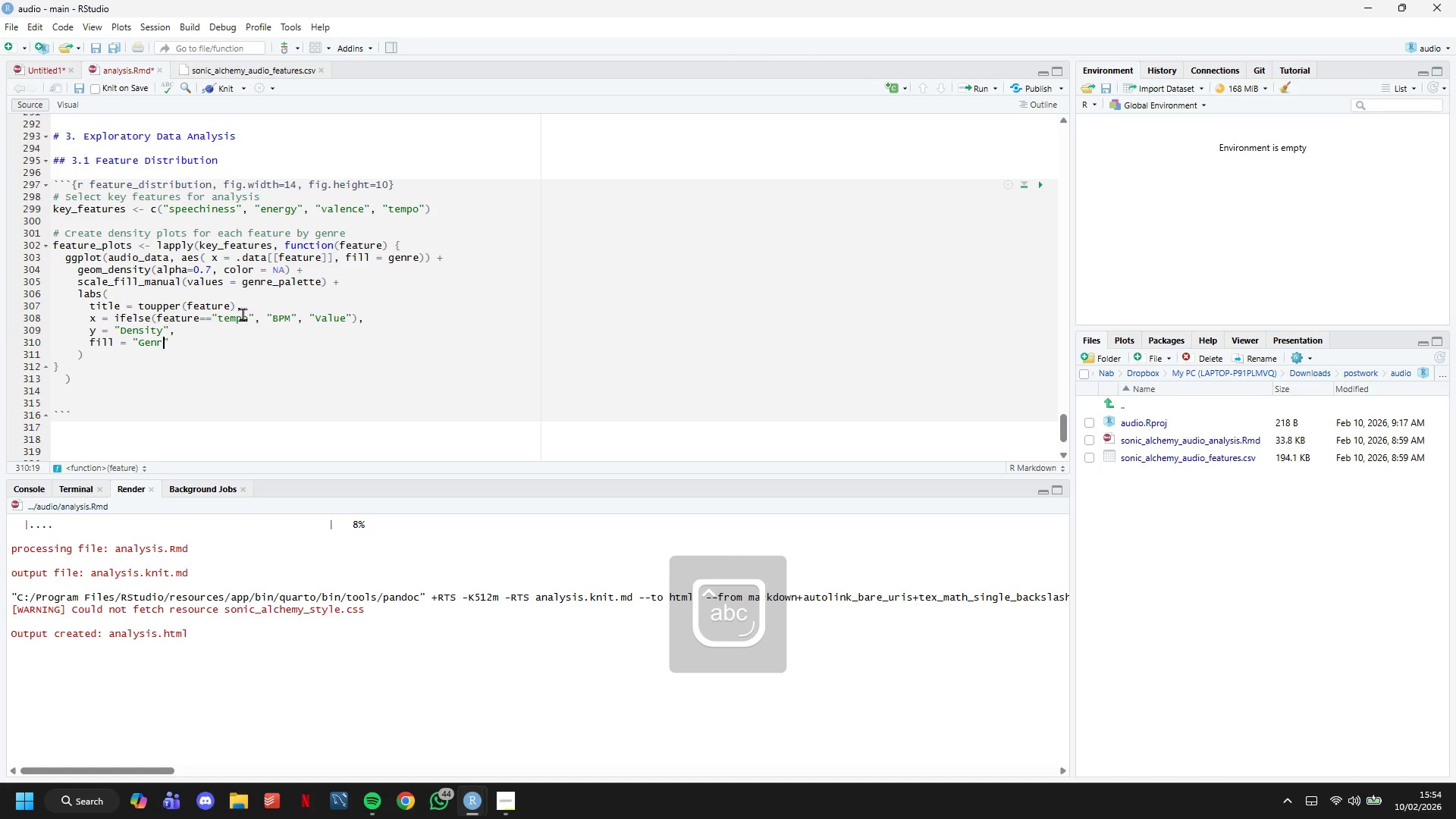 
key(ArrowRight)
 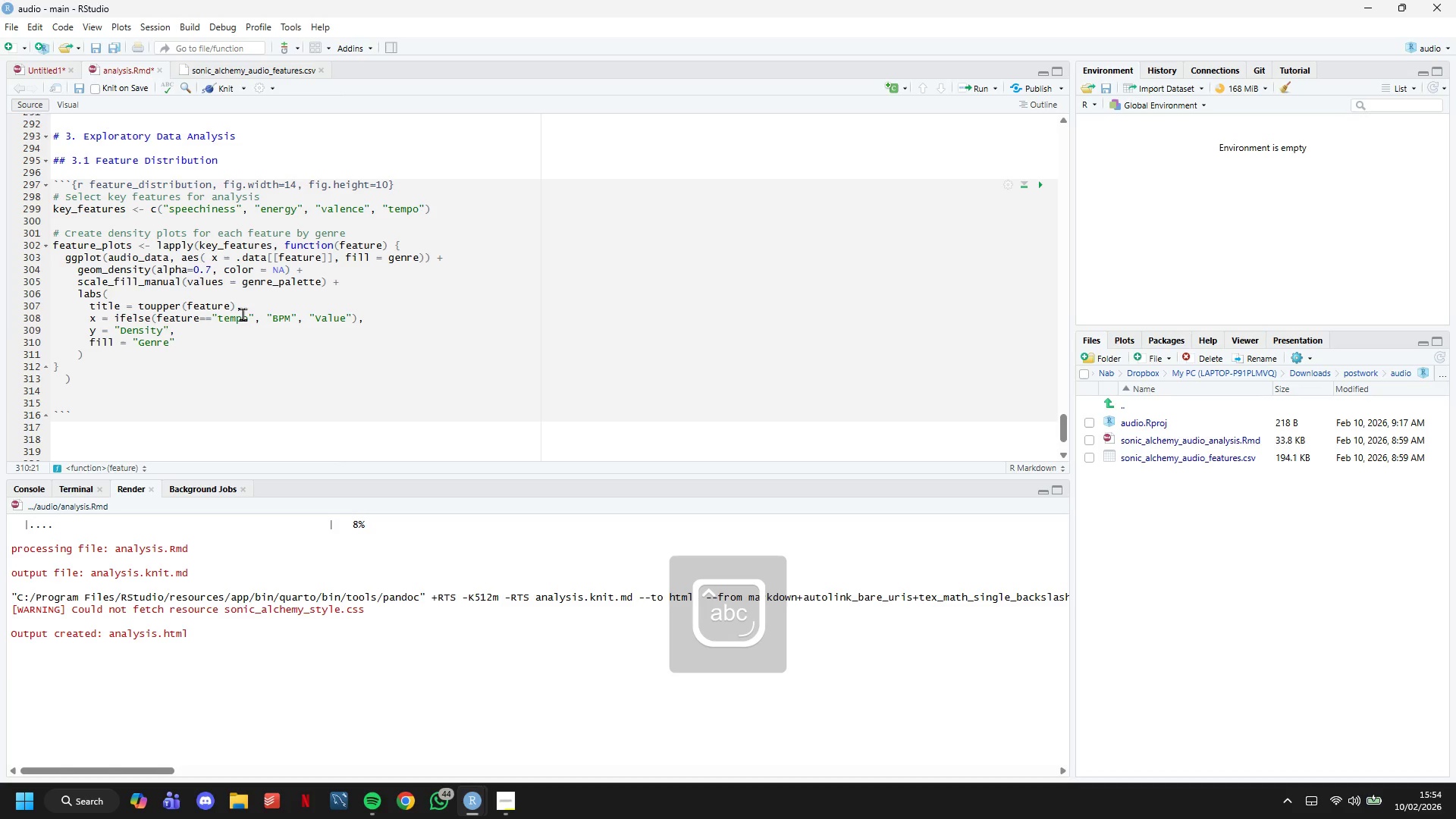 
key(ArrowDown)
 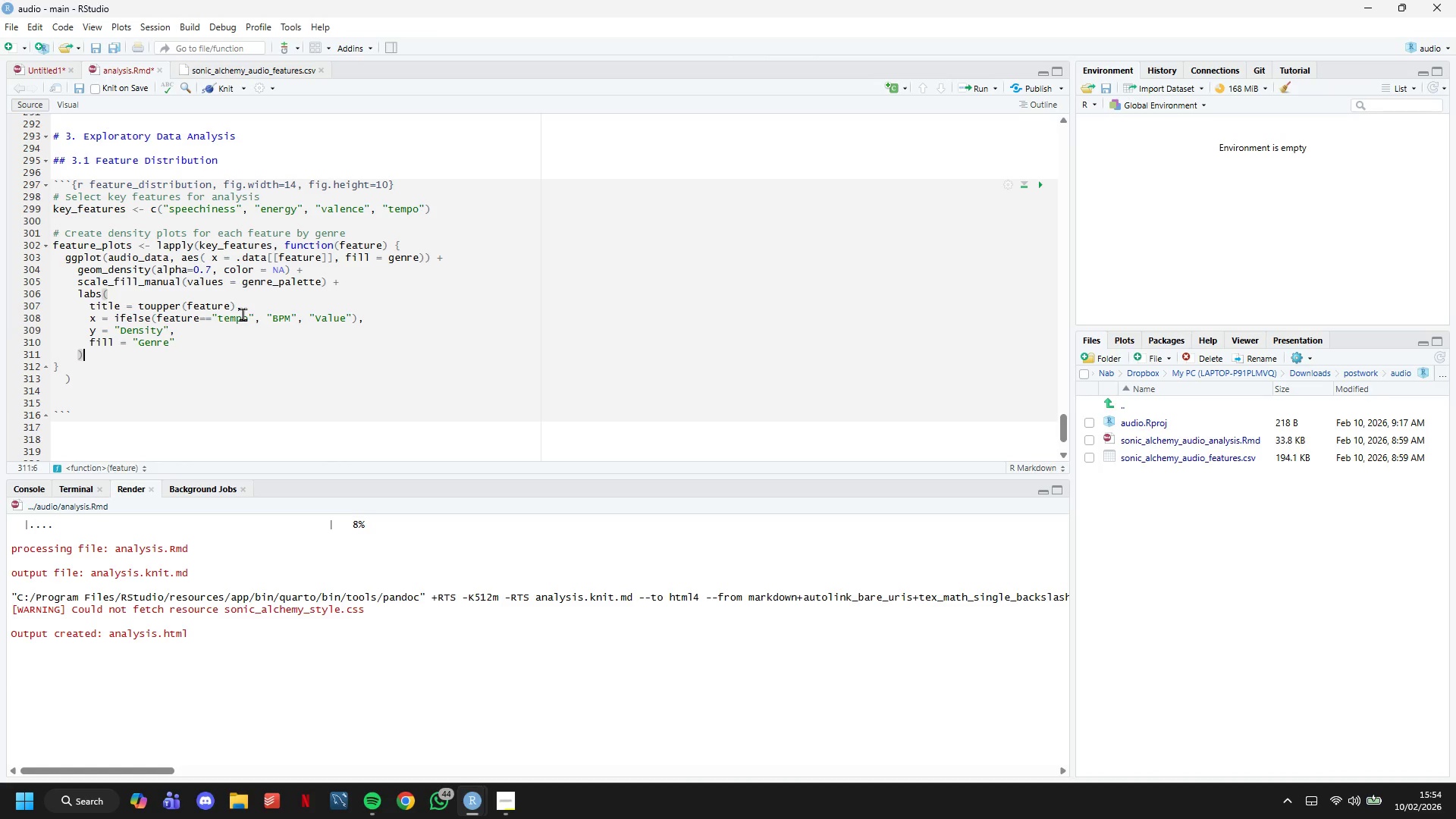 
key(Space)
 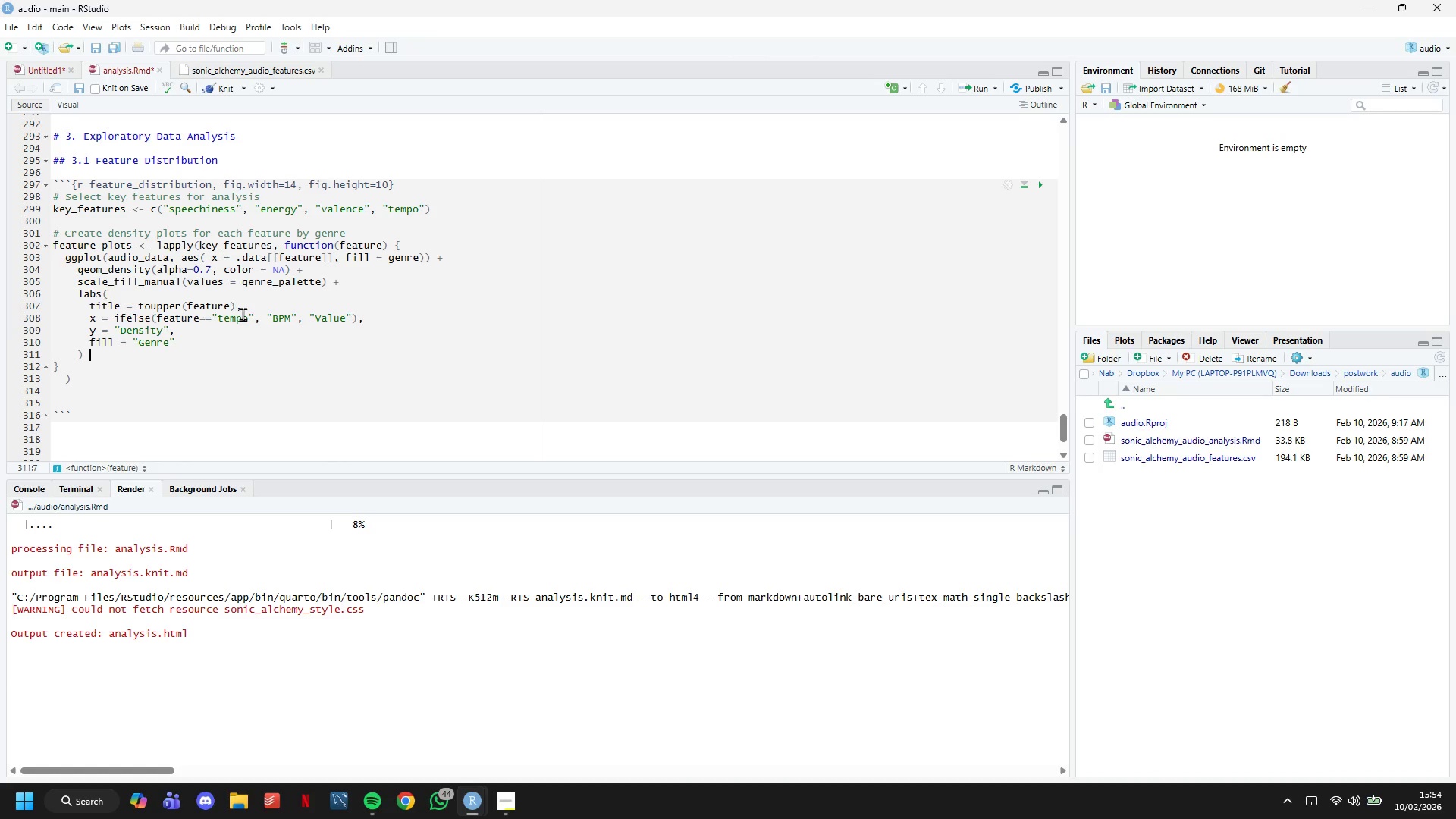 
key(Shift+Equal)
 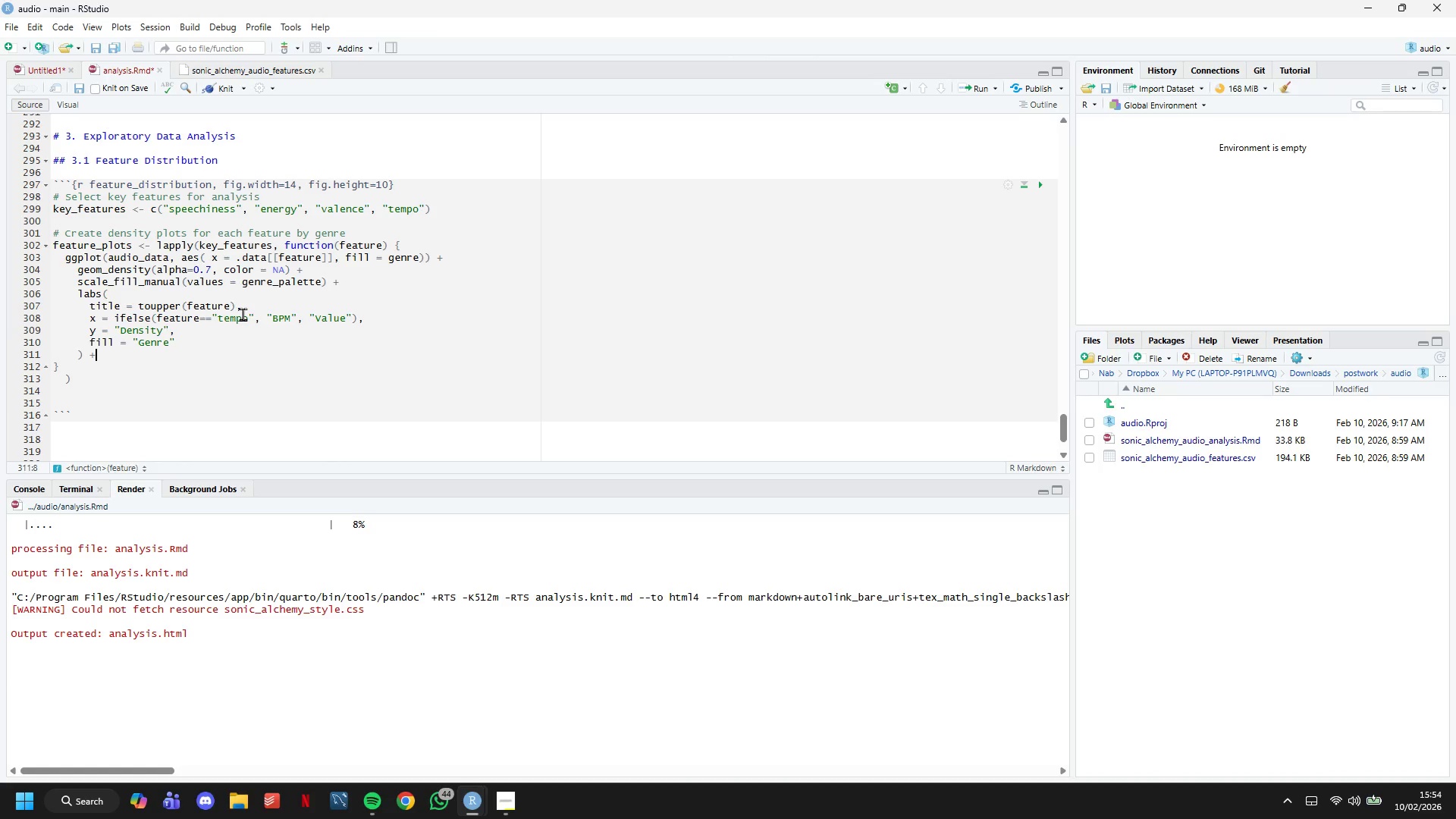 
key(Enter)
 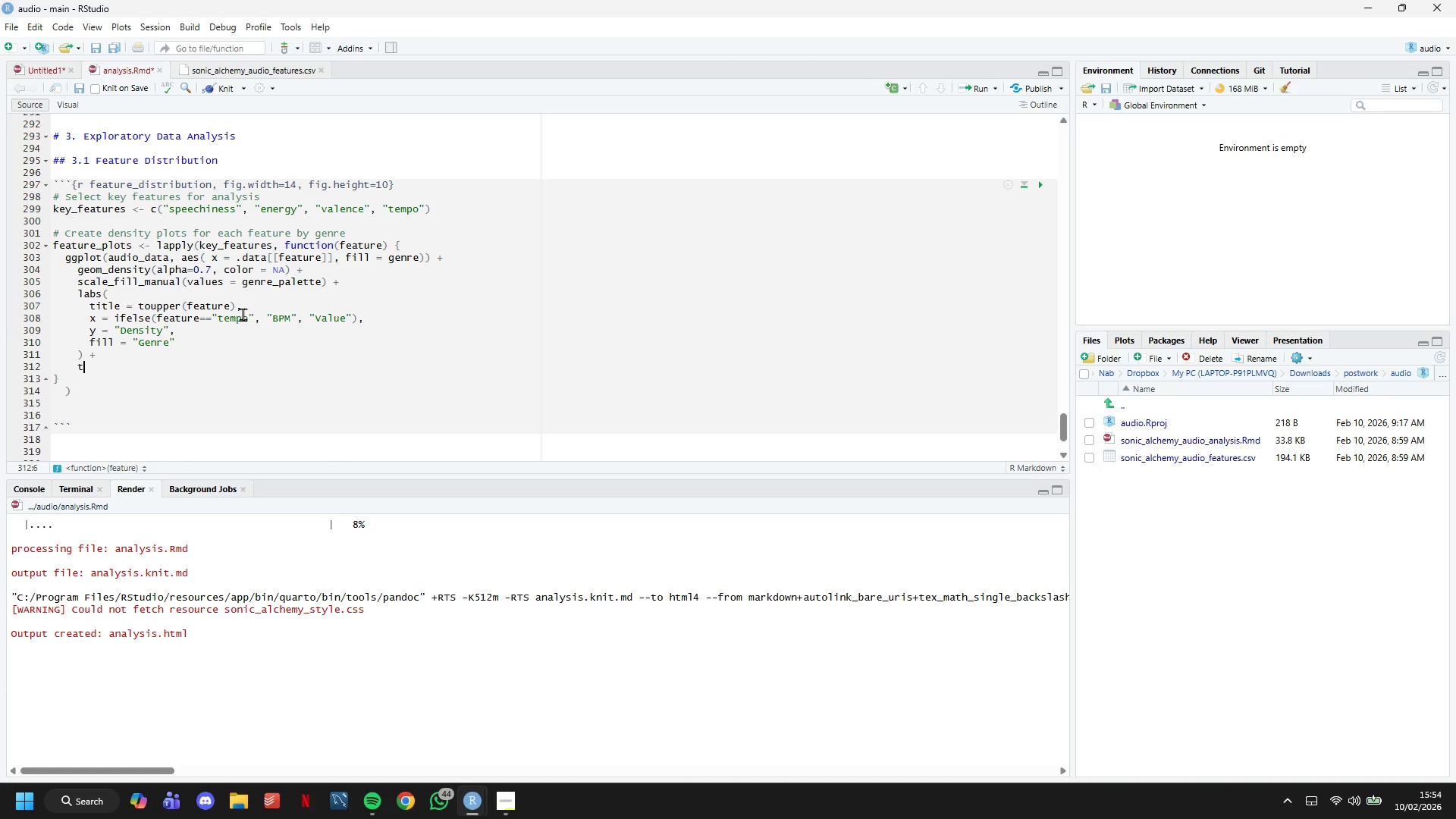 
type(theme_sonic()
 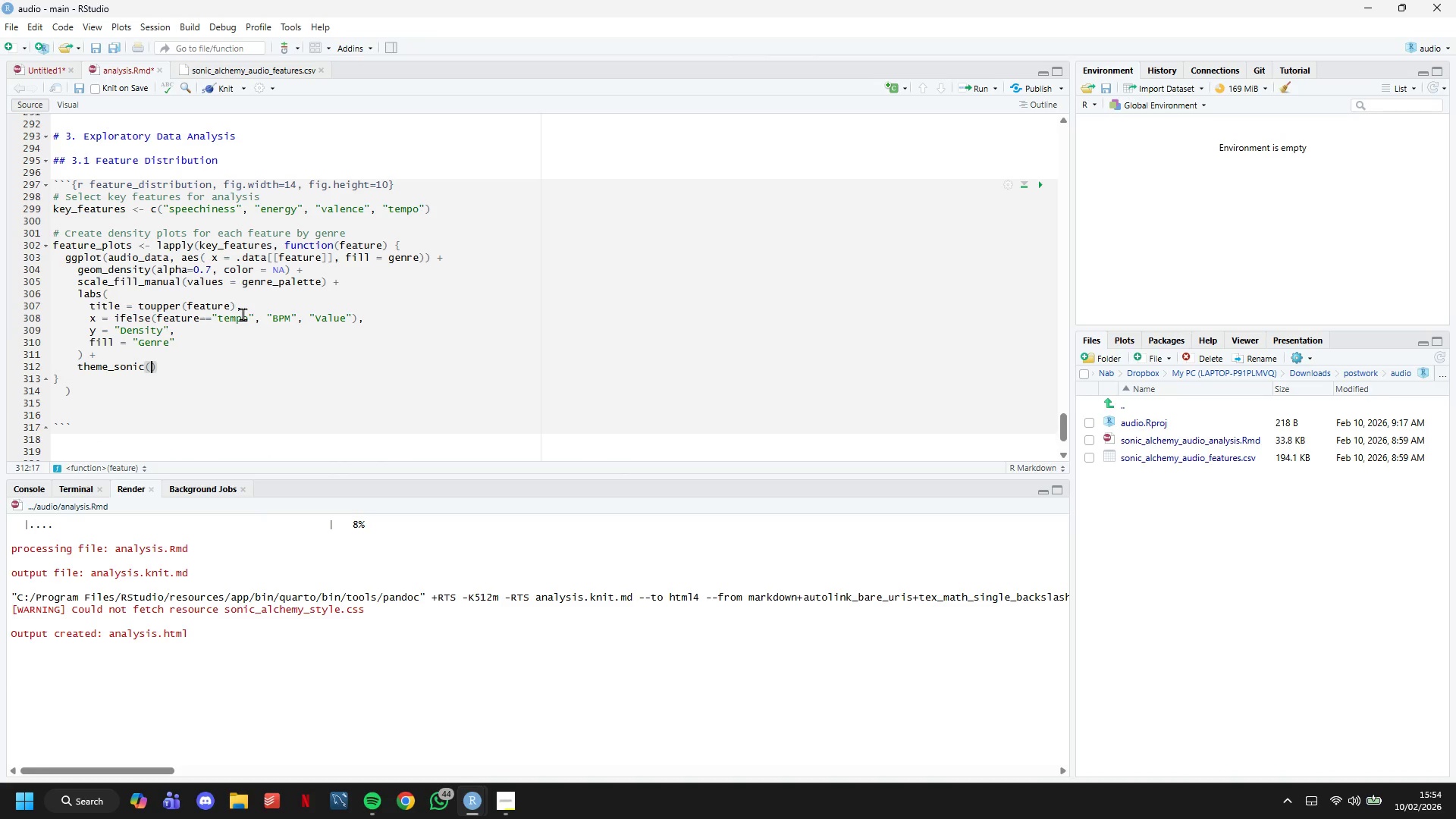 
key(ArrowRight)
 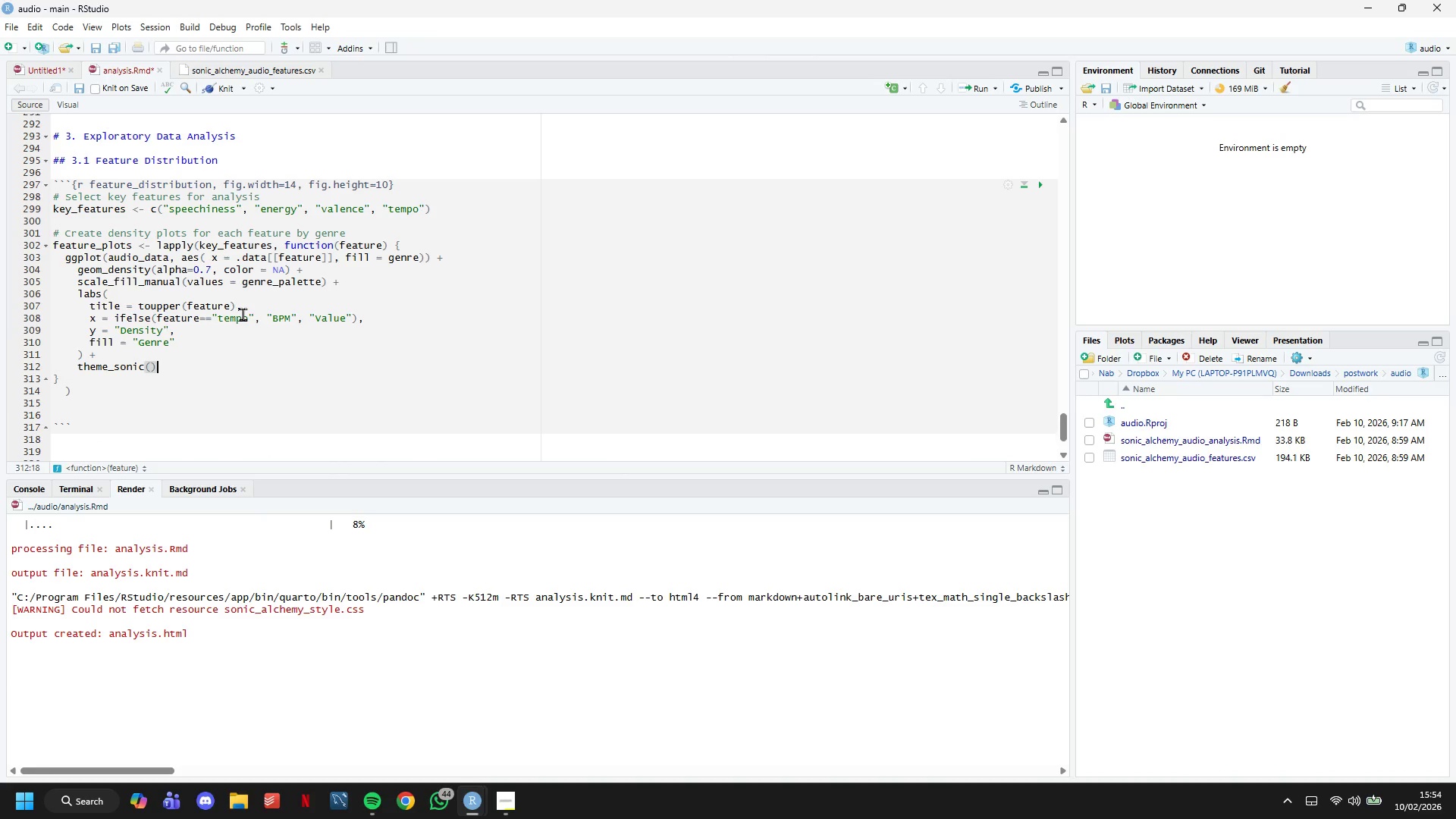 
key(Space)
 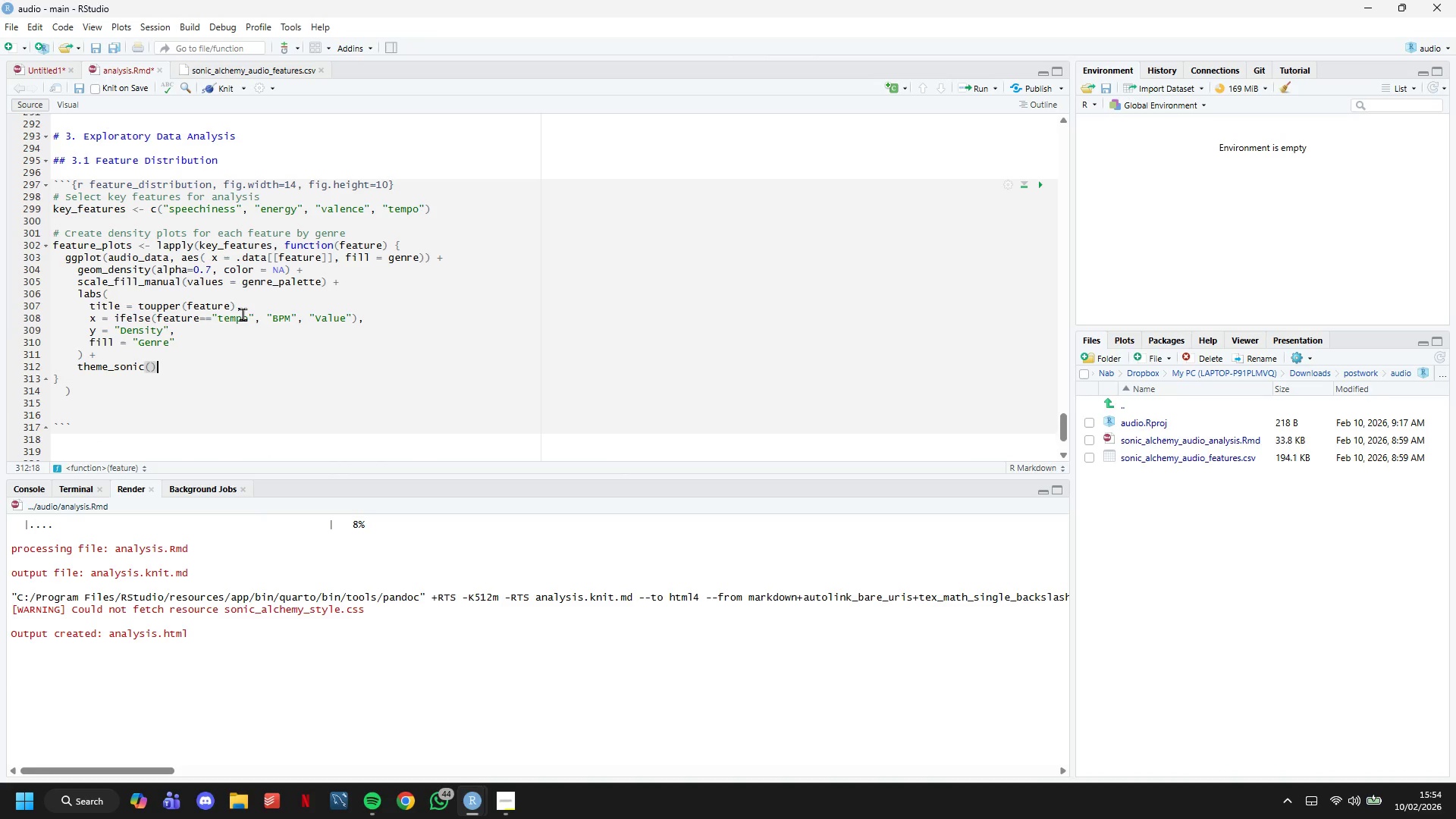 
key(Shift+Equal)
 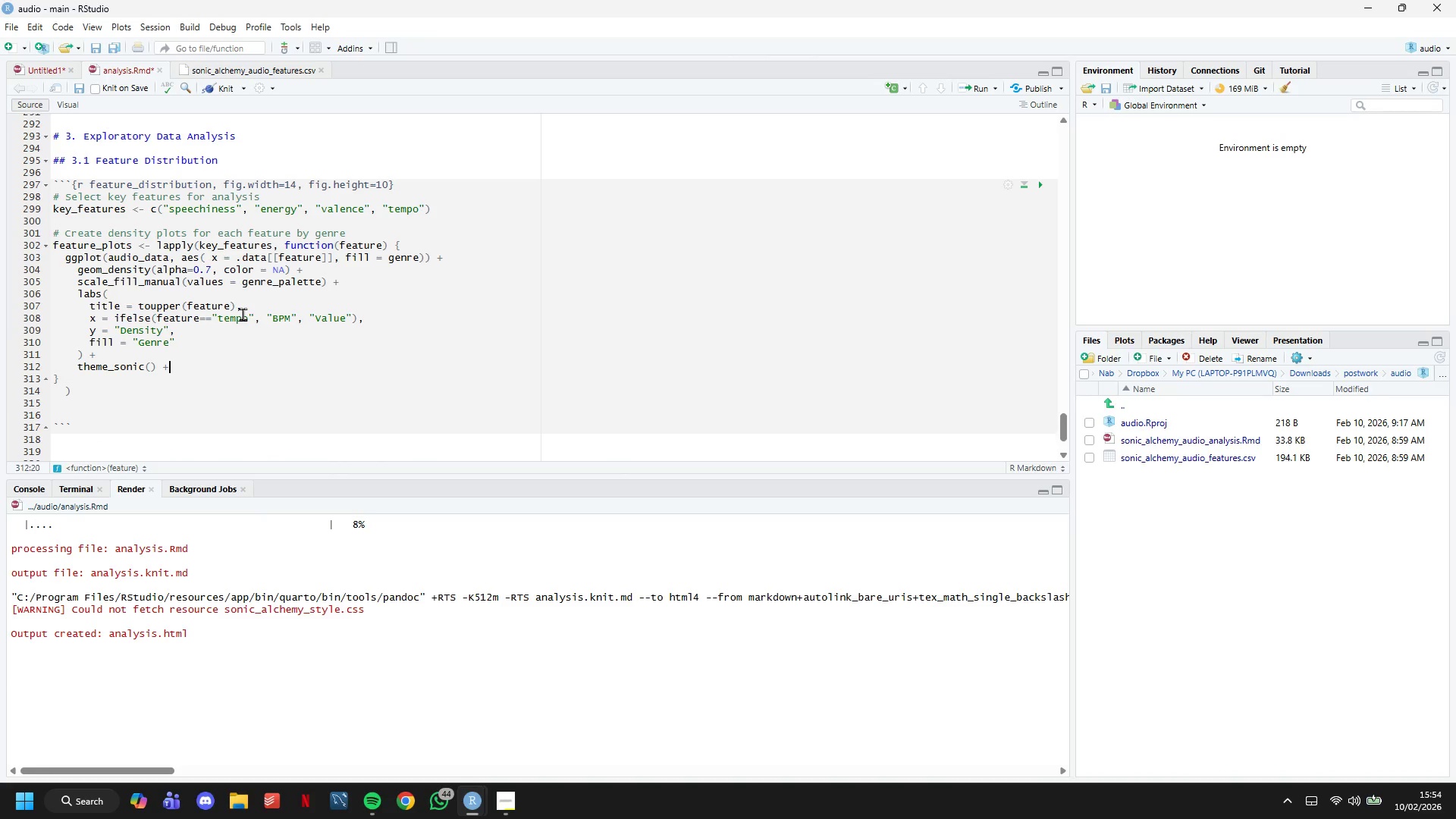 
key(Enter)
 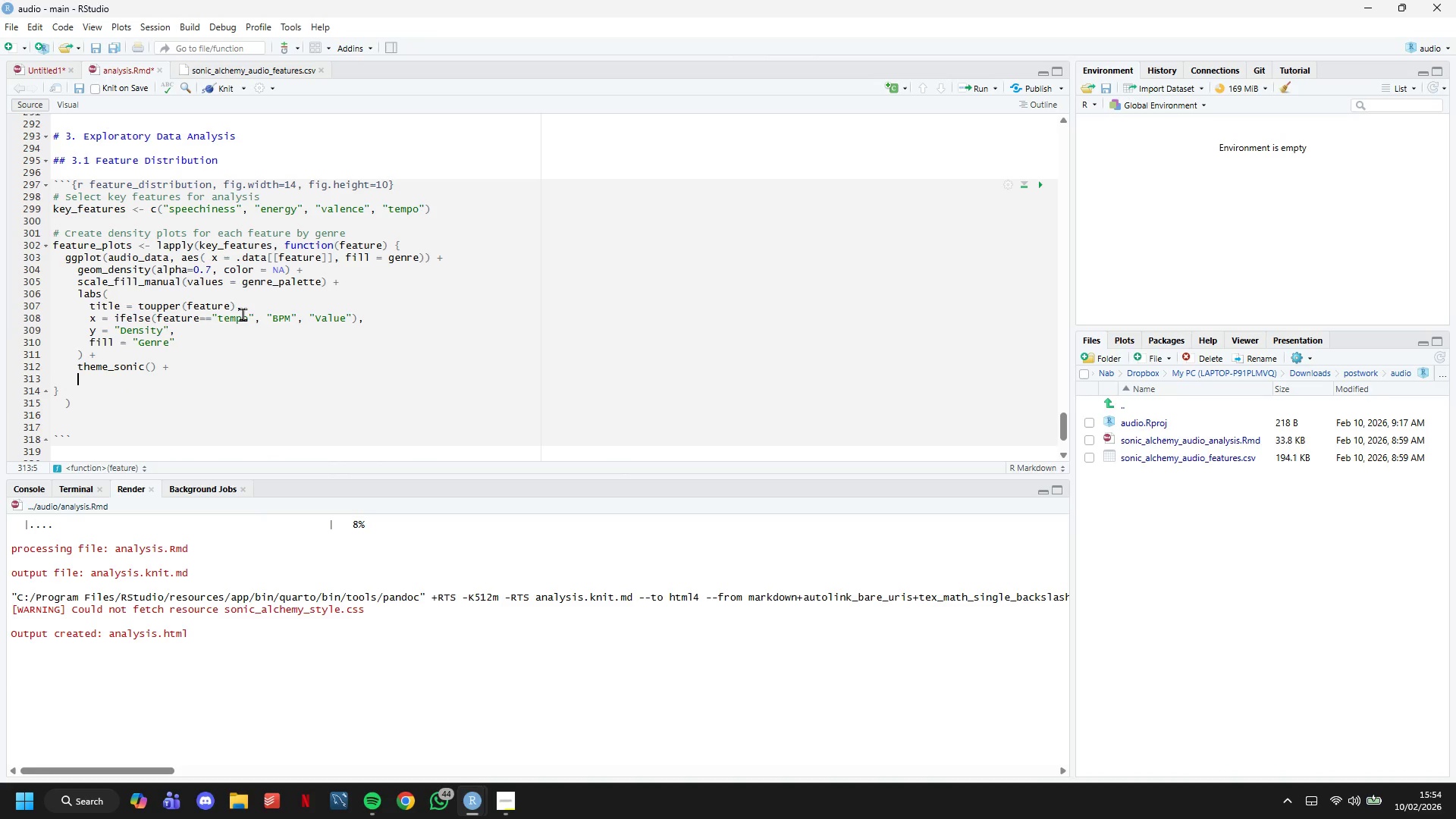 
type(theme(legend.position = "none)
 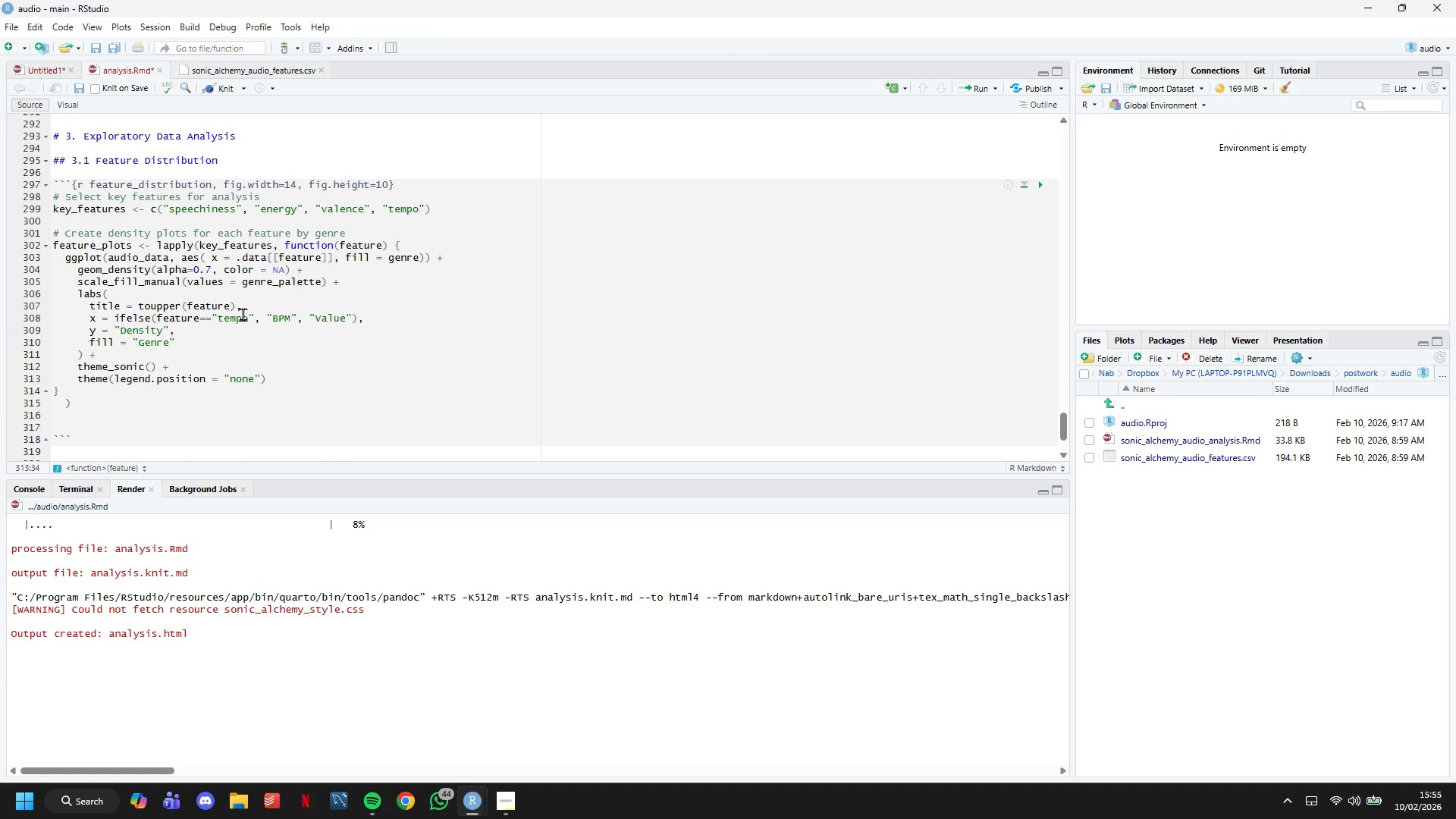 
wait(9.75)
 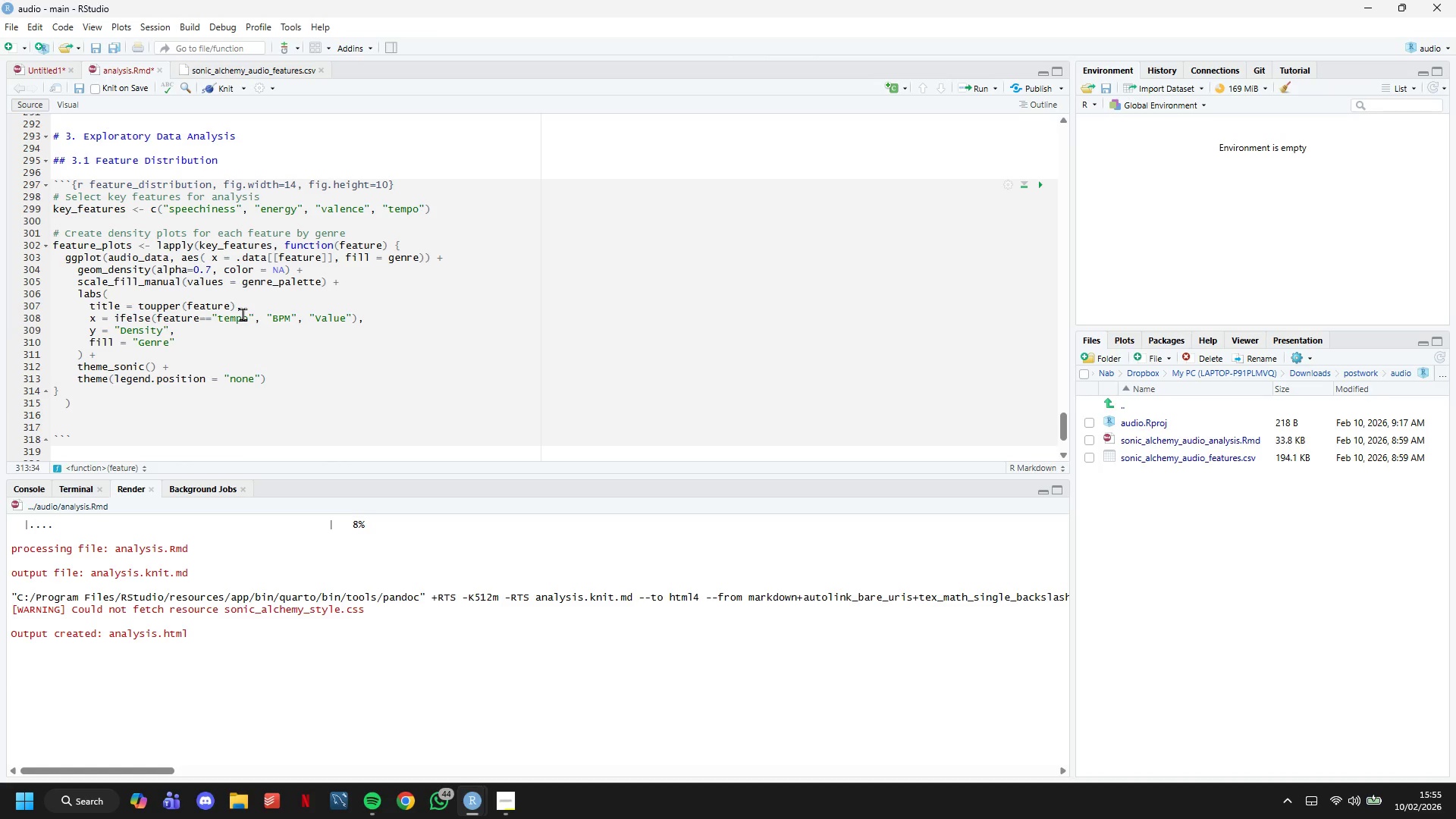 
key(ArrowRight)
 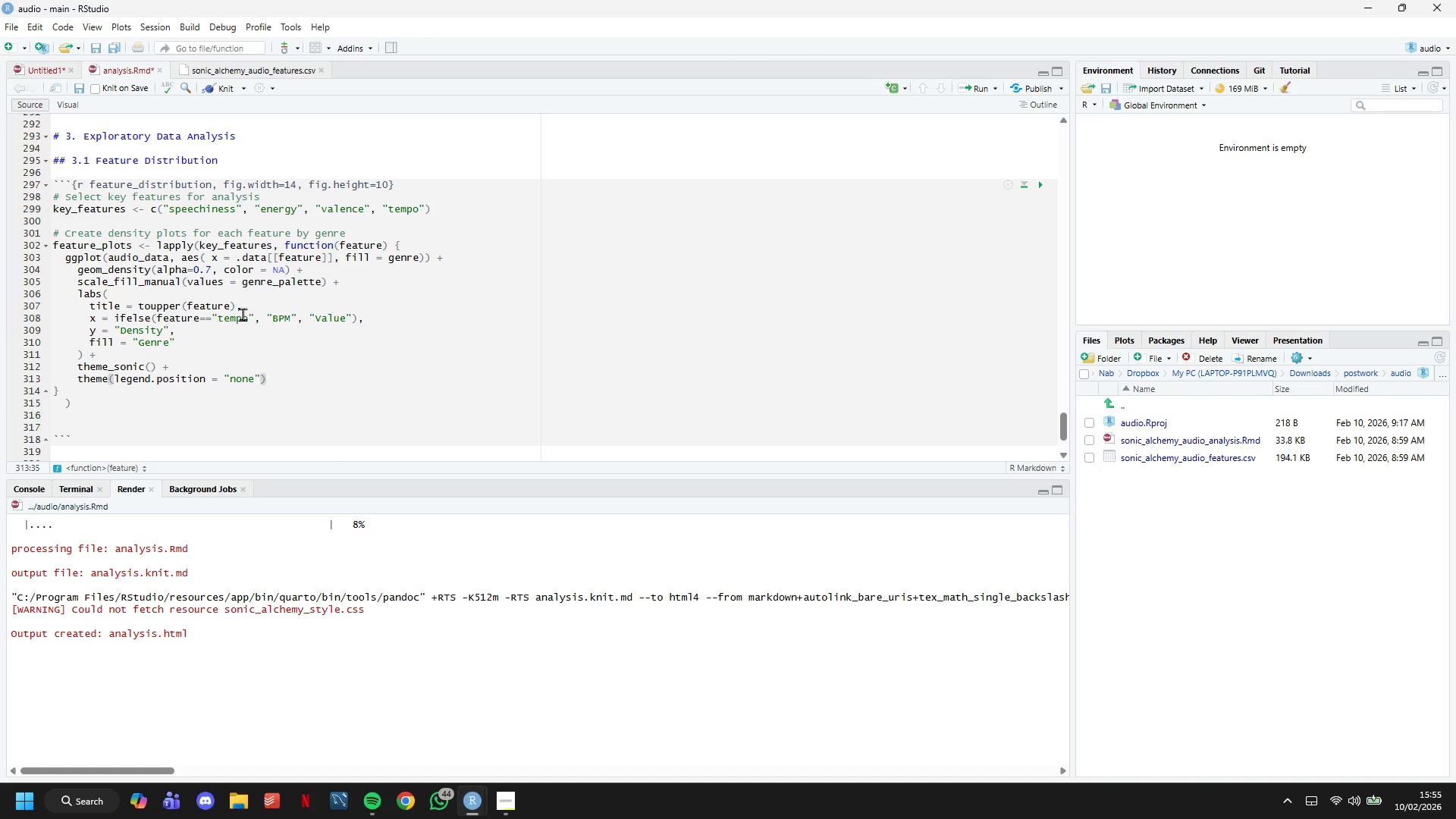 
key(ArrowRight)
 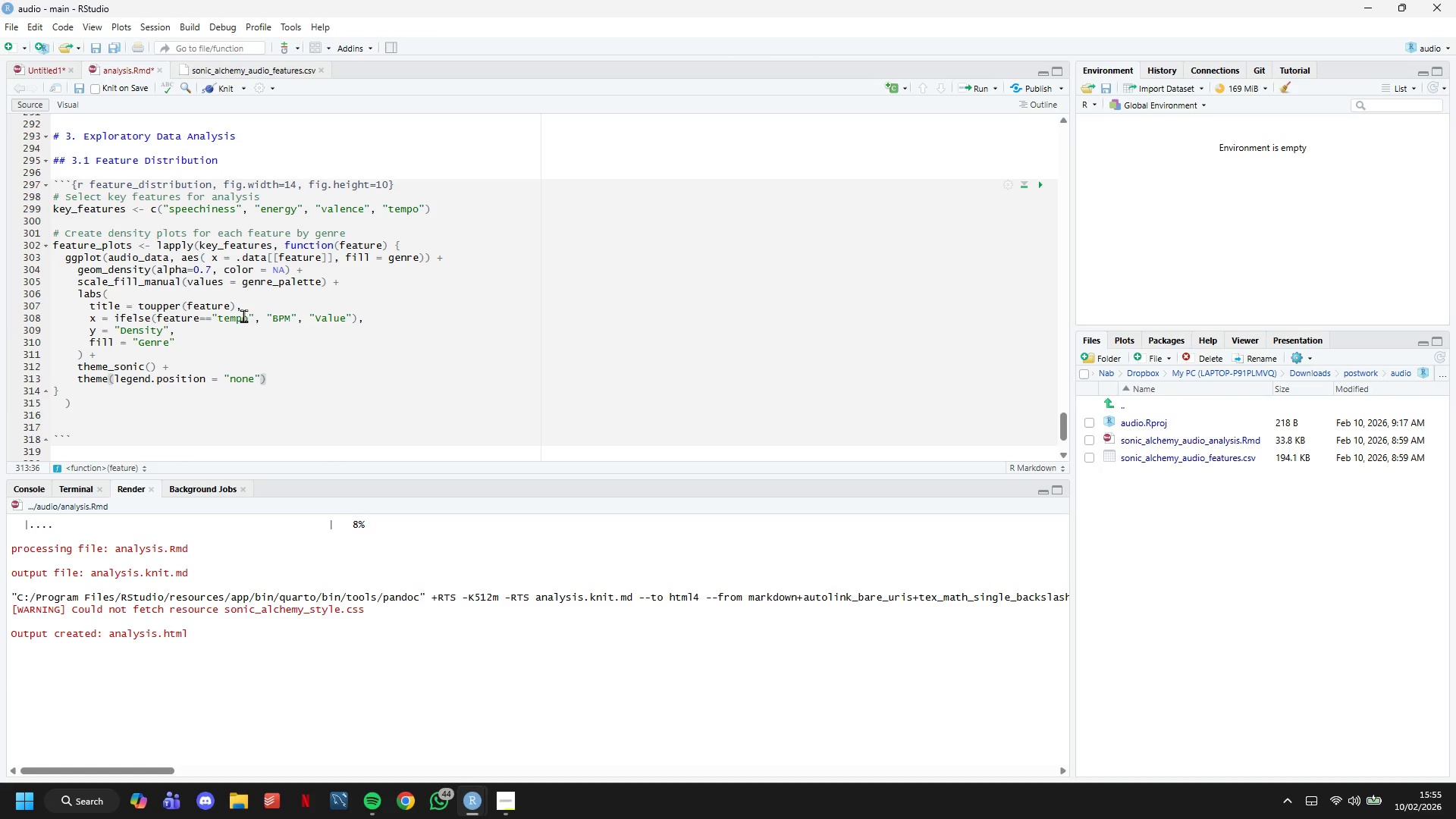 
wait(6.42)
 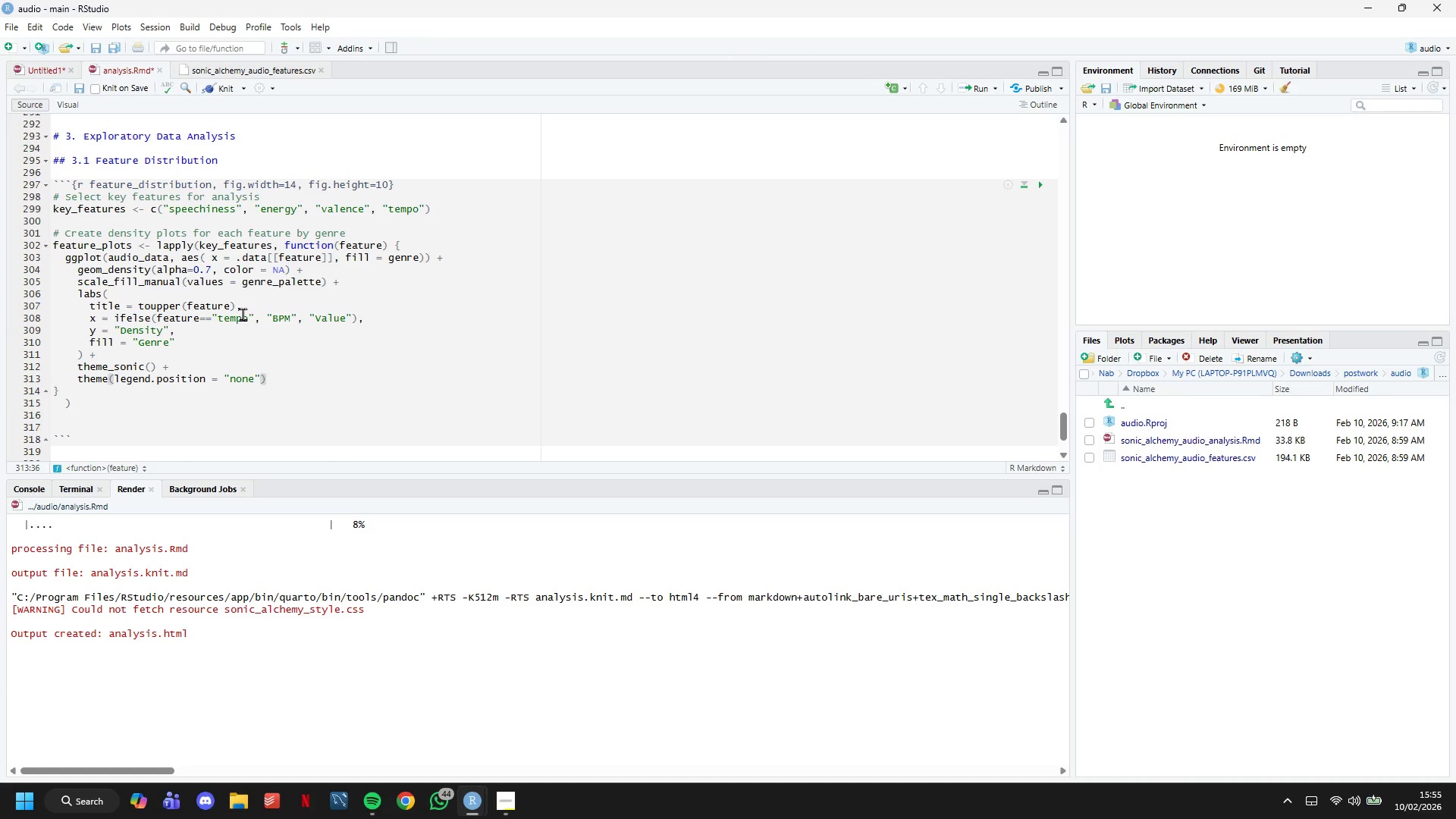 
scroll: coordinate [268, 315], scroll_direction: down, amount: 2.0
 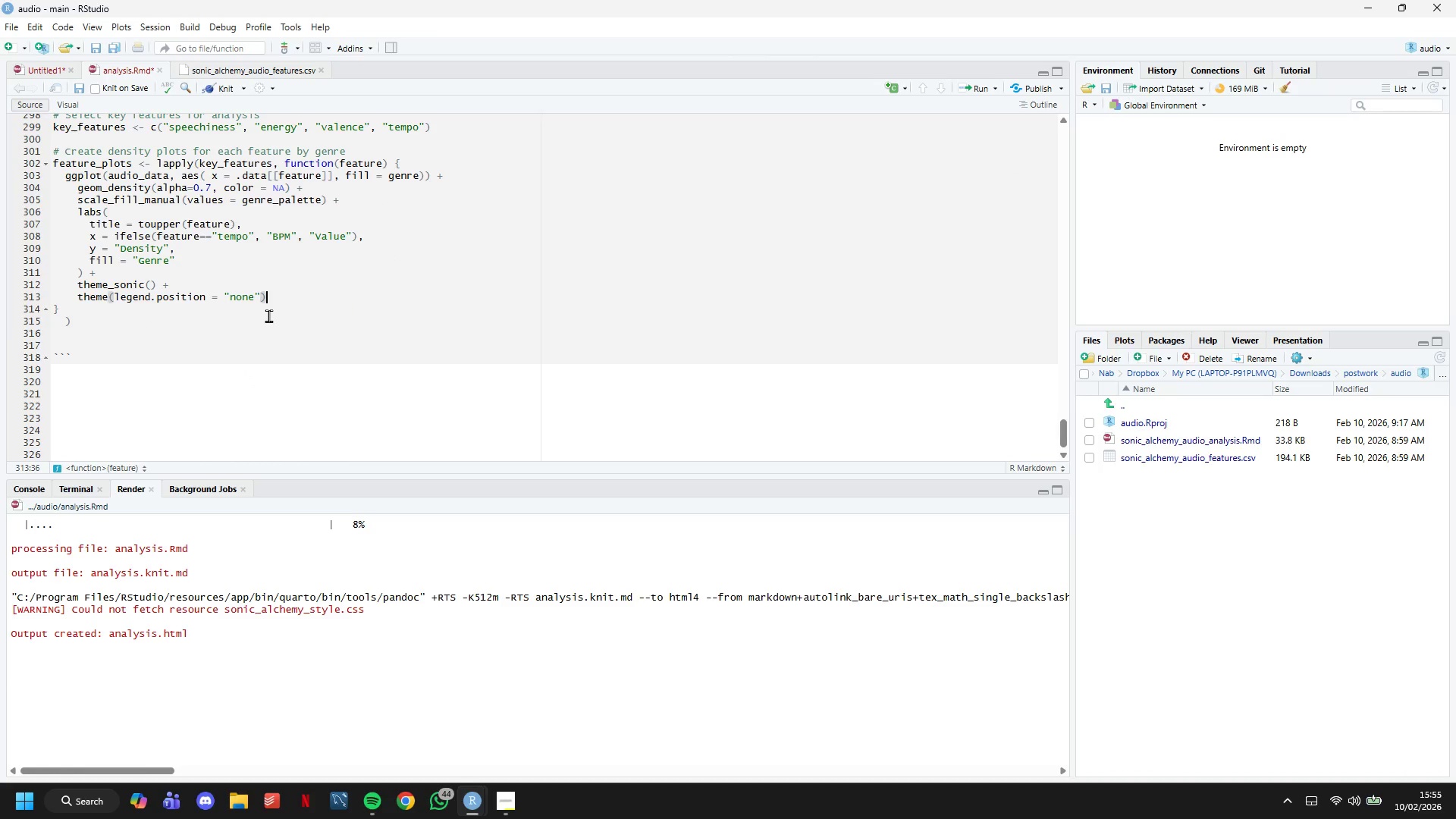 
left_click([268, 315])
 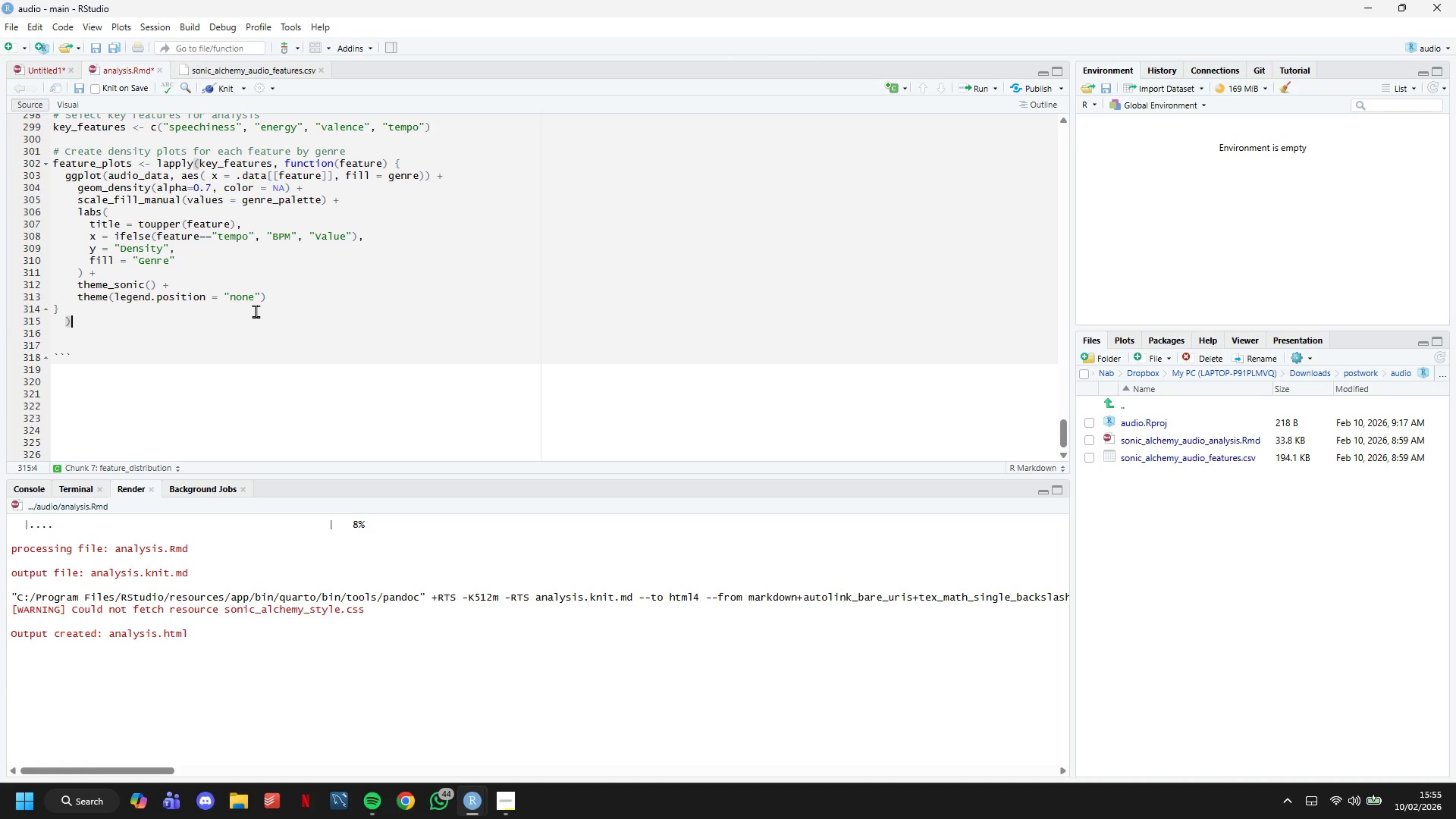 
left_click([255, 311])
 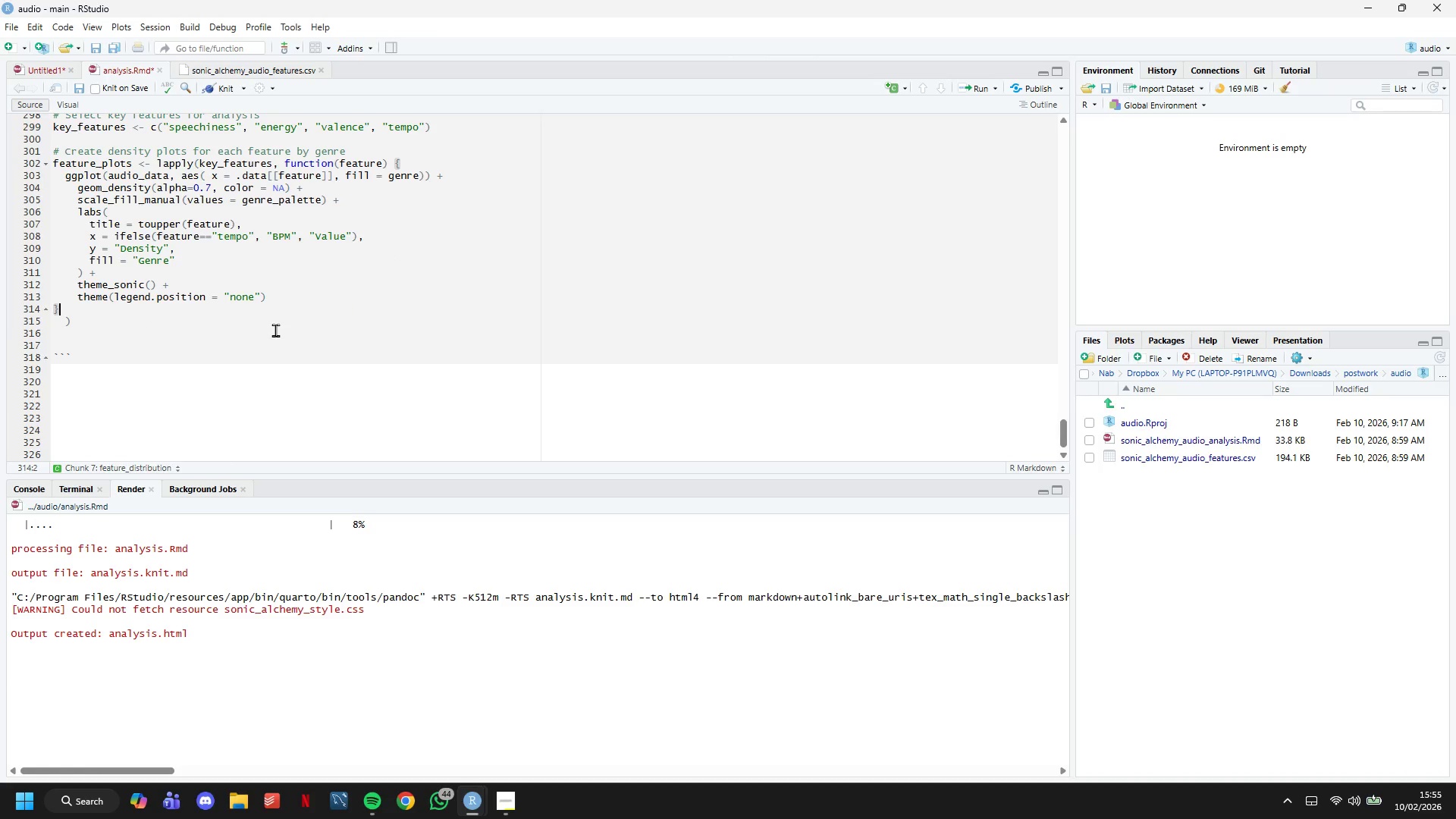 
key(ArrowDown)
 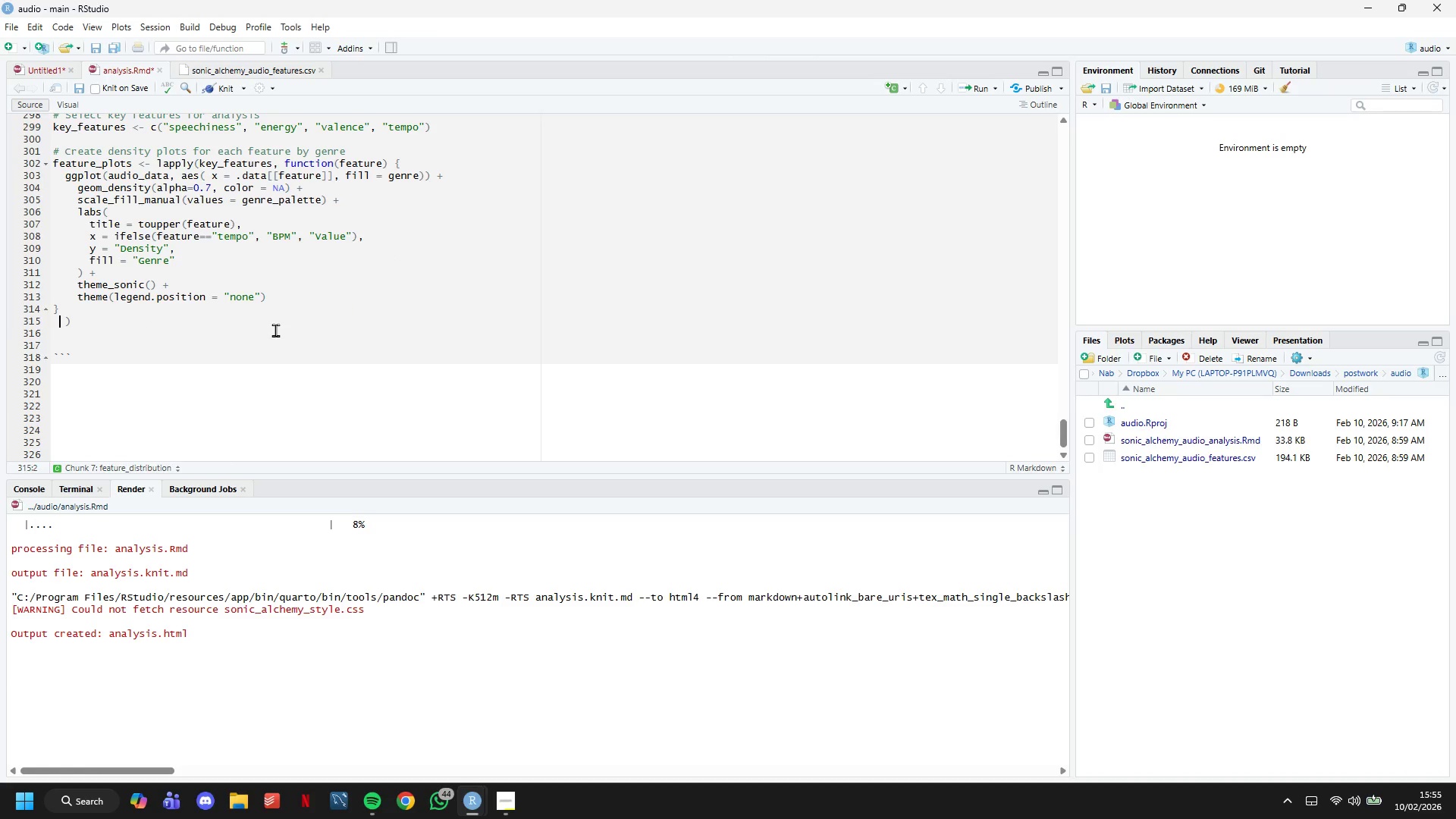 
key(ArrowRight)
 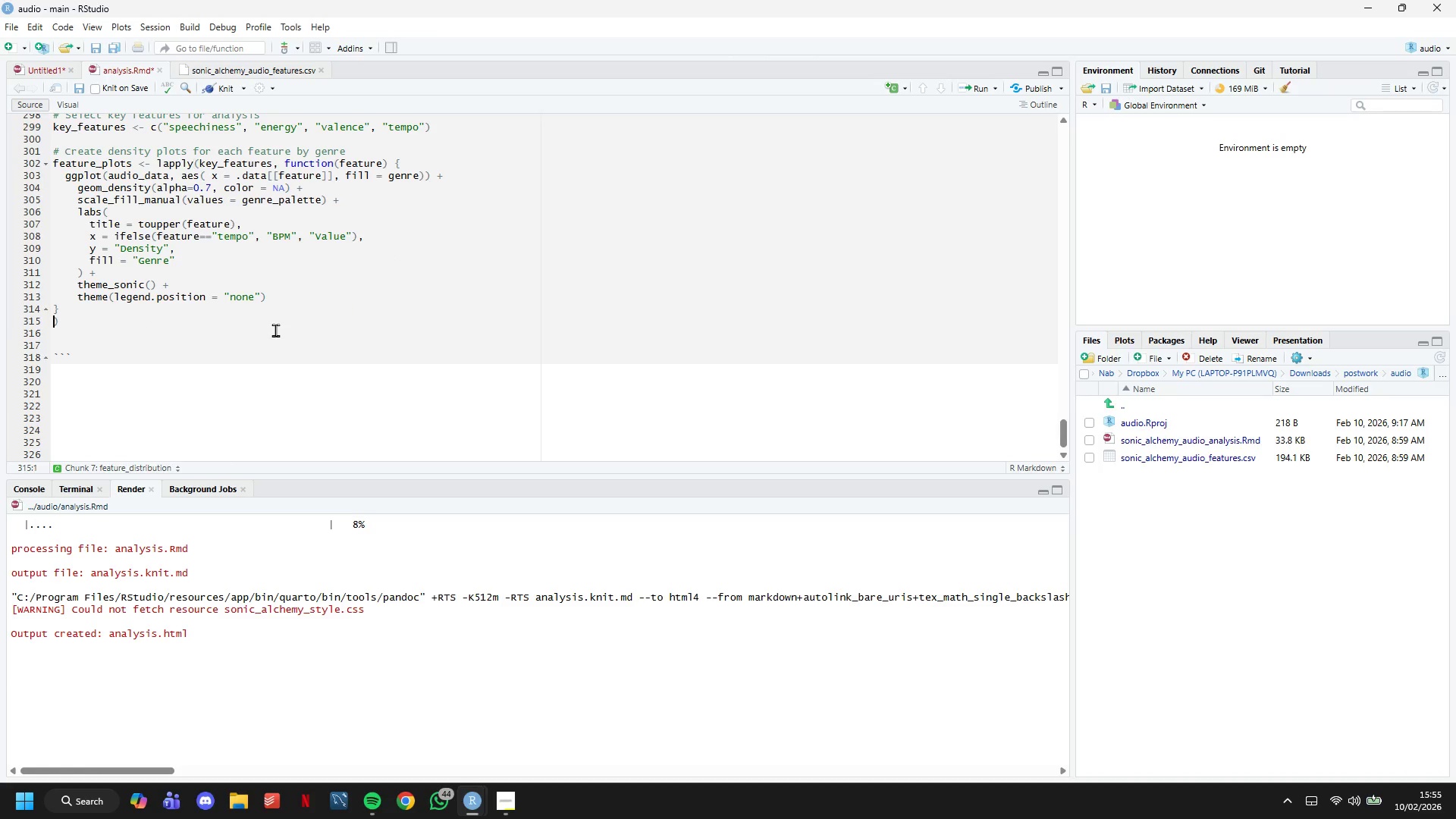 
key(Backspace)
 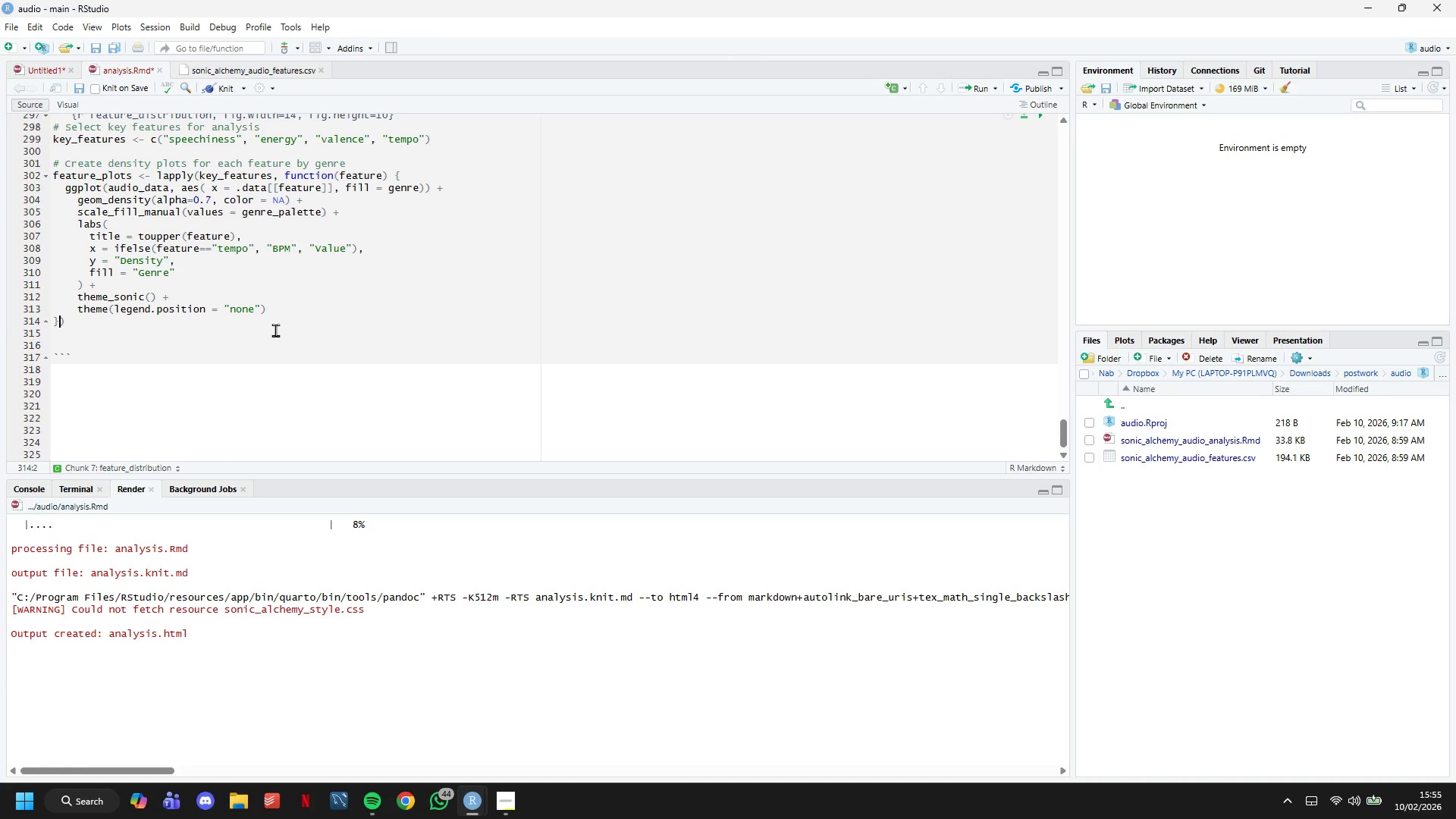 
key(Backspace)
 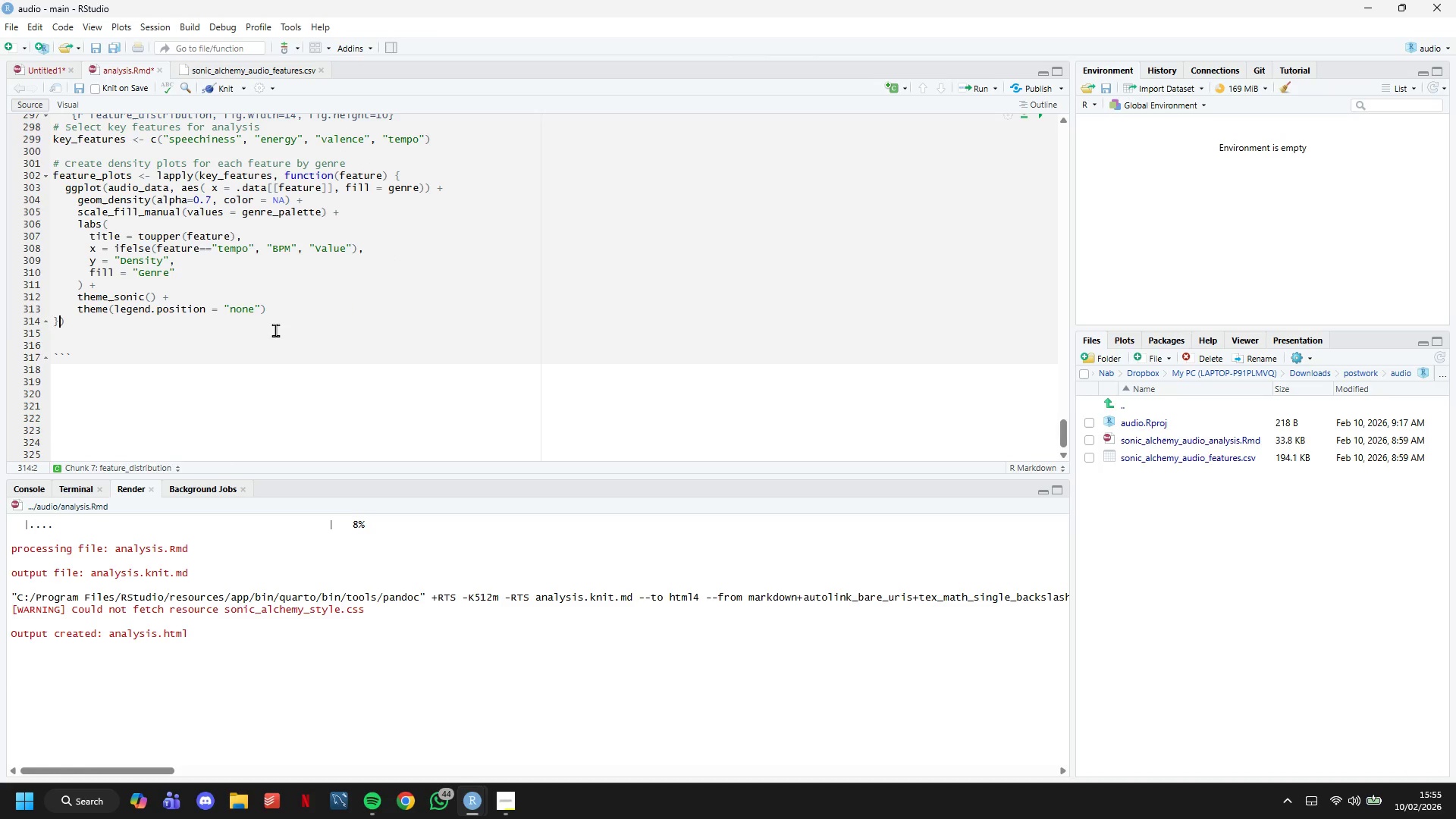 
key(ArrowRight)
 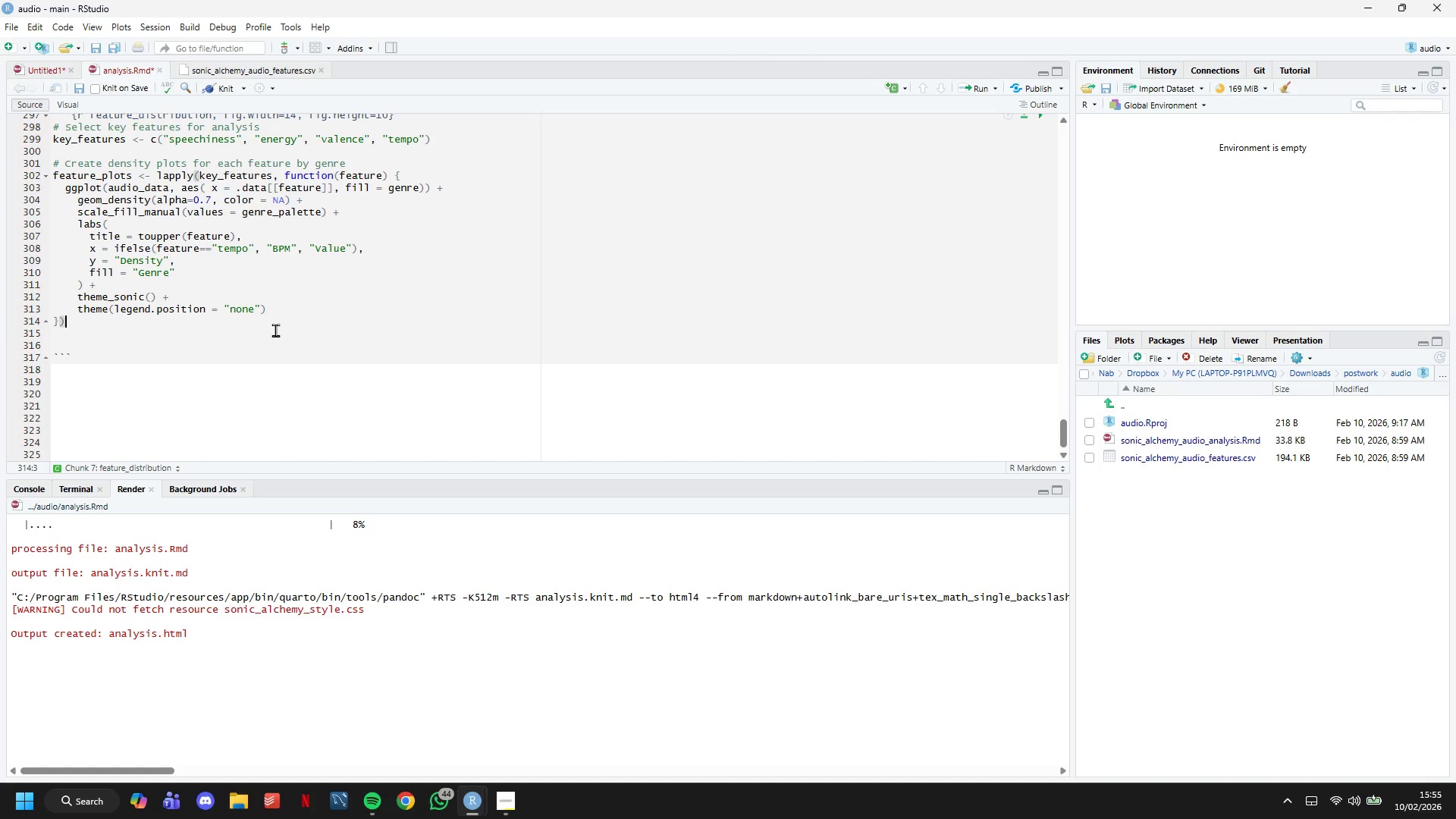 
key(Enter)
 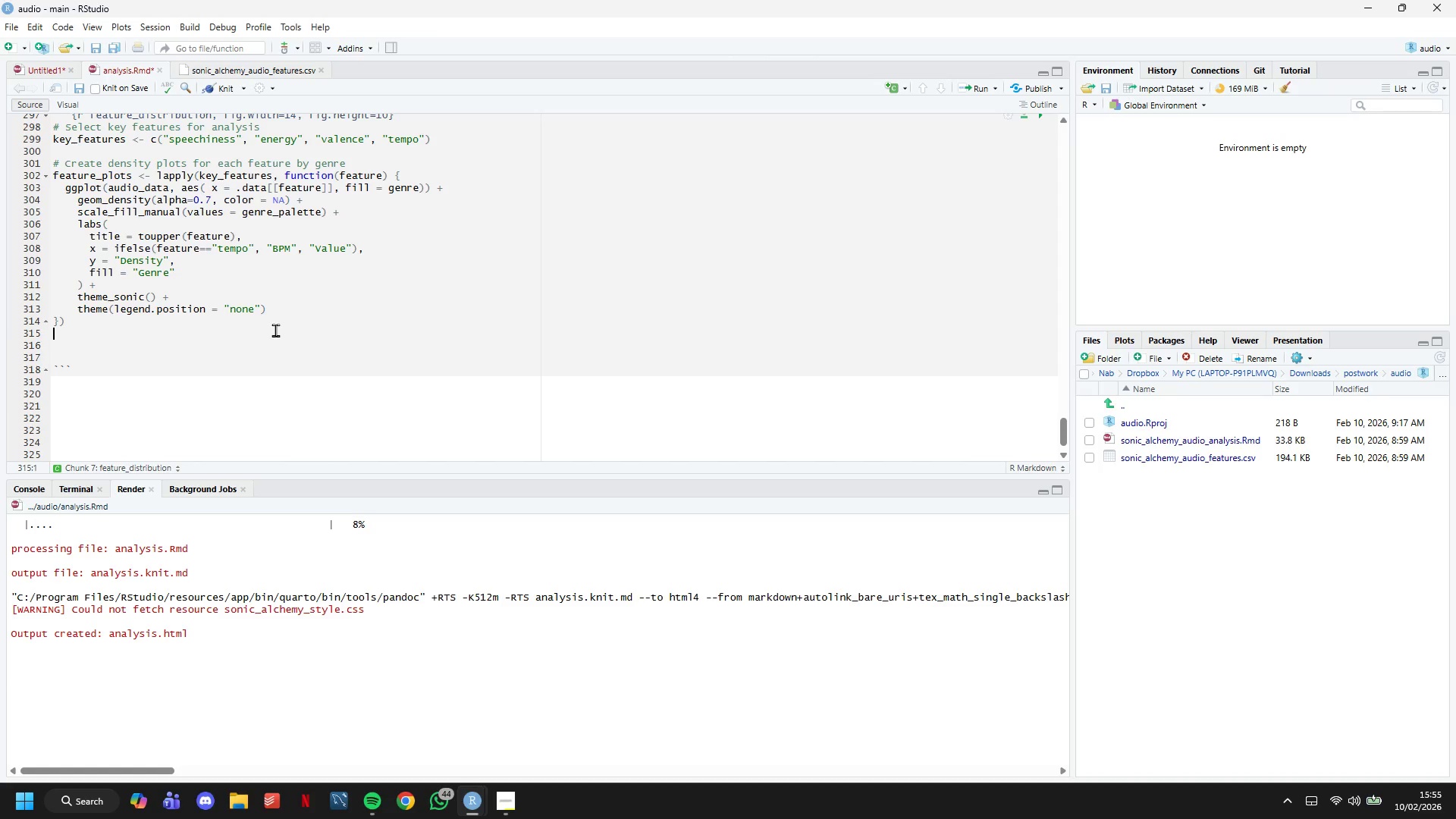 
key(Enter)
 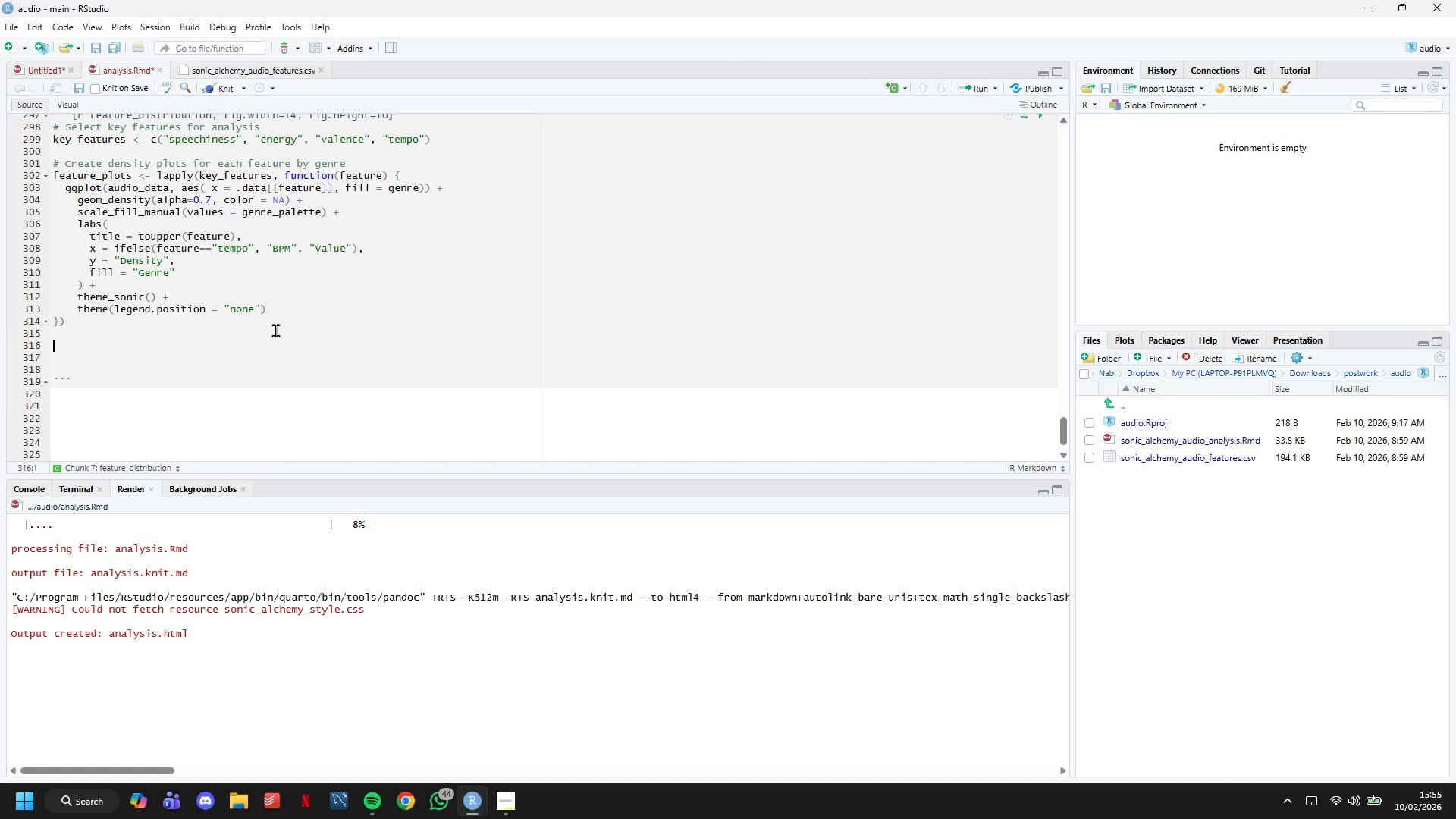 
type(# Combine plots)
 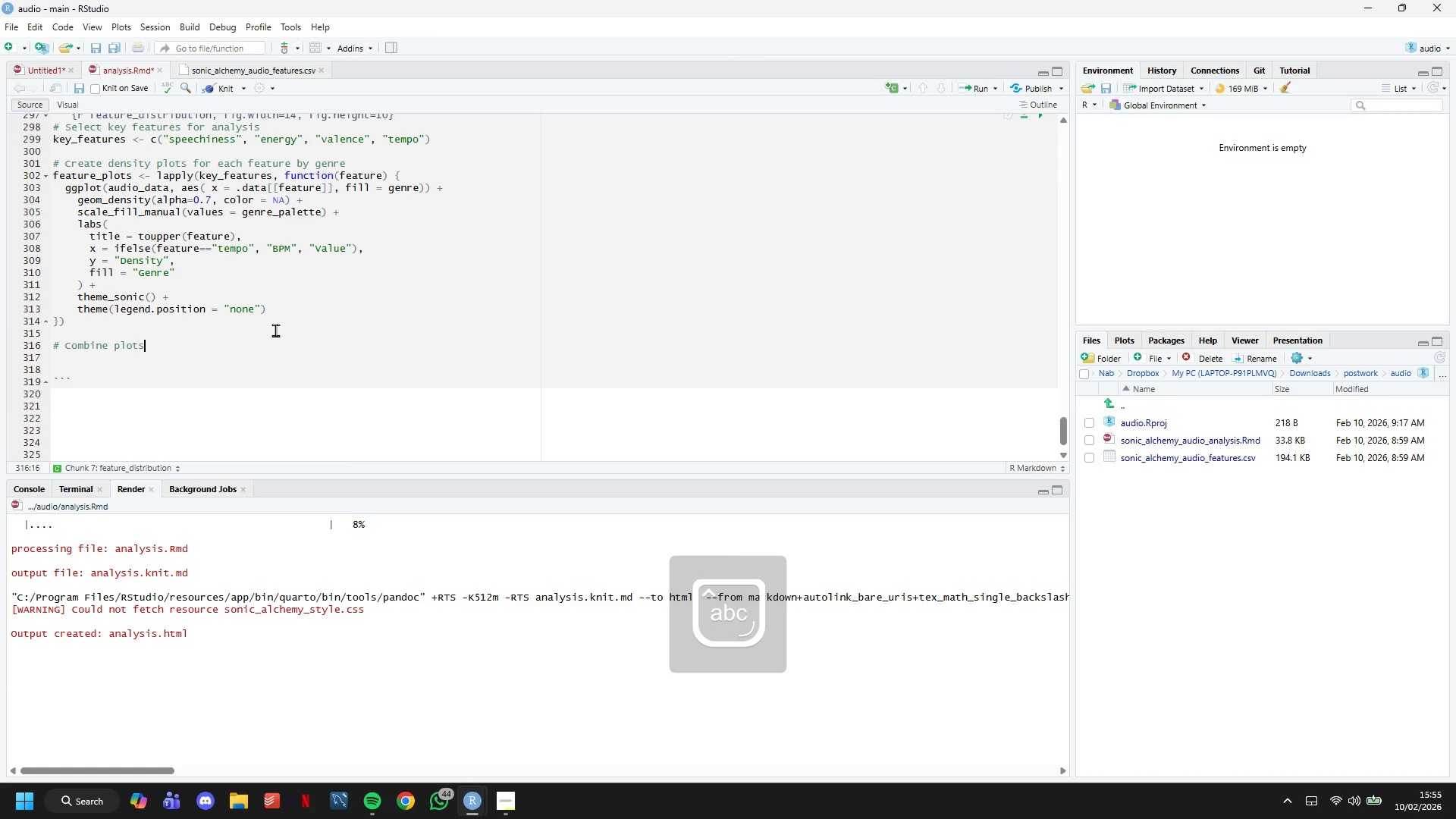 
key(Enter)
 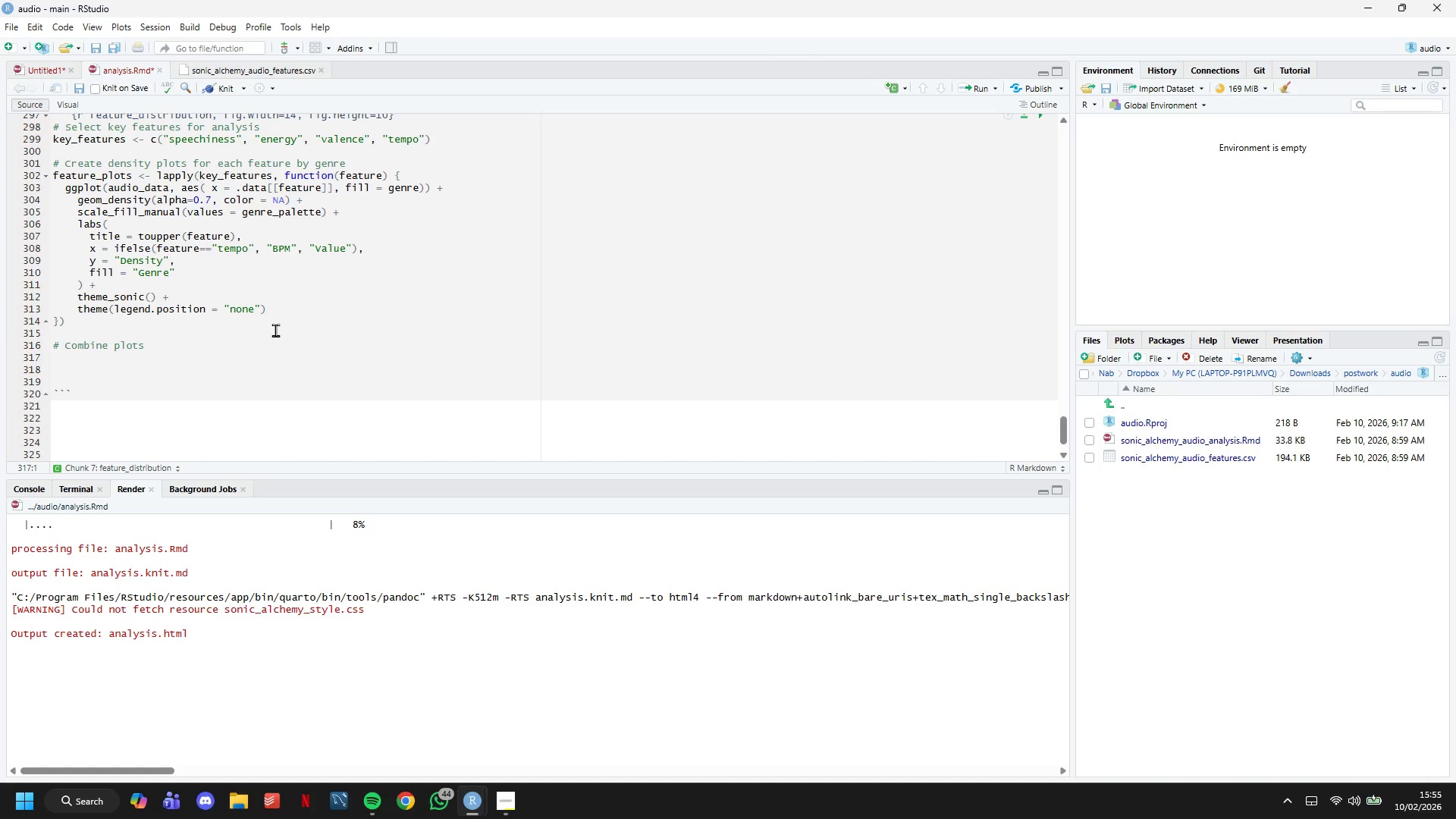 
wait(7.5)
 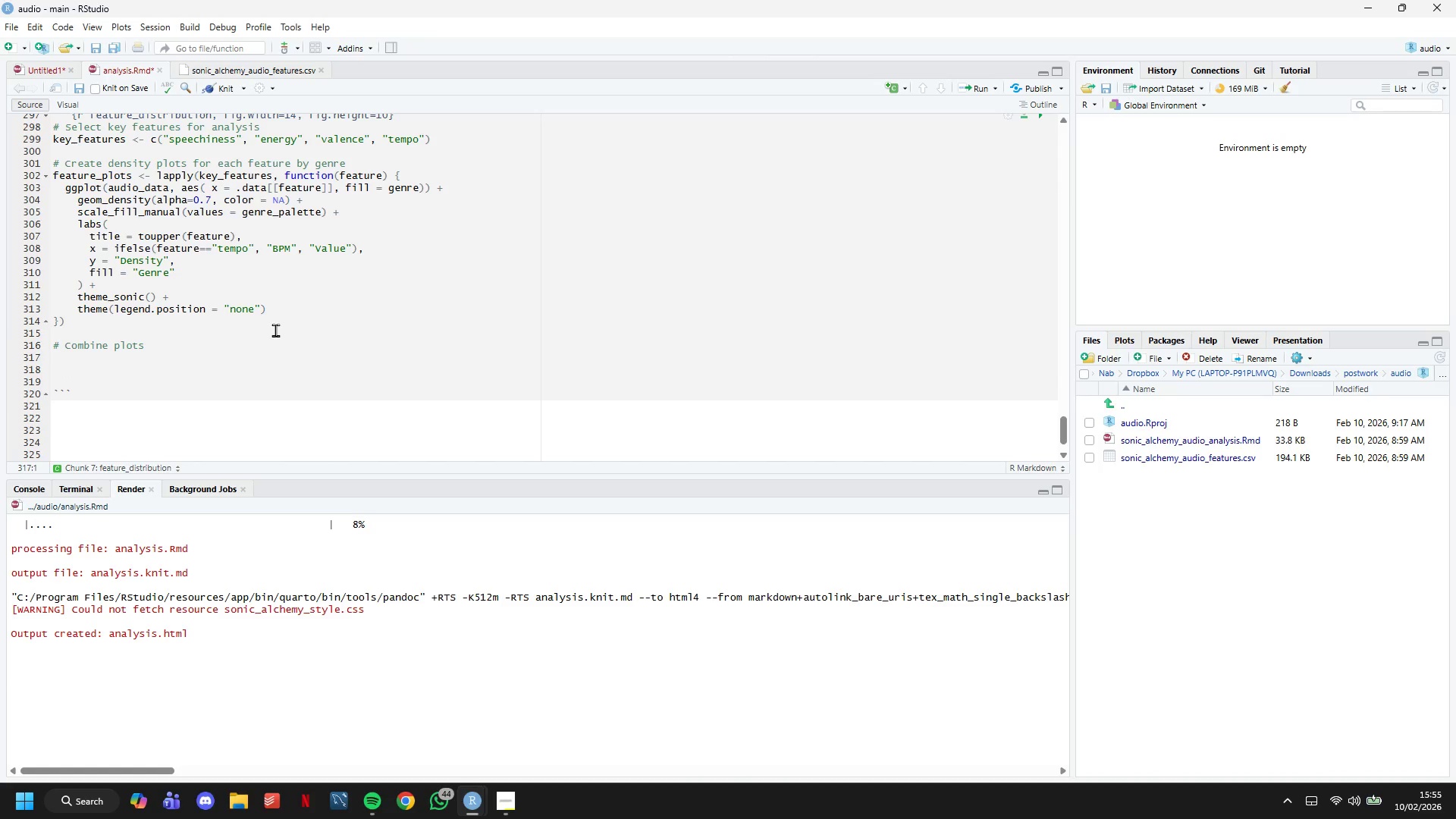 
type(combined_distributions <- )
 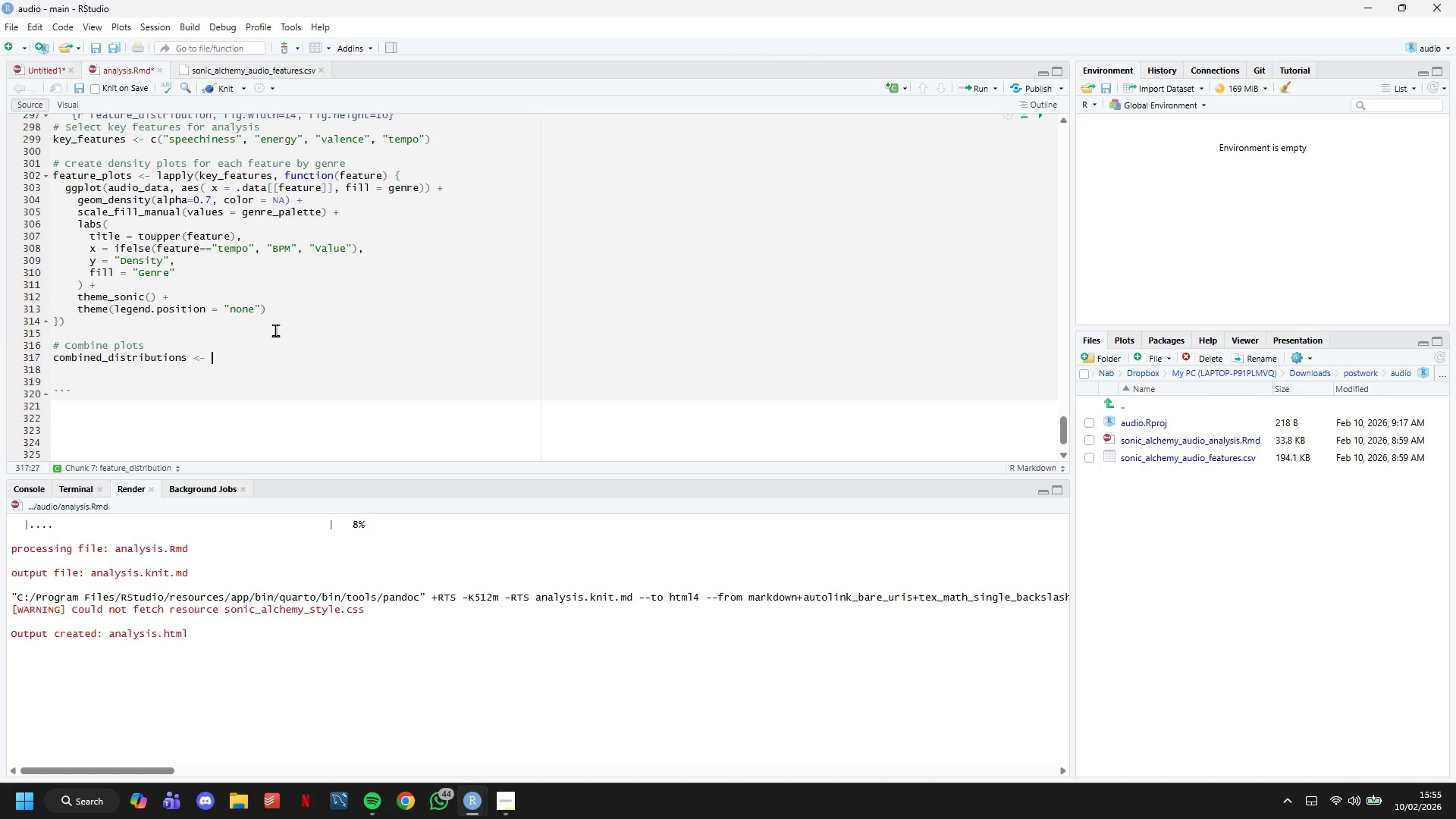 
wait(6.36)
 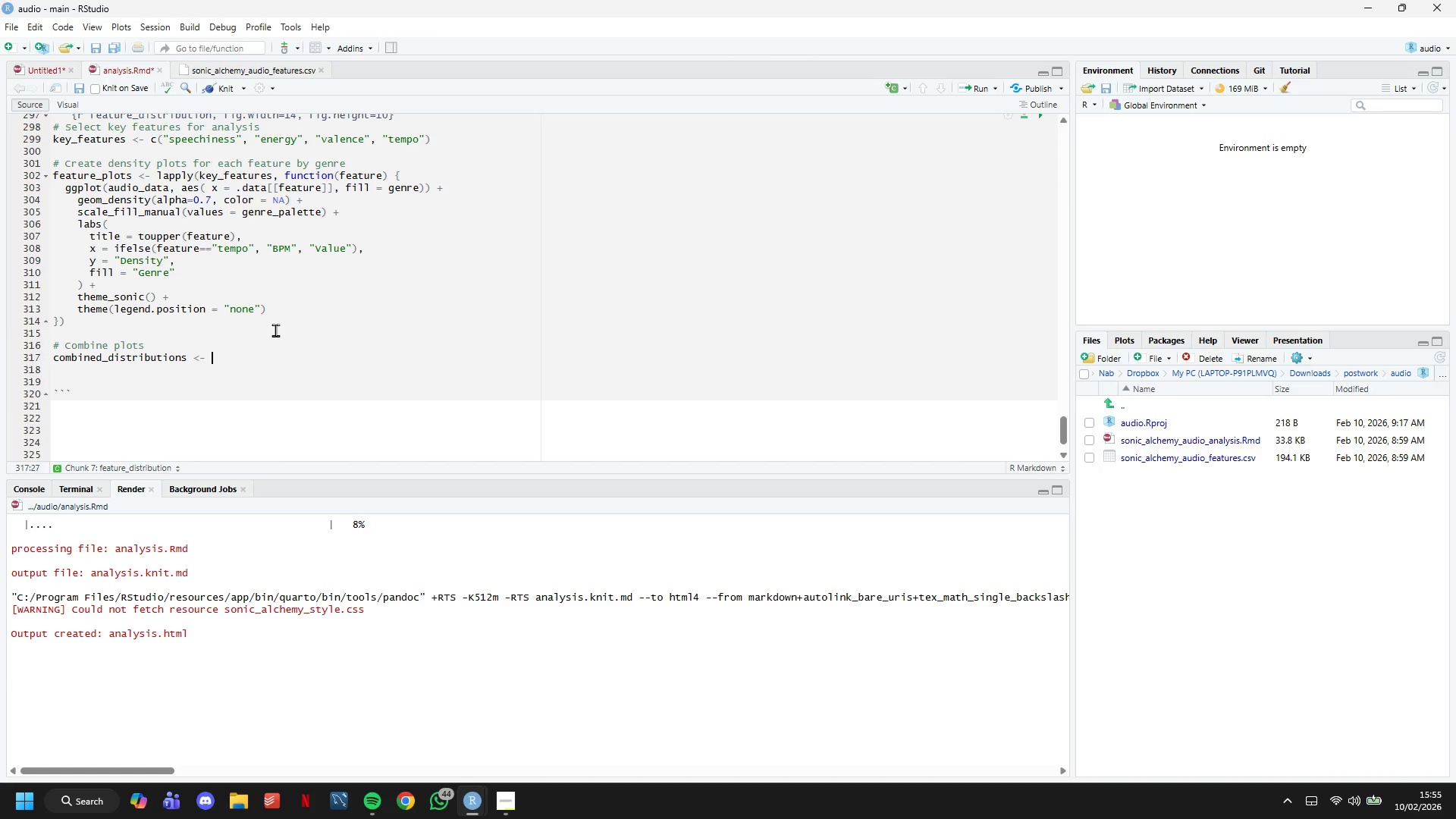 
type(wrap_plots)
 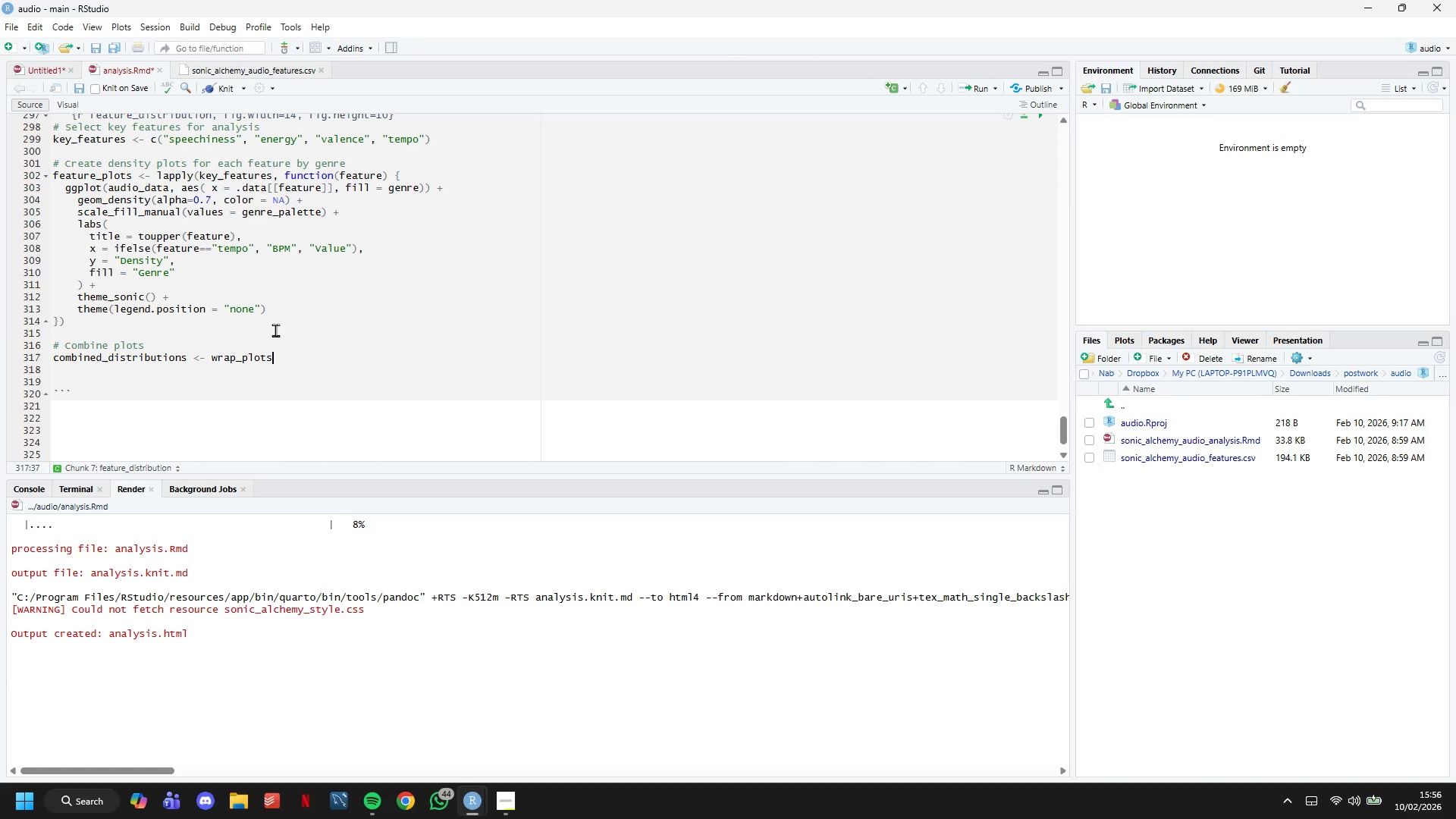 
type((fat)
key(Backspace)
key(Backspace)
type(eature_plots)
 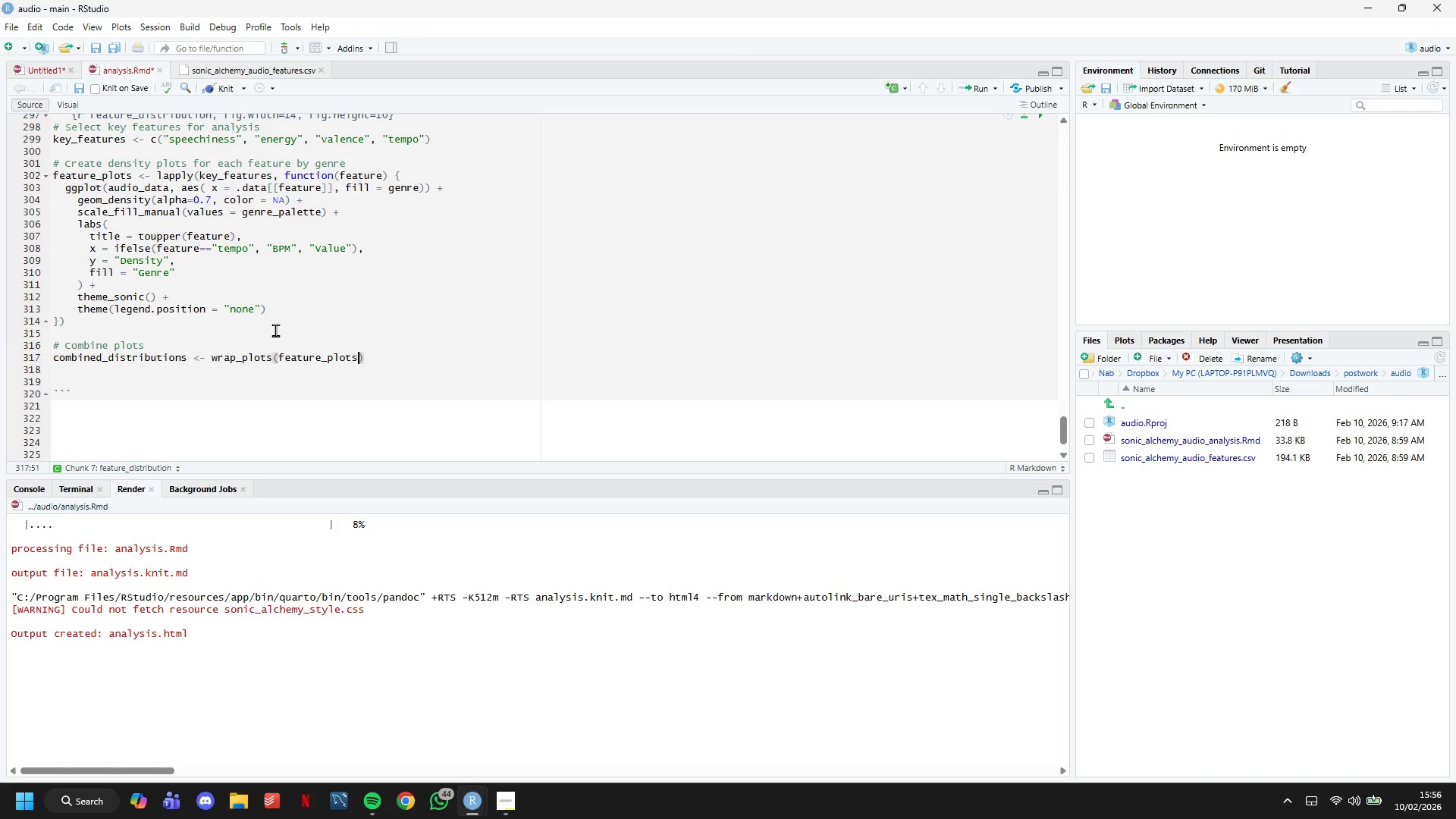 
wait(24.31)
 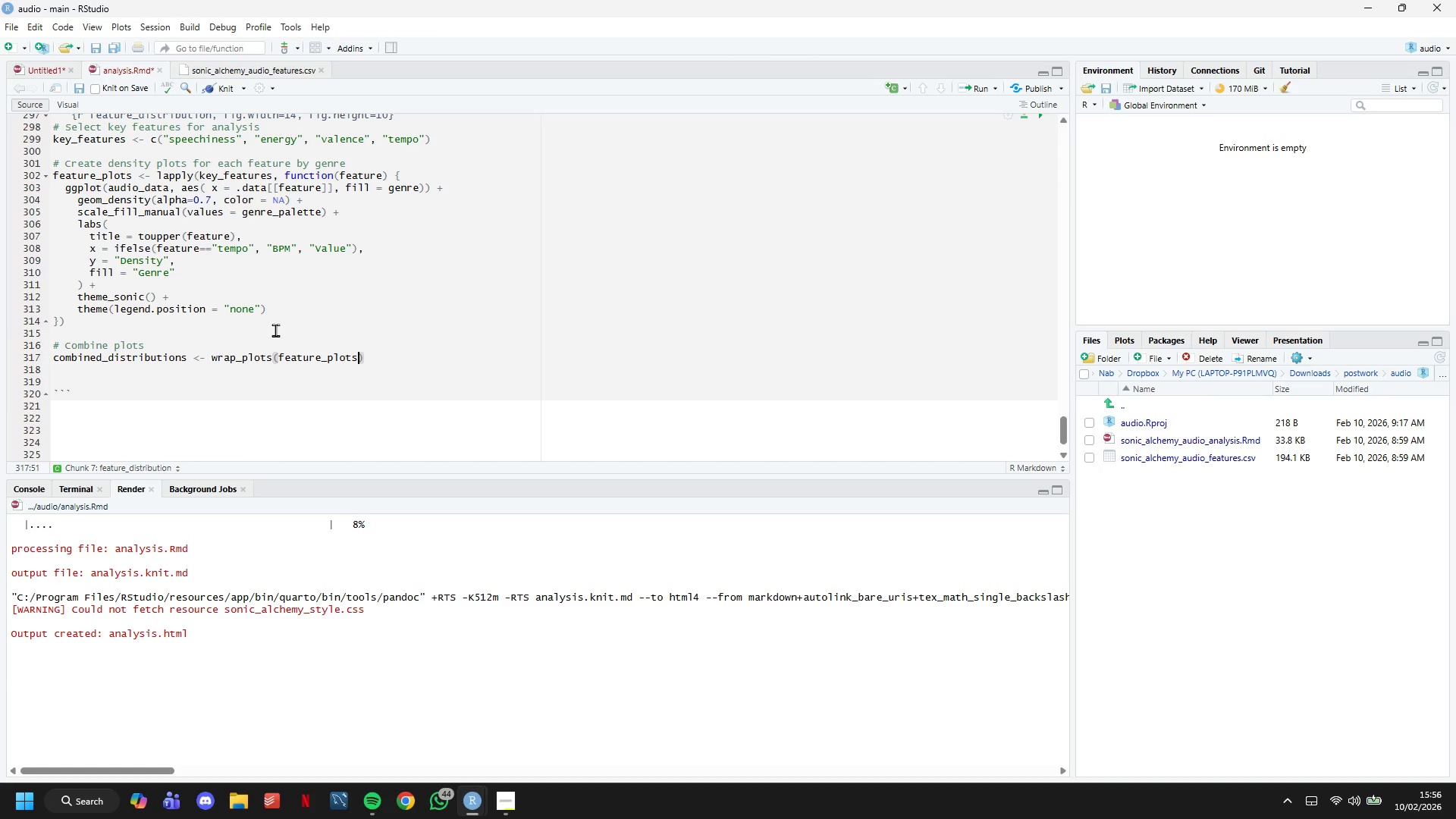 
key(ArrowRight)
 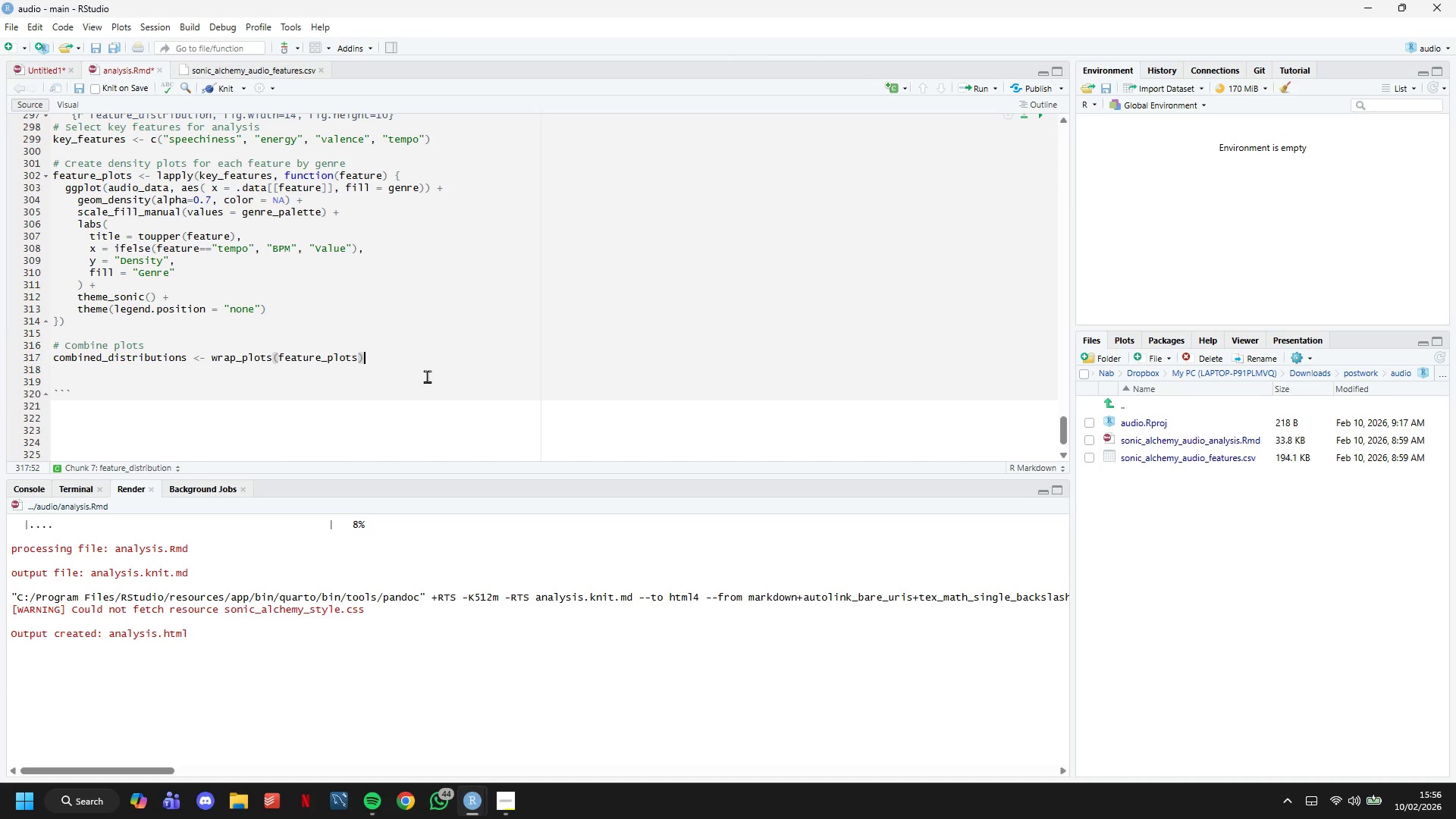 
key(ArrowLeft)
 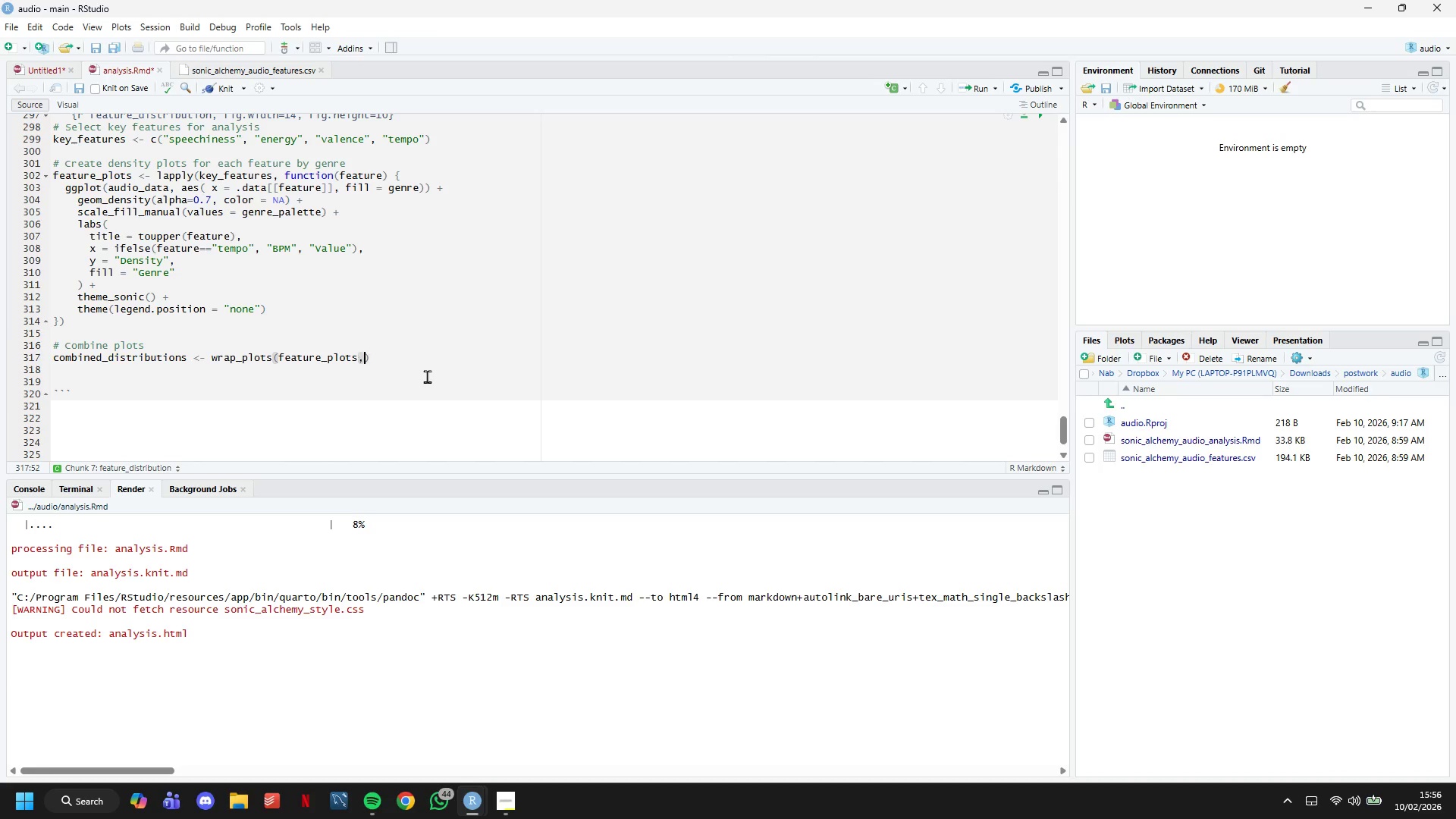 
type(, ncol =2)
 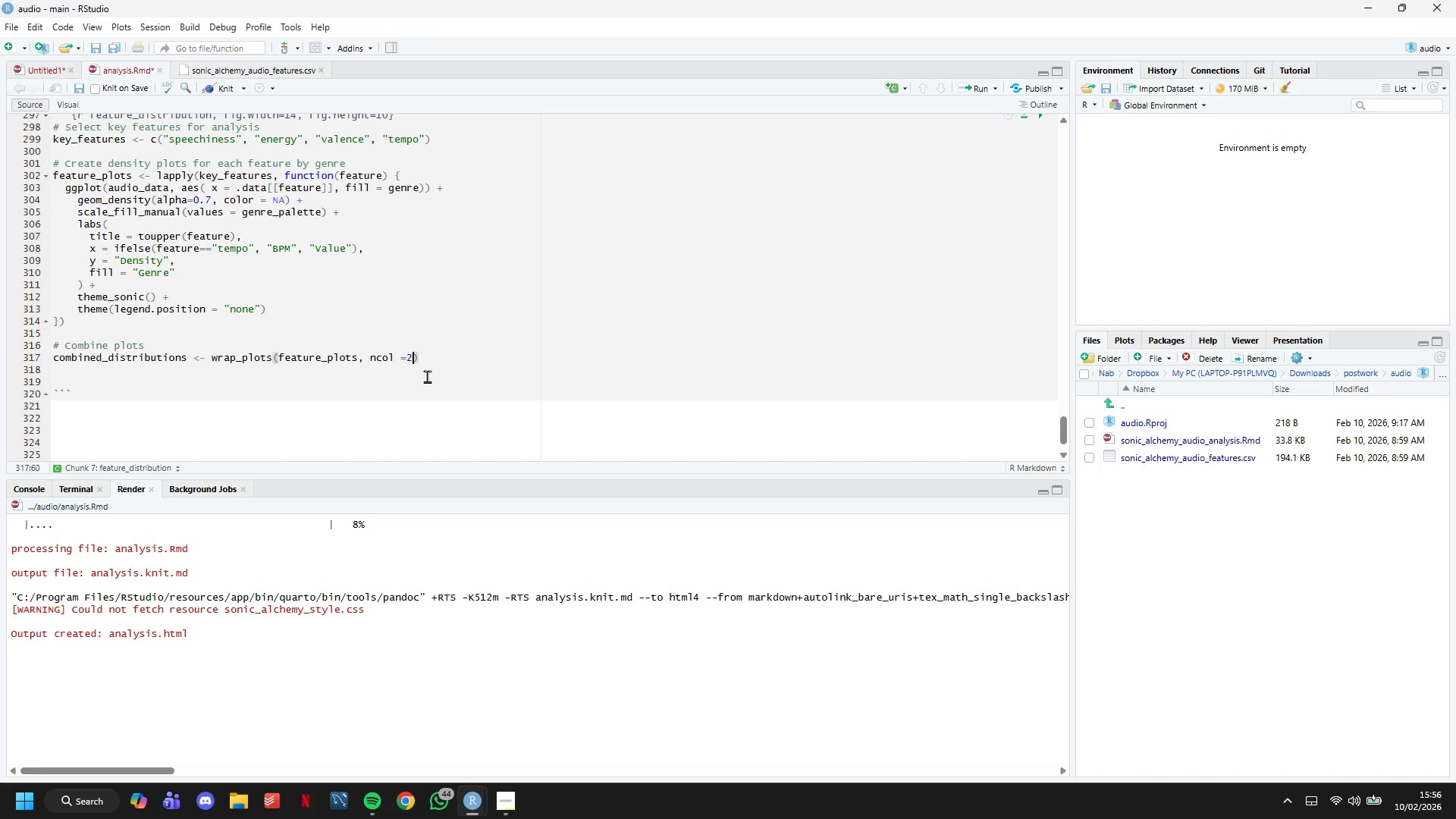 
key(ArrowRight)
 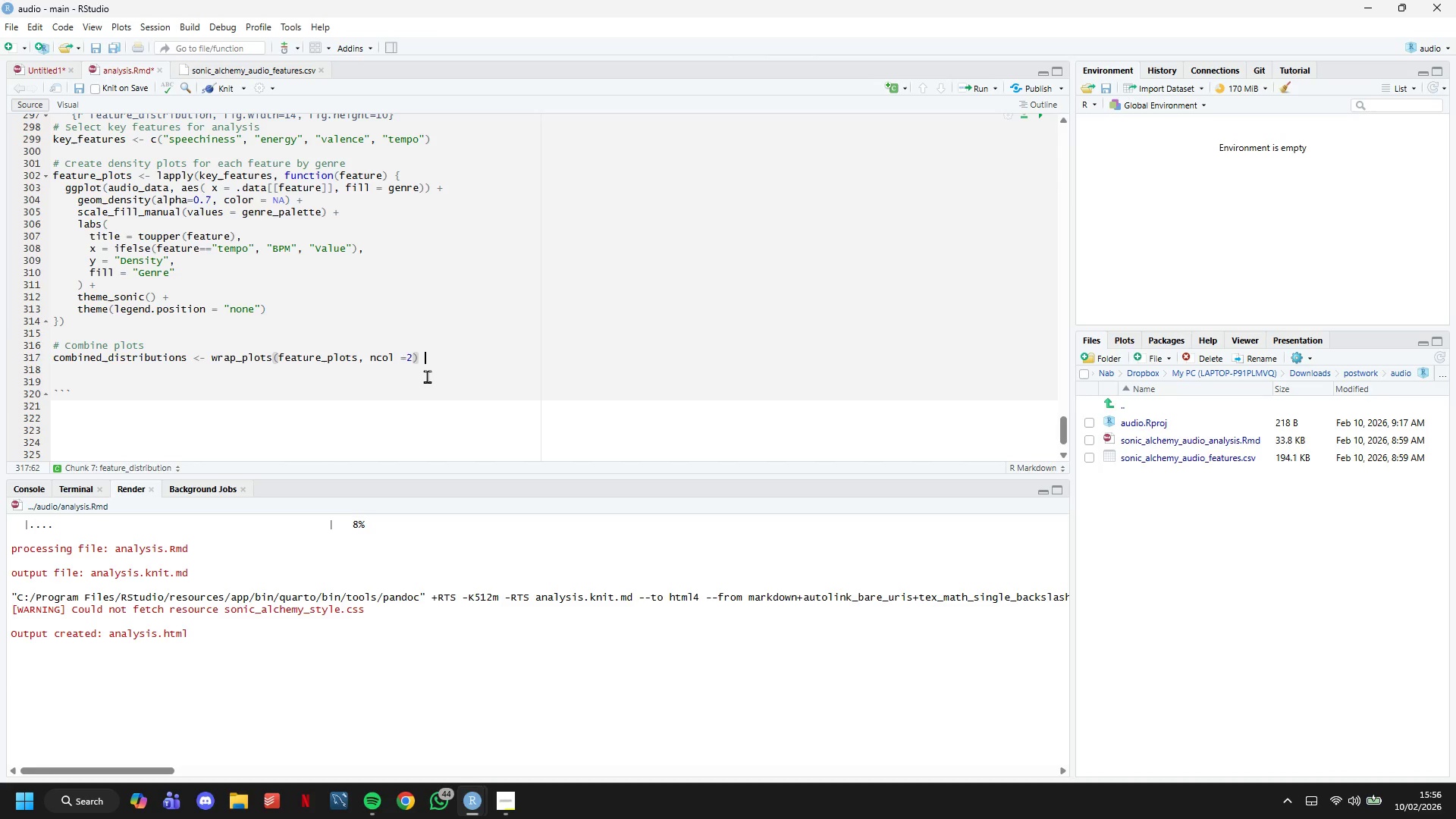 
key(Space)
 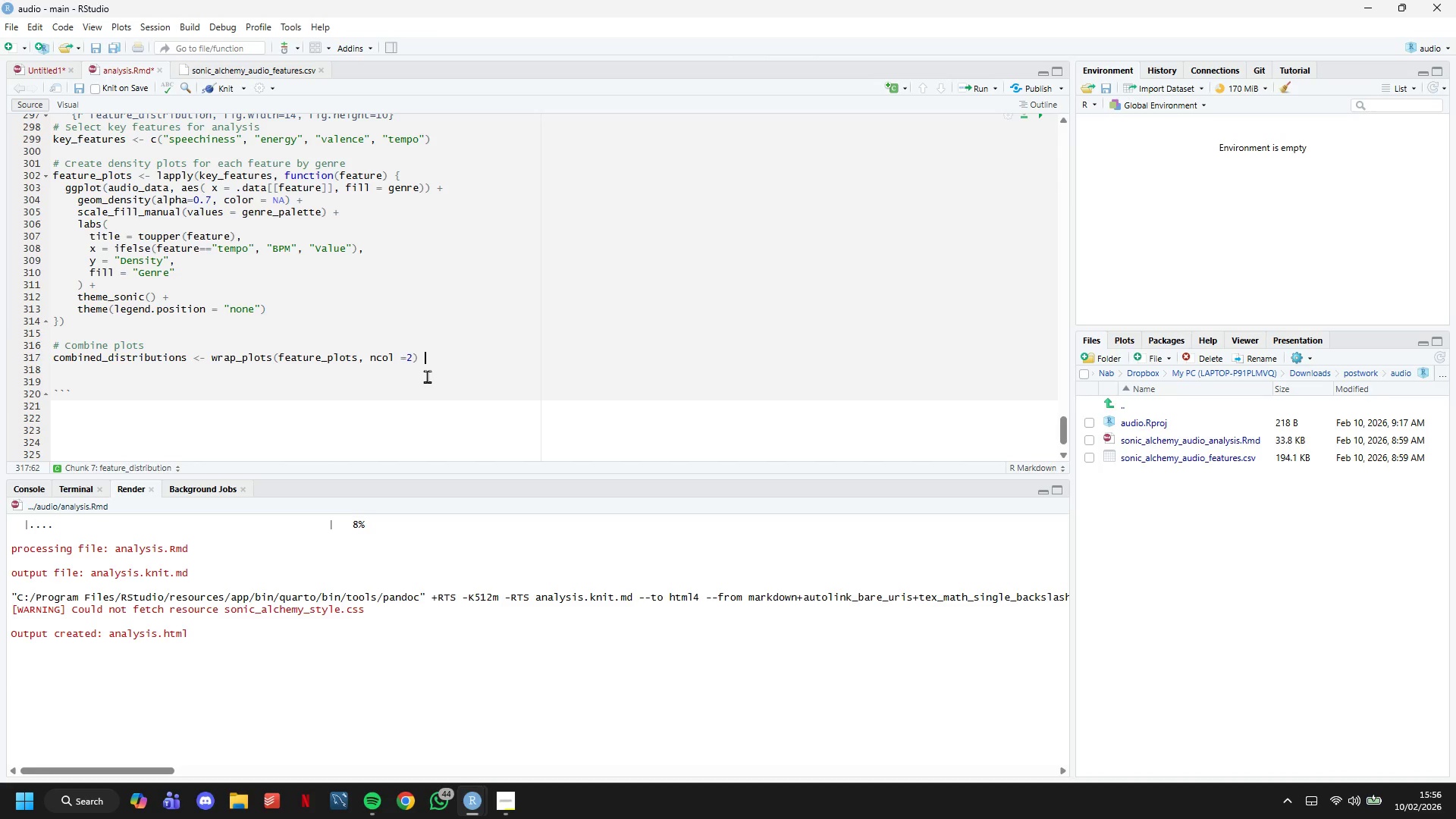 
key(Shift+ShiftLeft)
 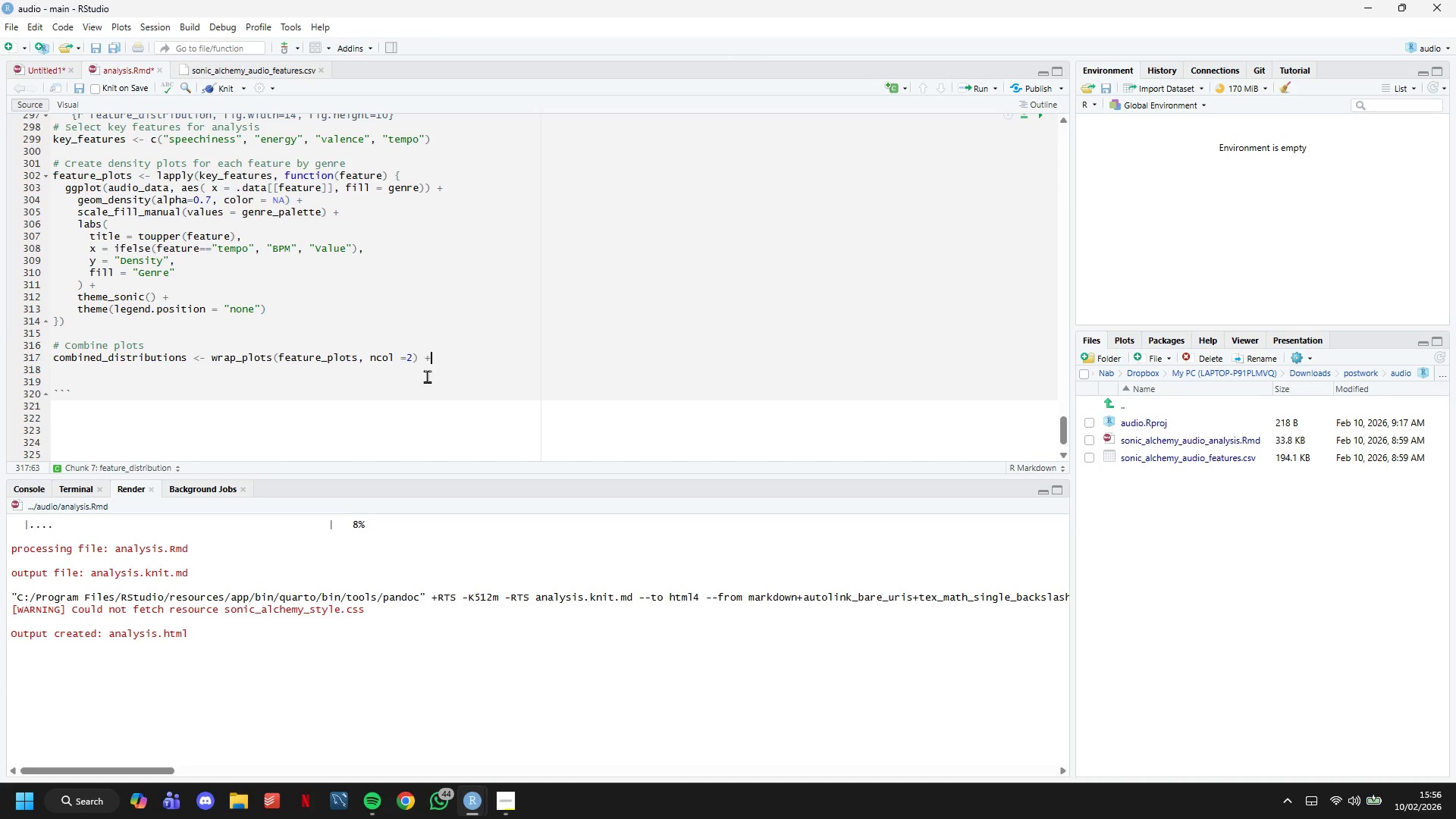 
key(Shift+Equal)
 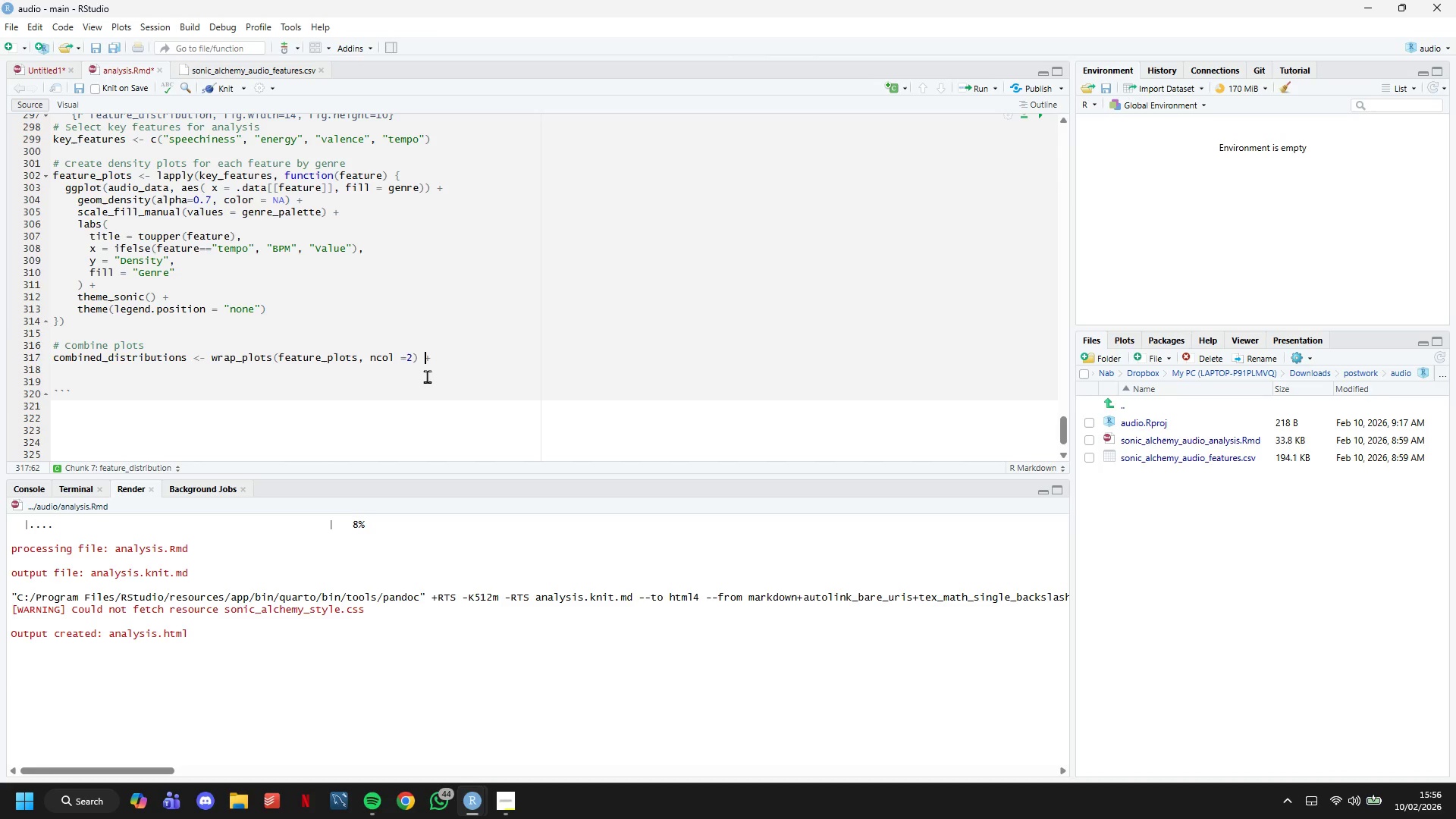 
key(ArrowLeft)
 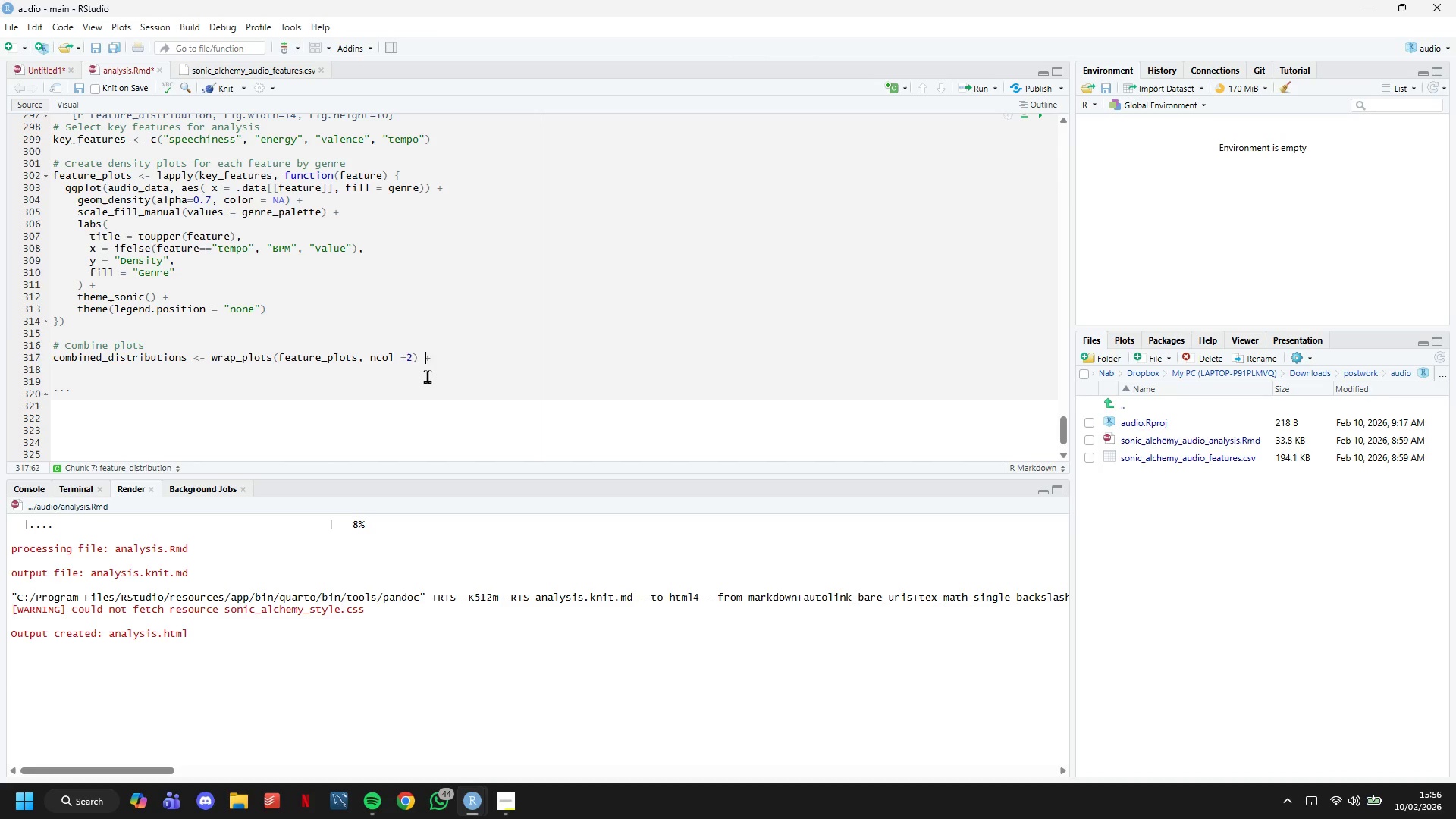 
key(ArrowLeft)
 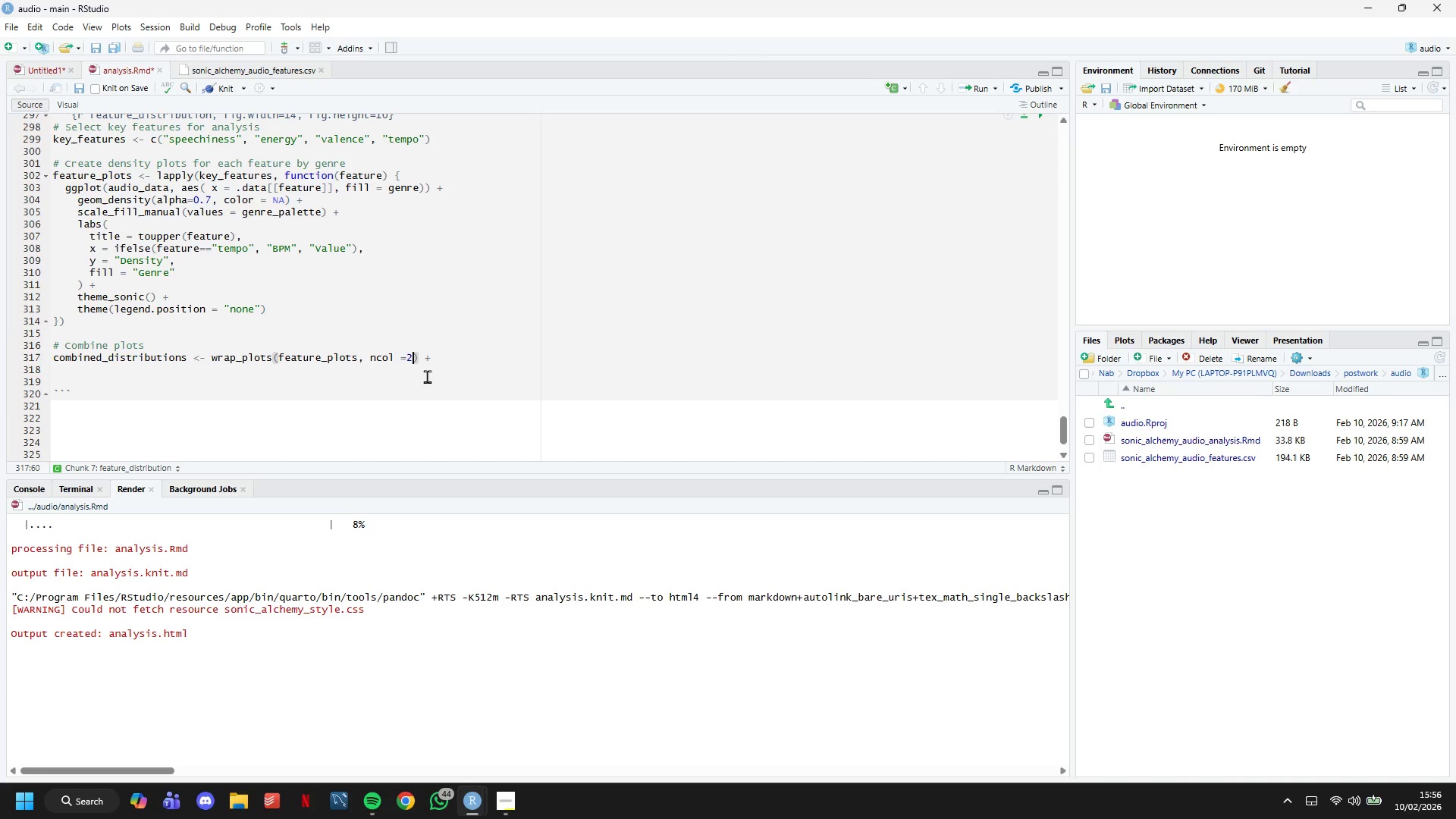 
key(ArrowLeft)
 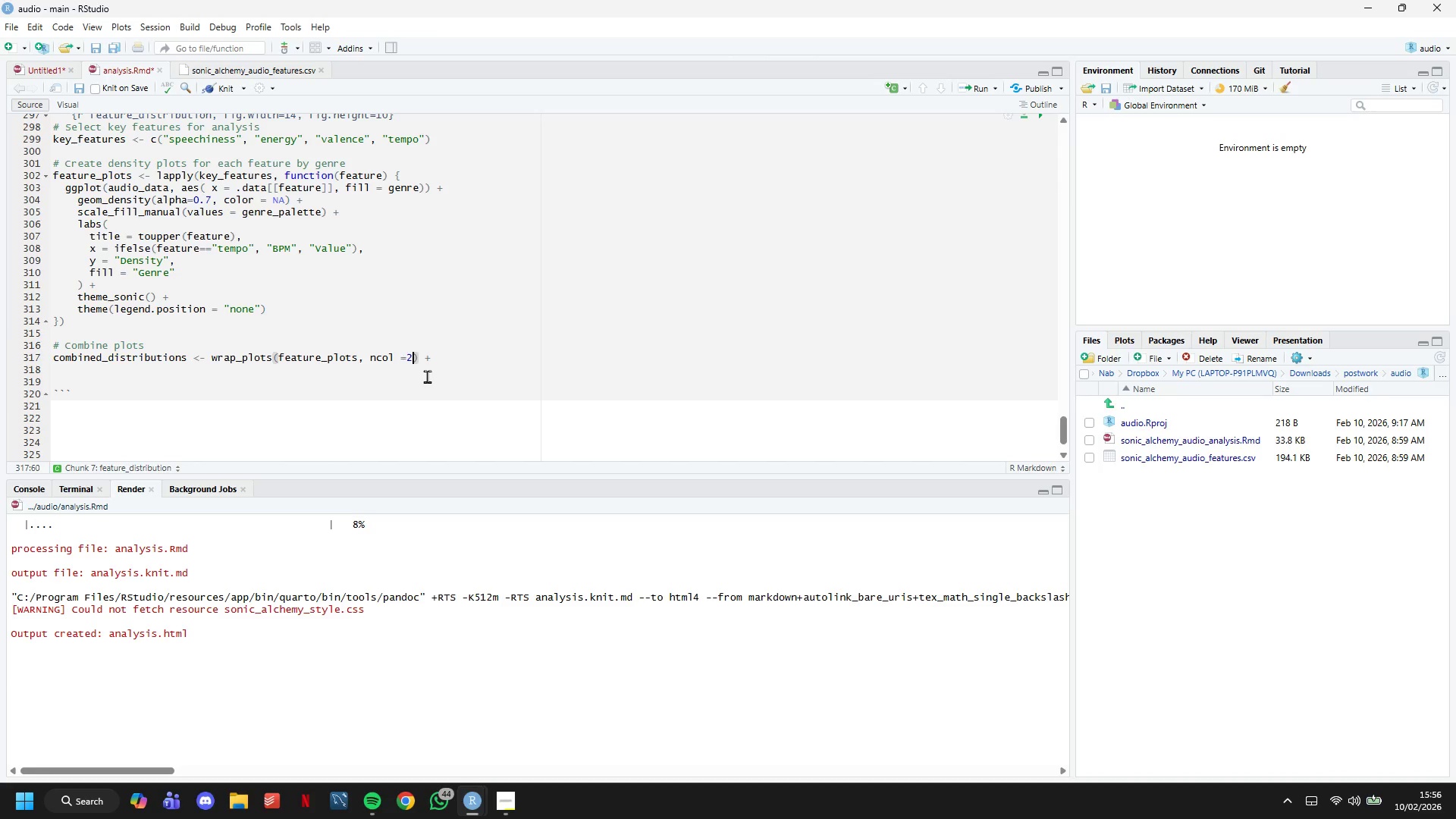 
key(ArrowLeft)
 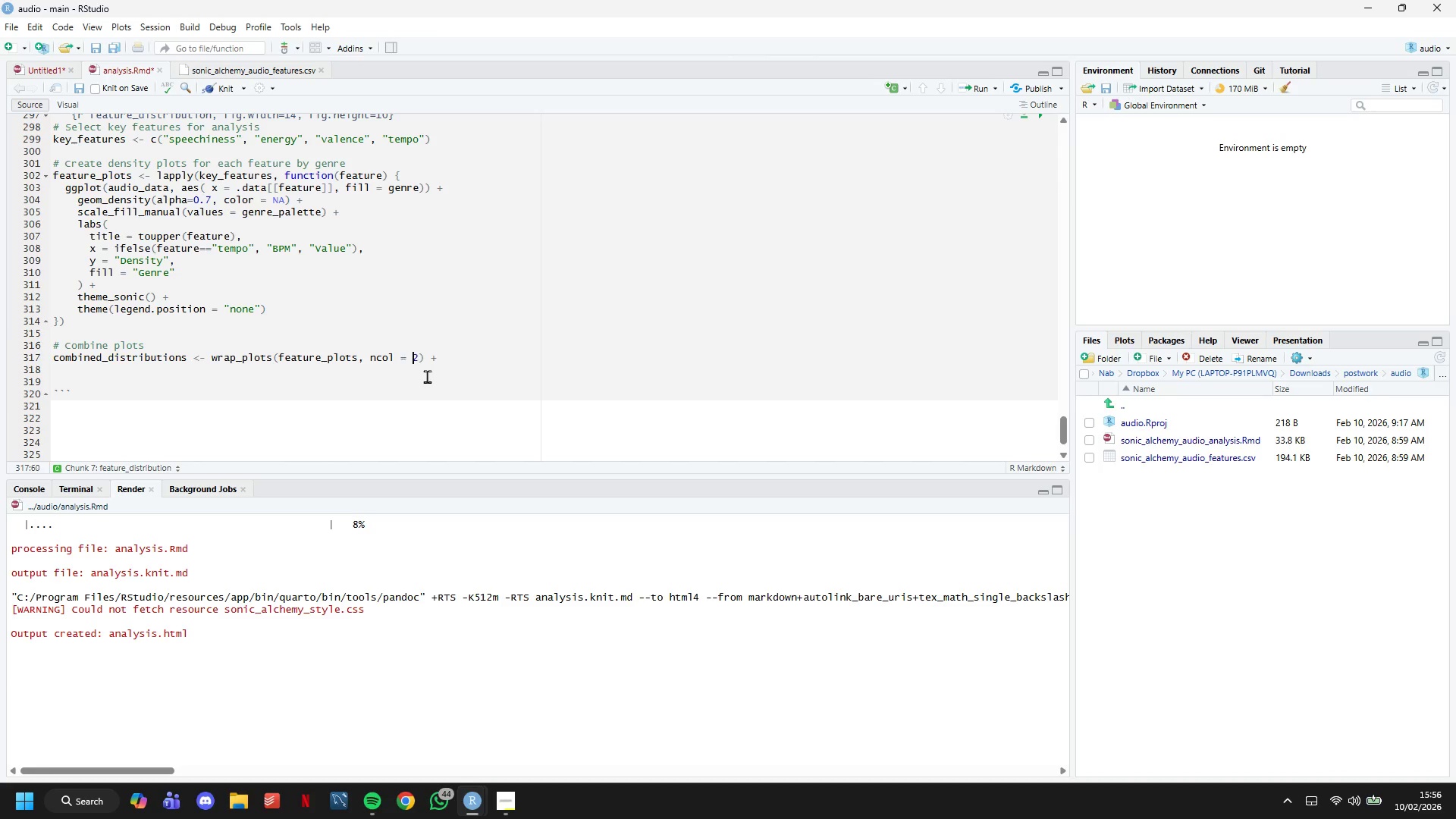 
key(Space)
 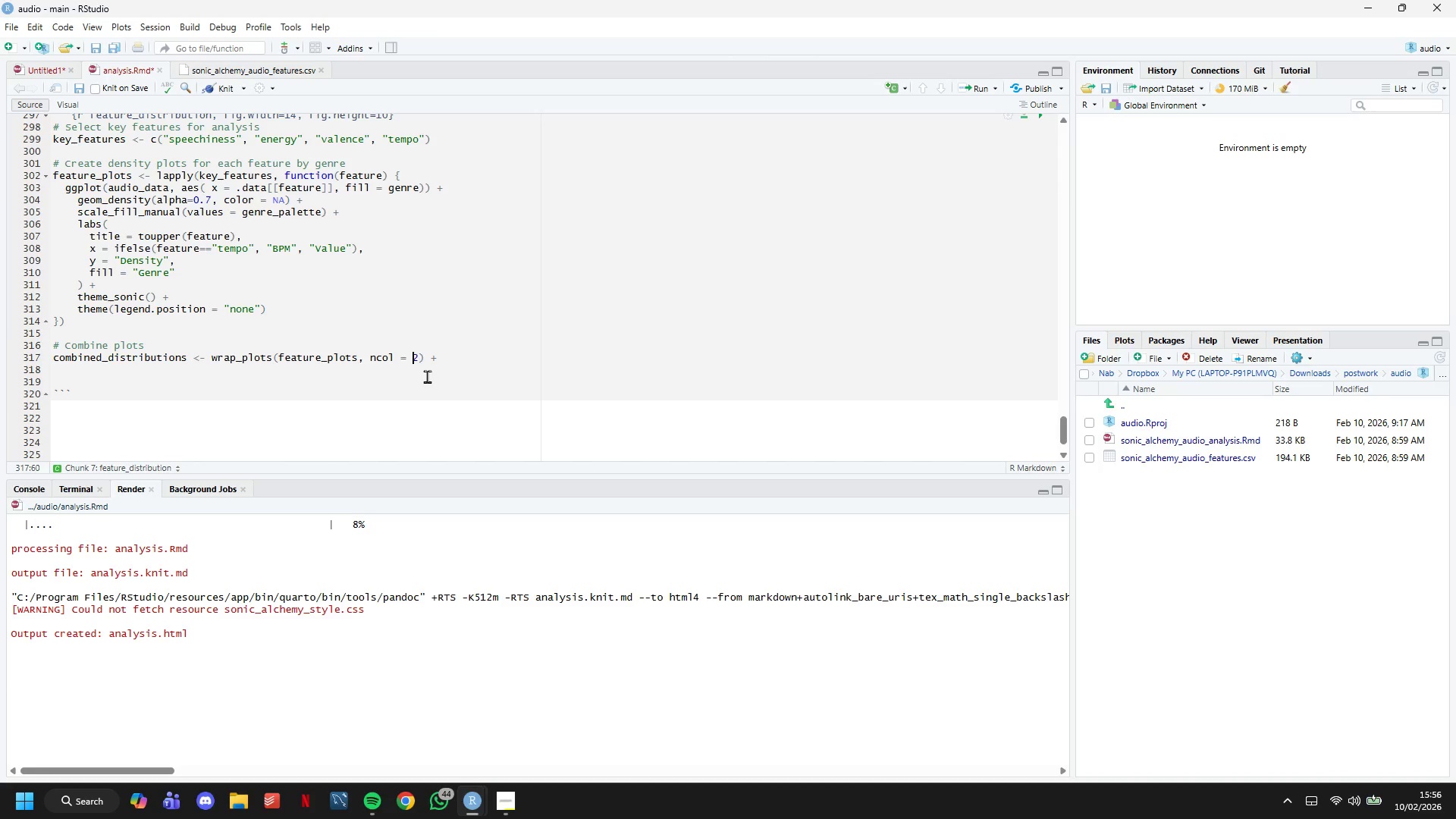 
key(ArrowRight)
 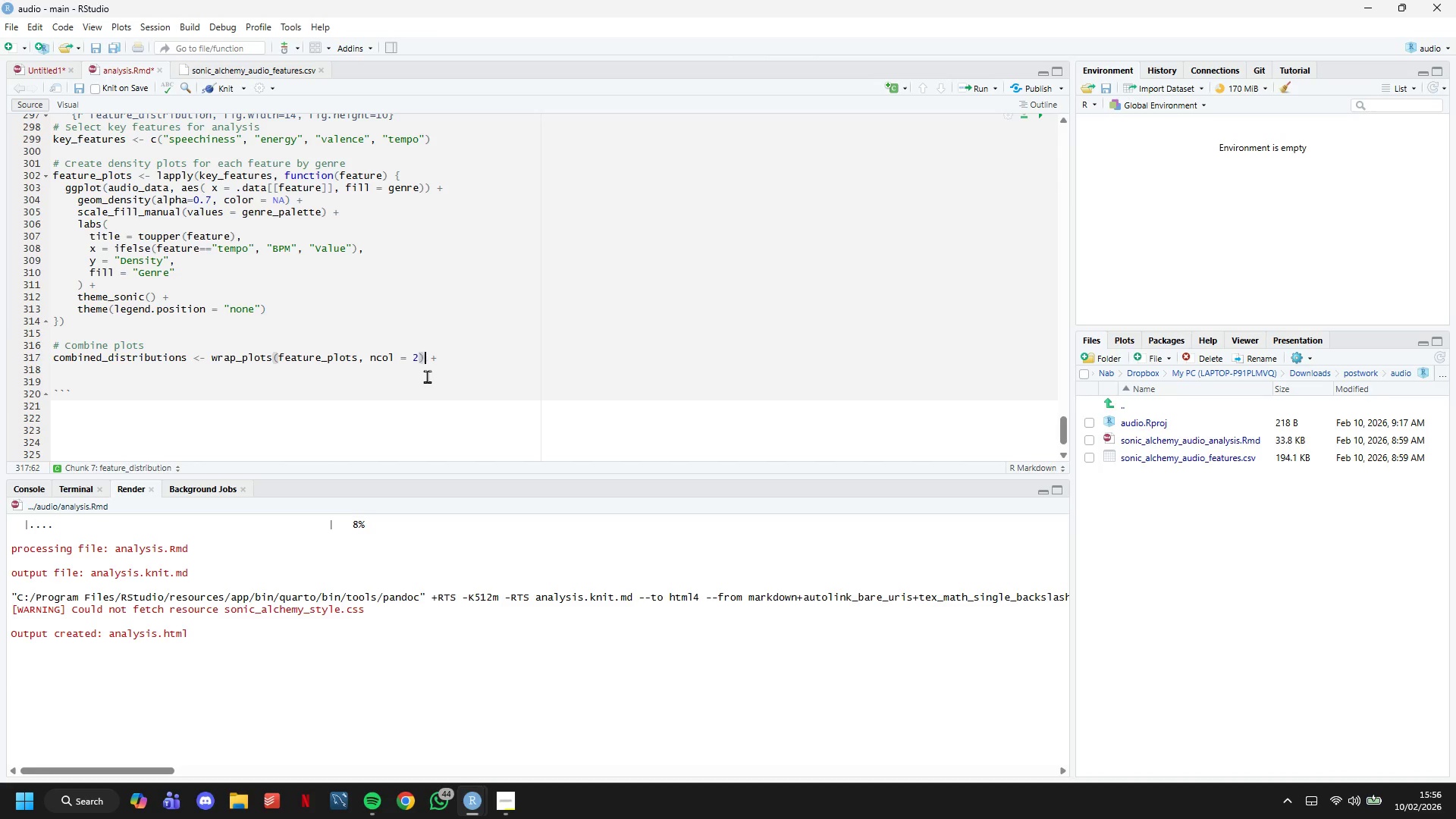 
key(ArrowRight)
 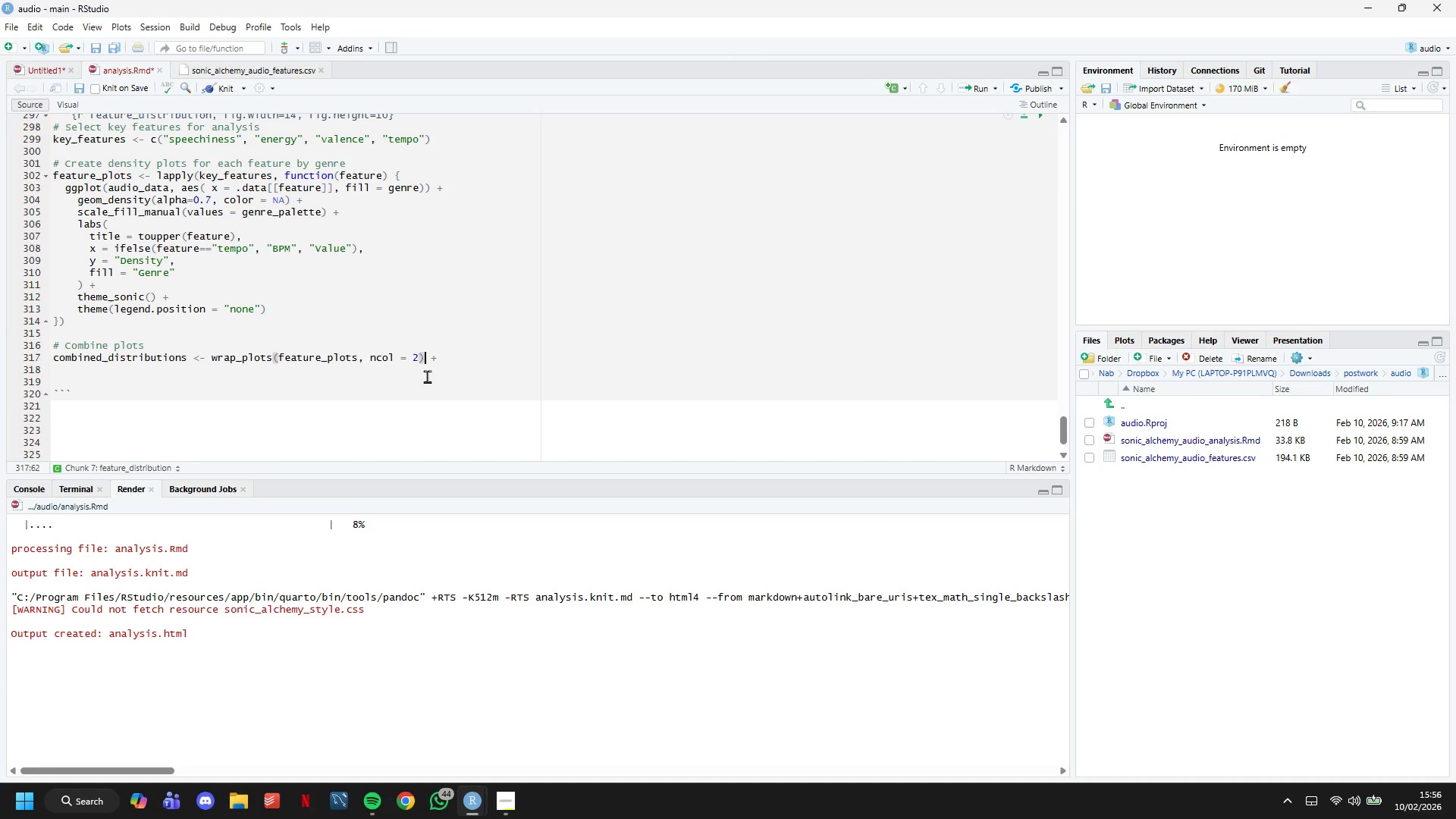 
key(ArrowRight)
 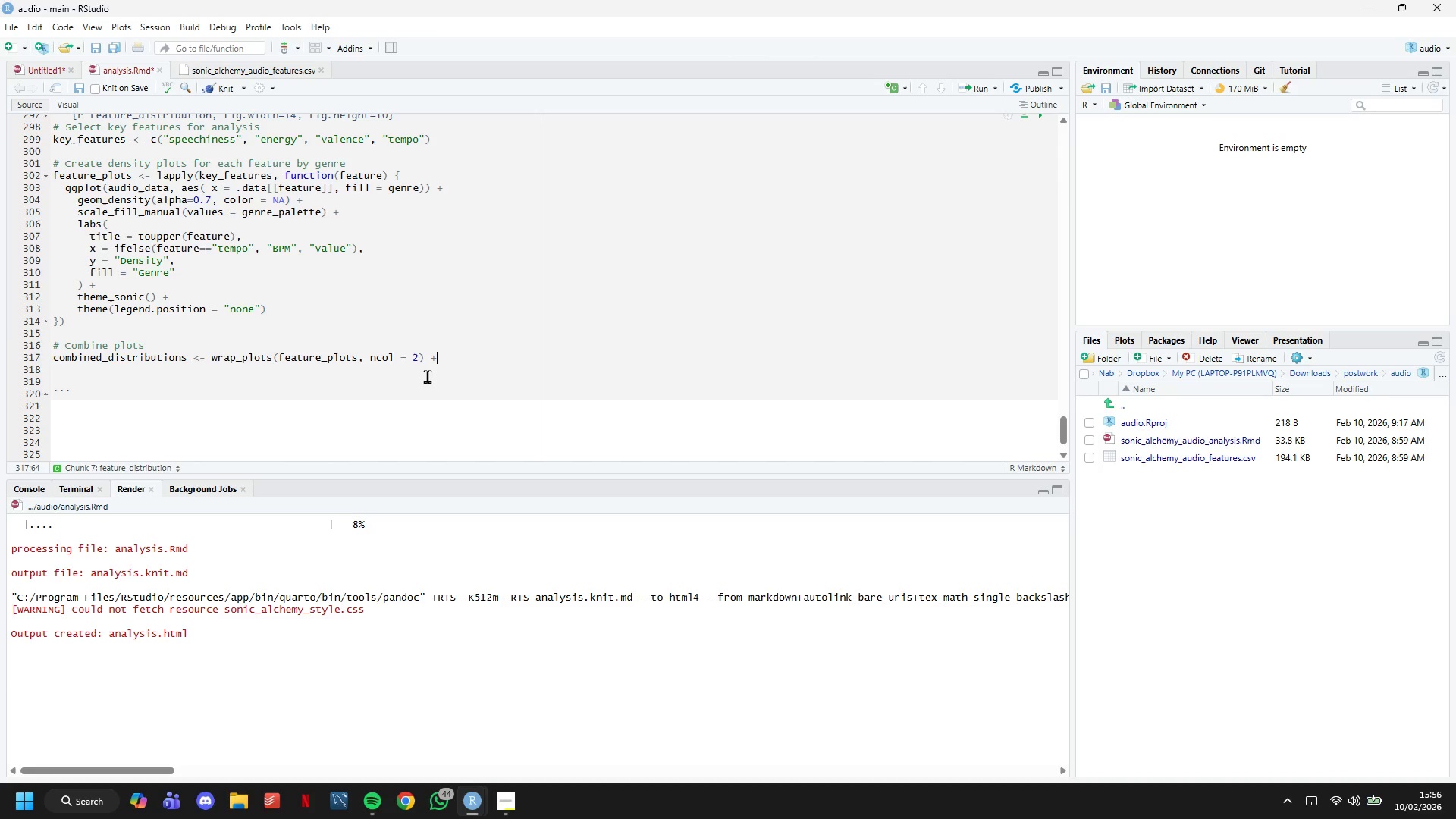 
key(ArrowRight)
 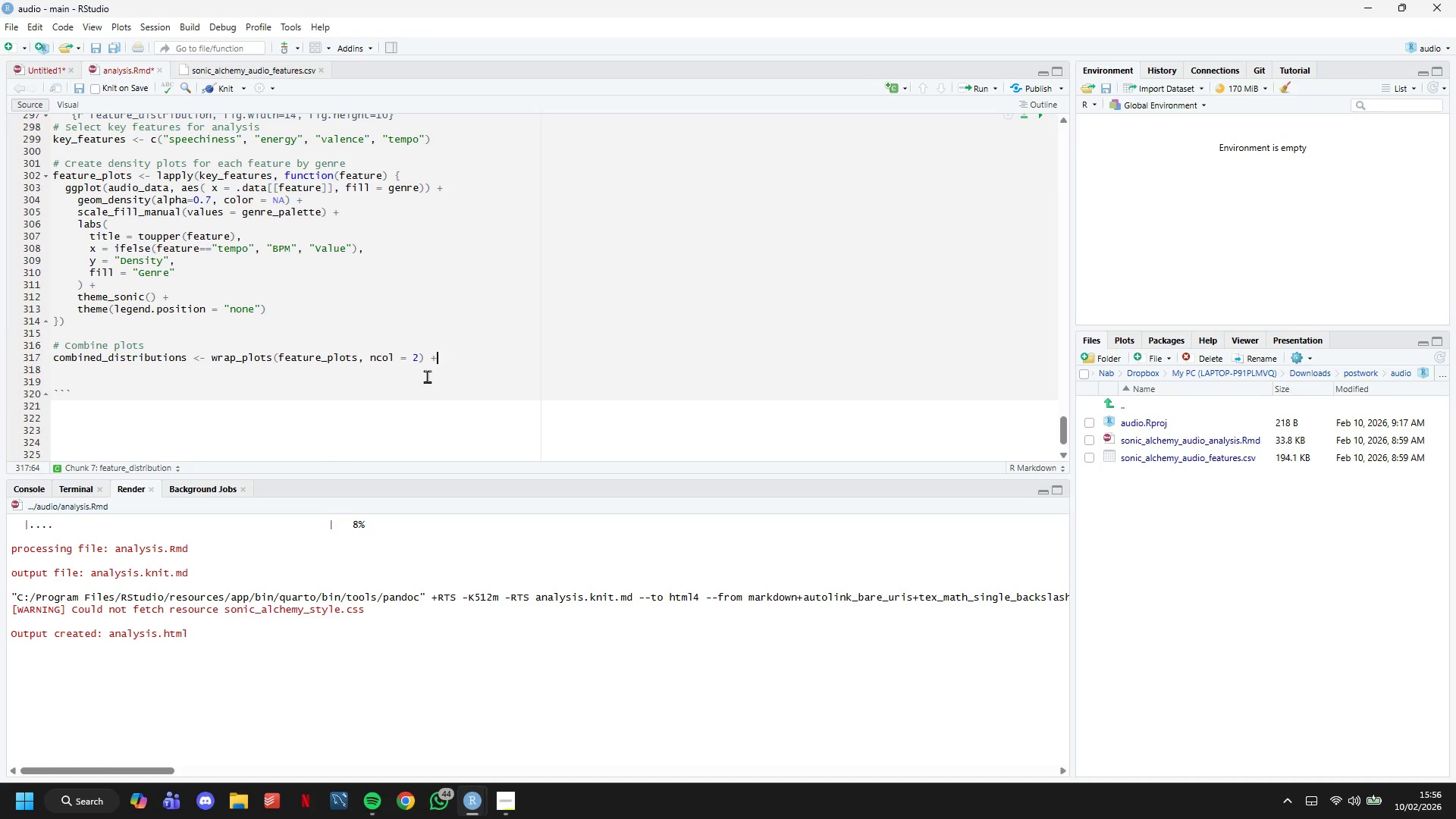 
key(Enter)
 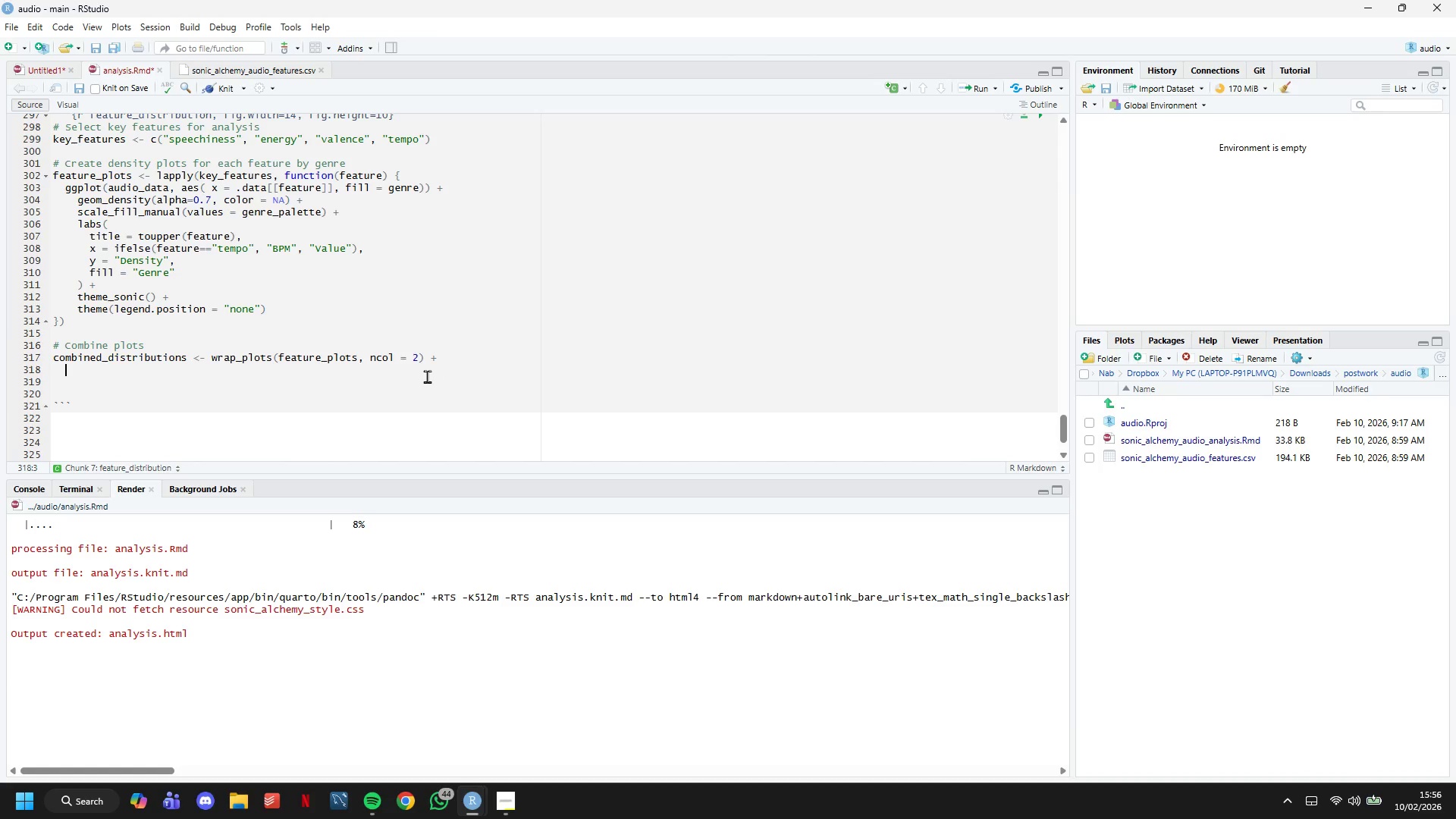 
type(plot_annotation()
 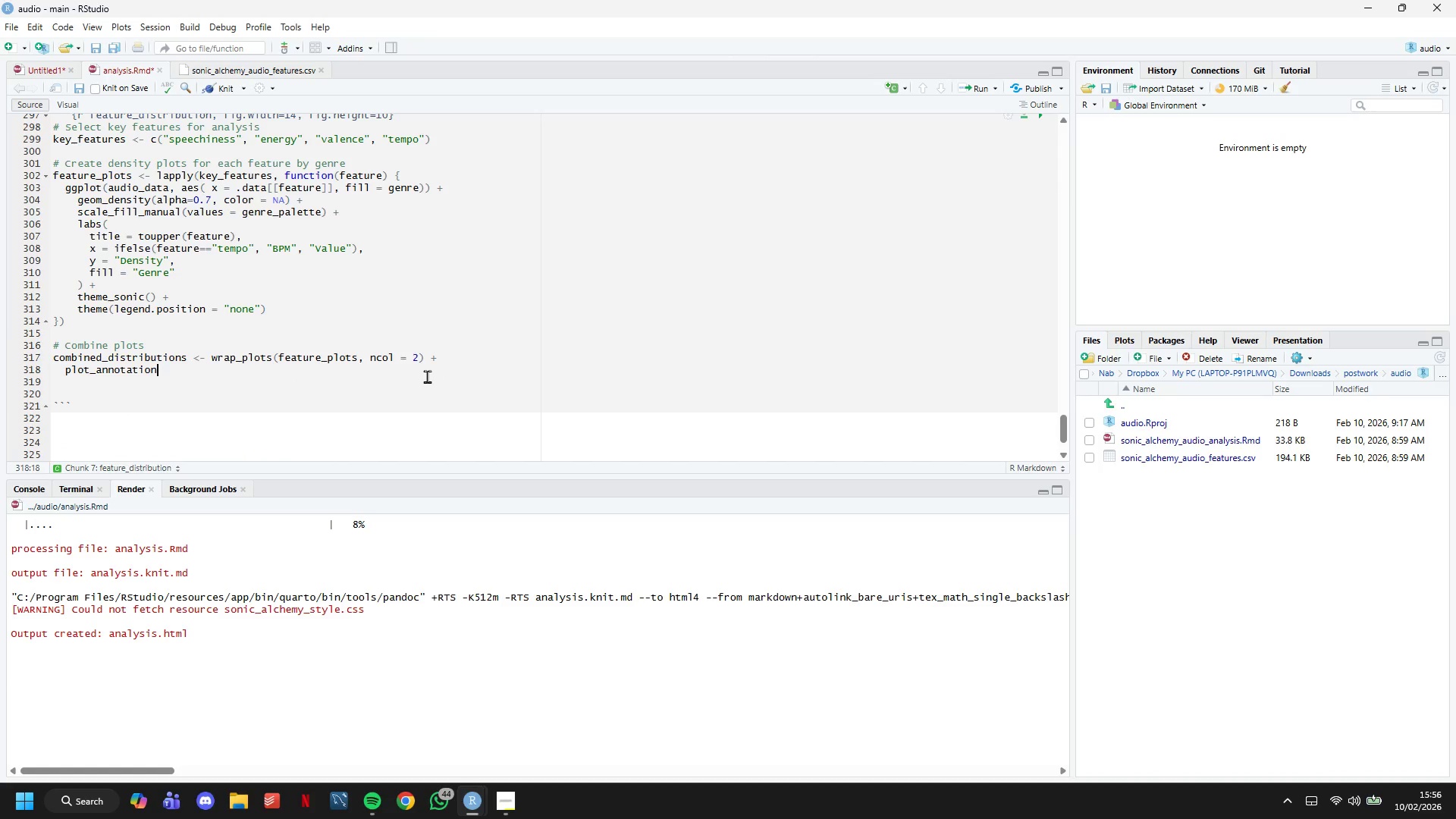 
 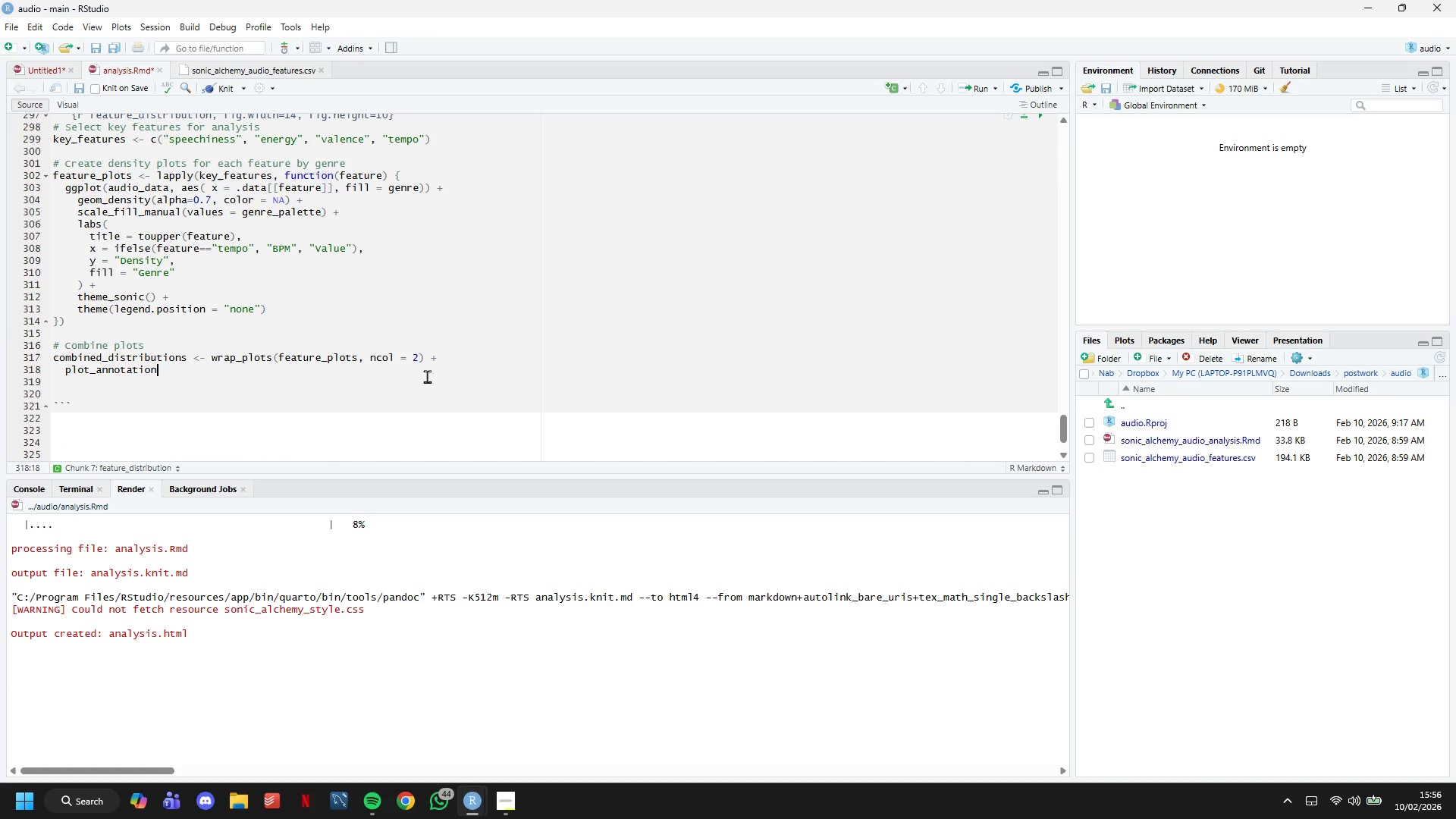 
key(Enter)
 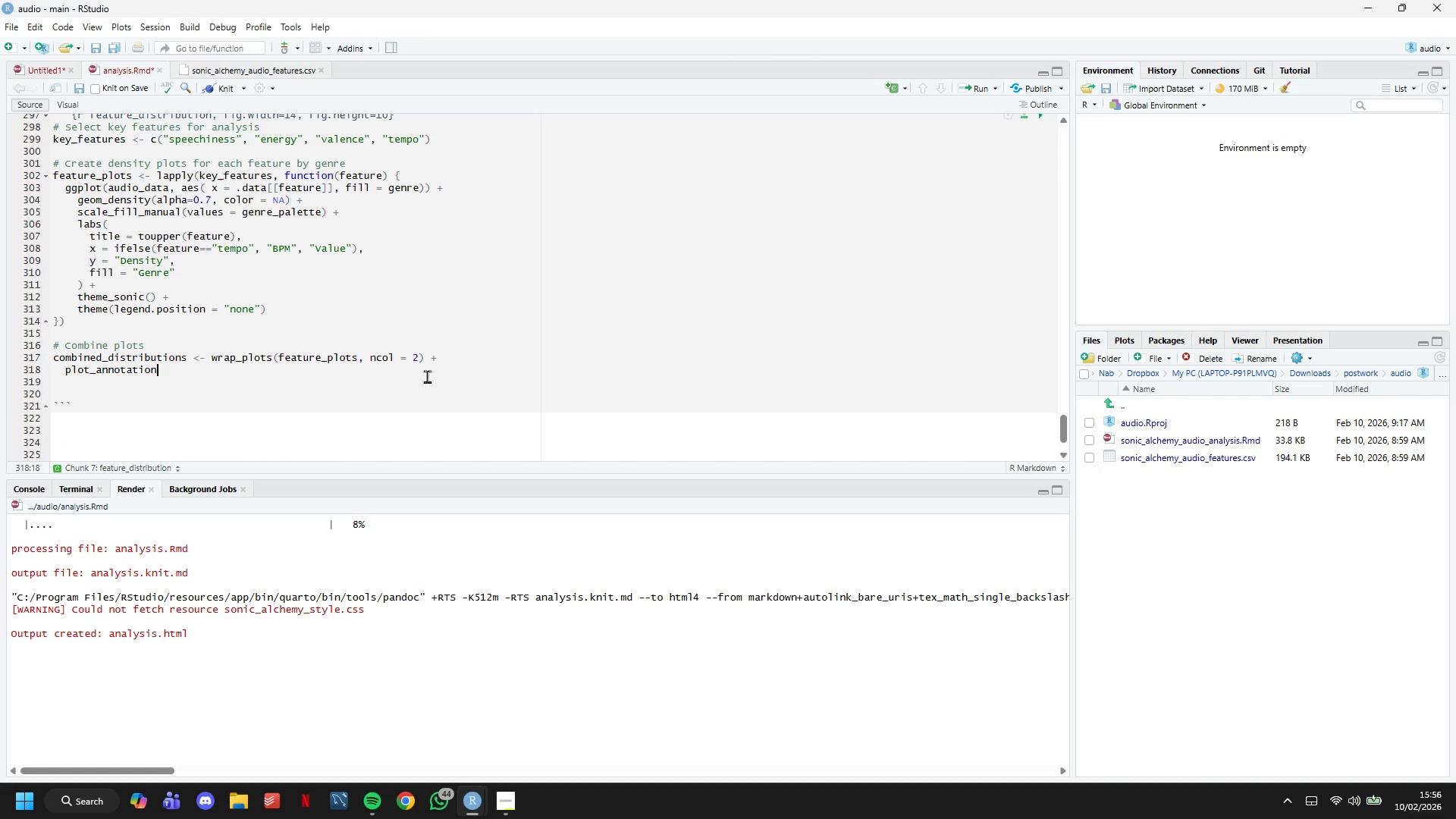 
type(title = "AUDIO FEATURE DISTRIBUTIONS BY GENRE)
 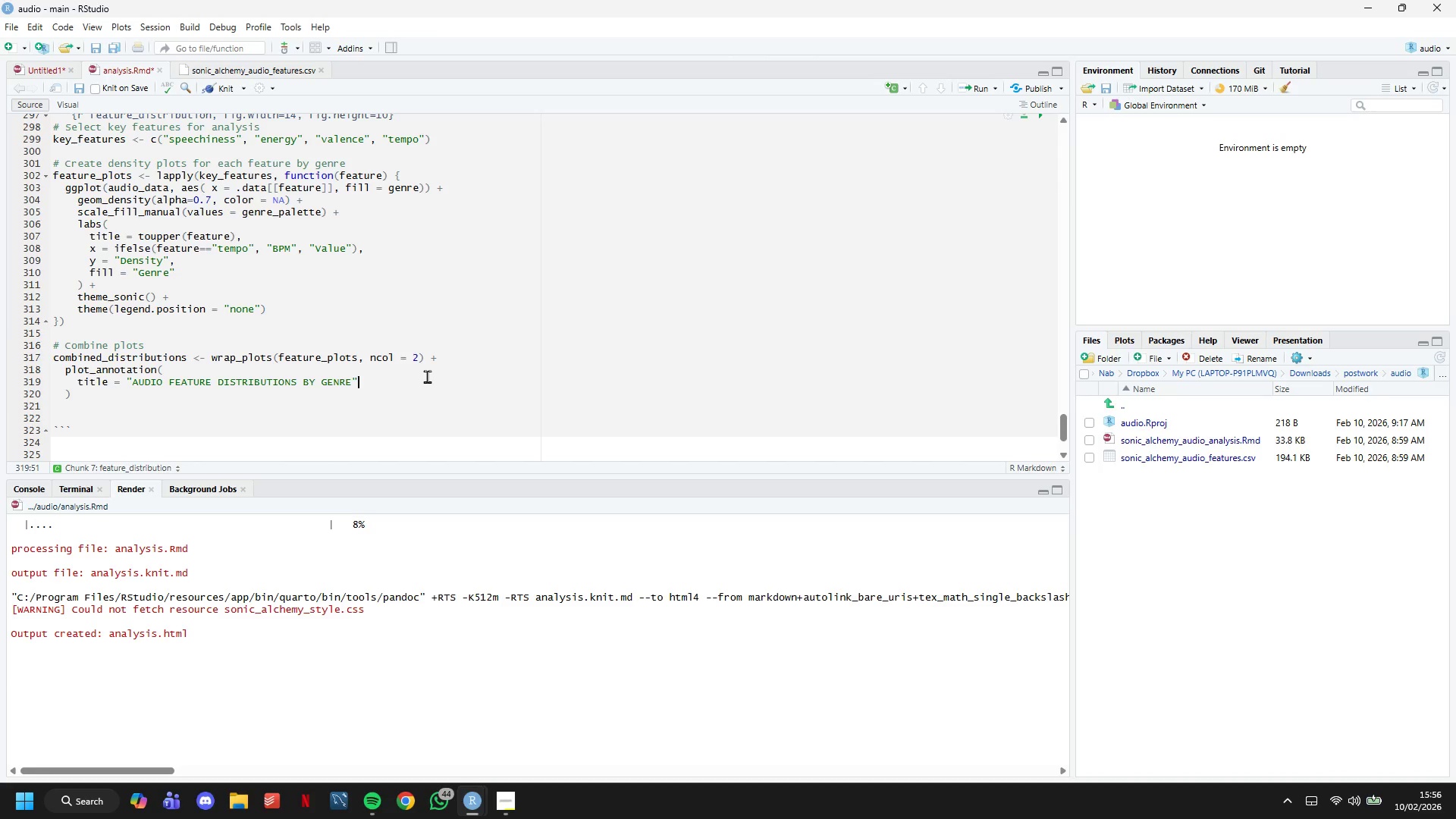 
 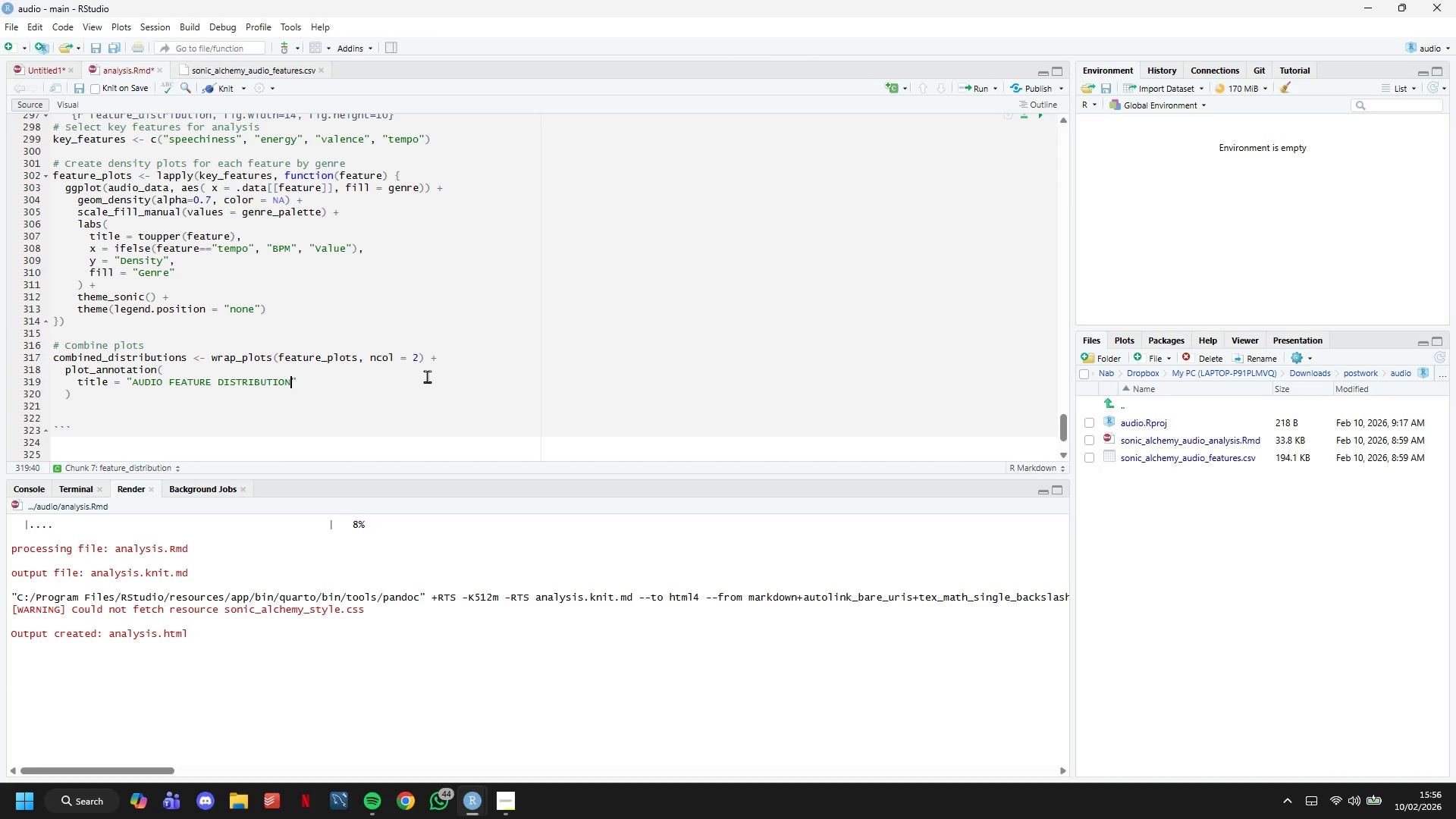 
key(ArrowRight)
 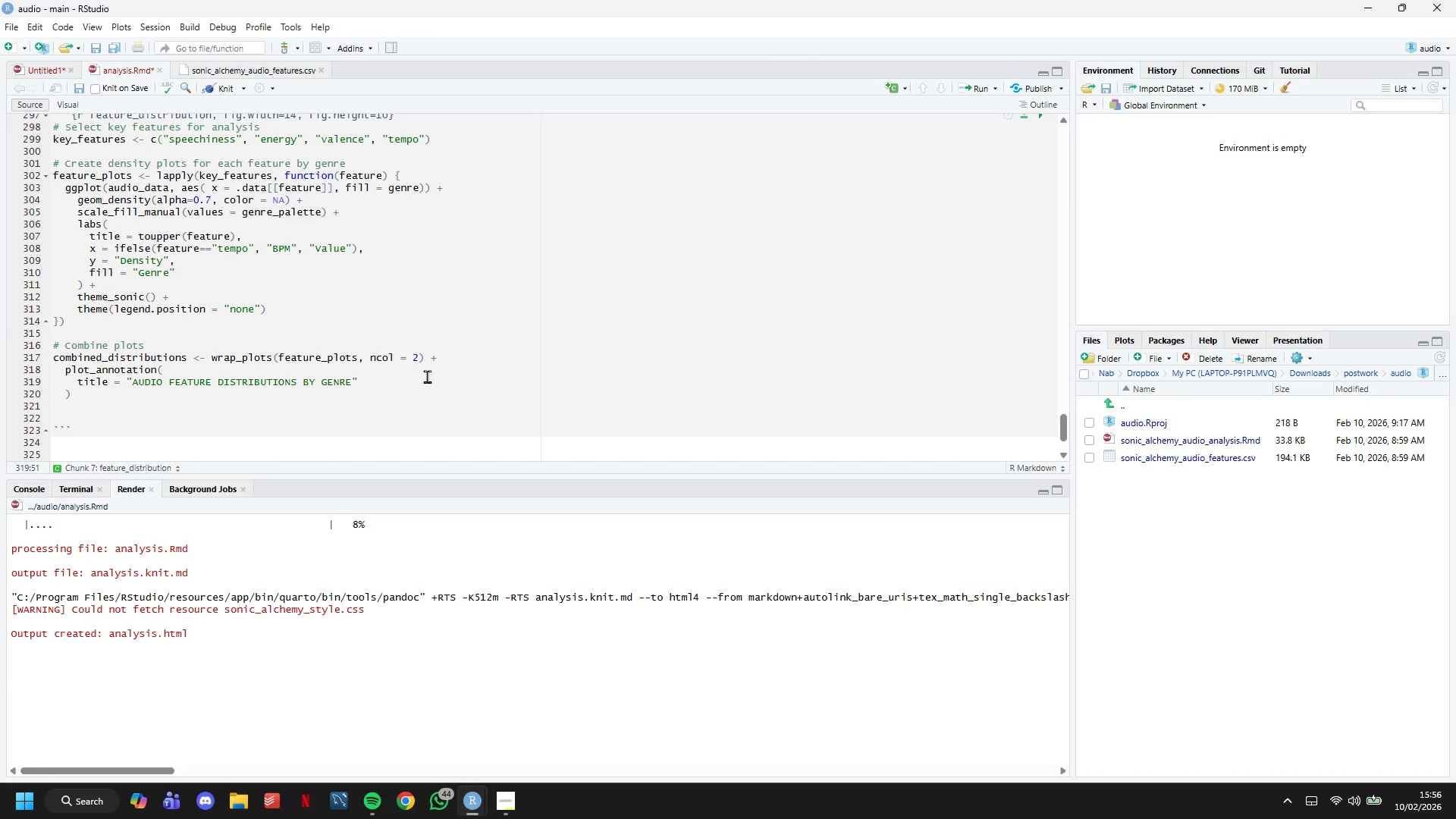 
key(CapsLock)
 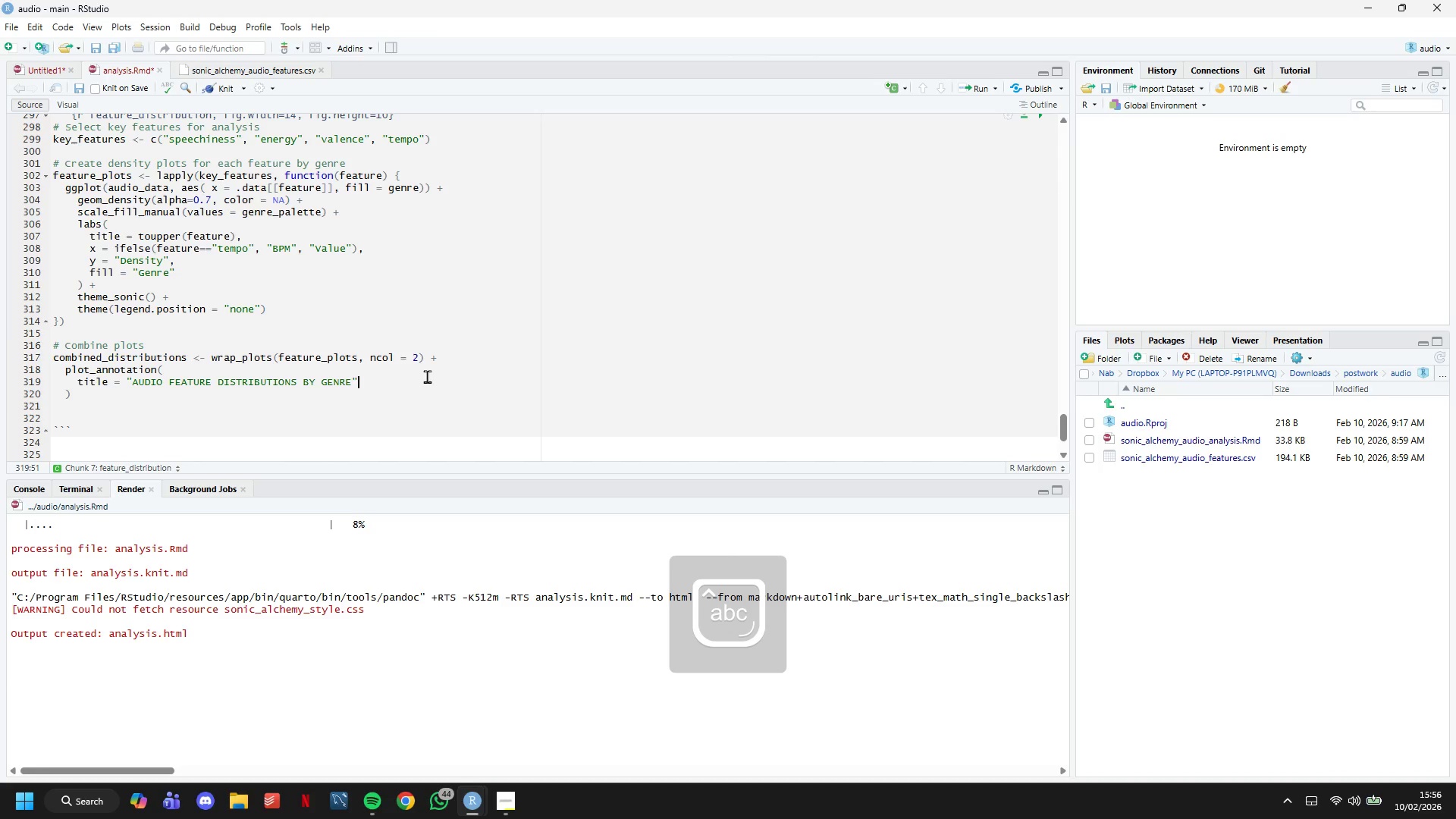 
key(Comma)
 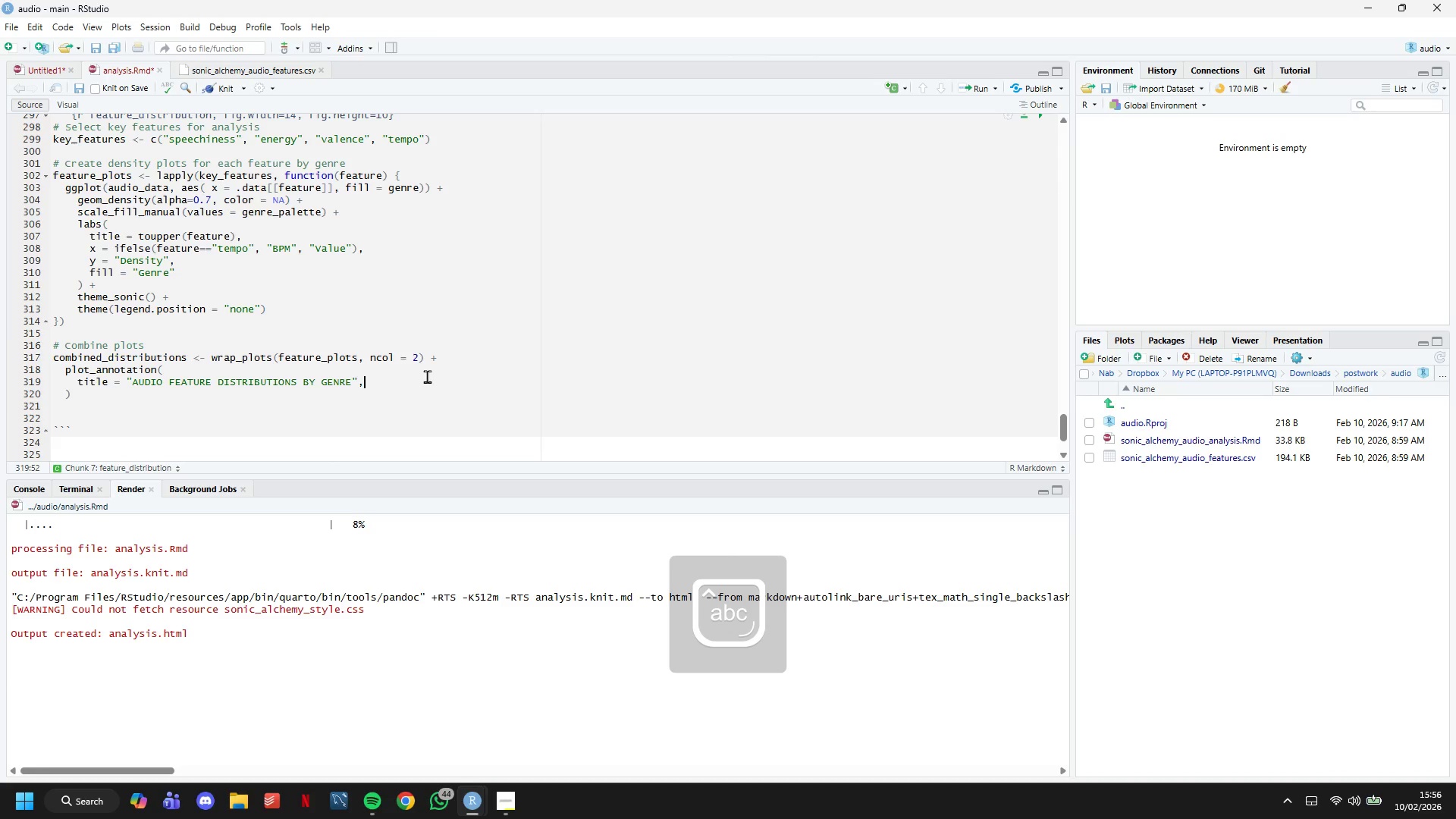 
key(Enter)
 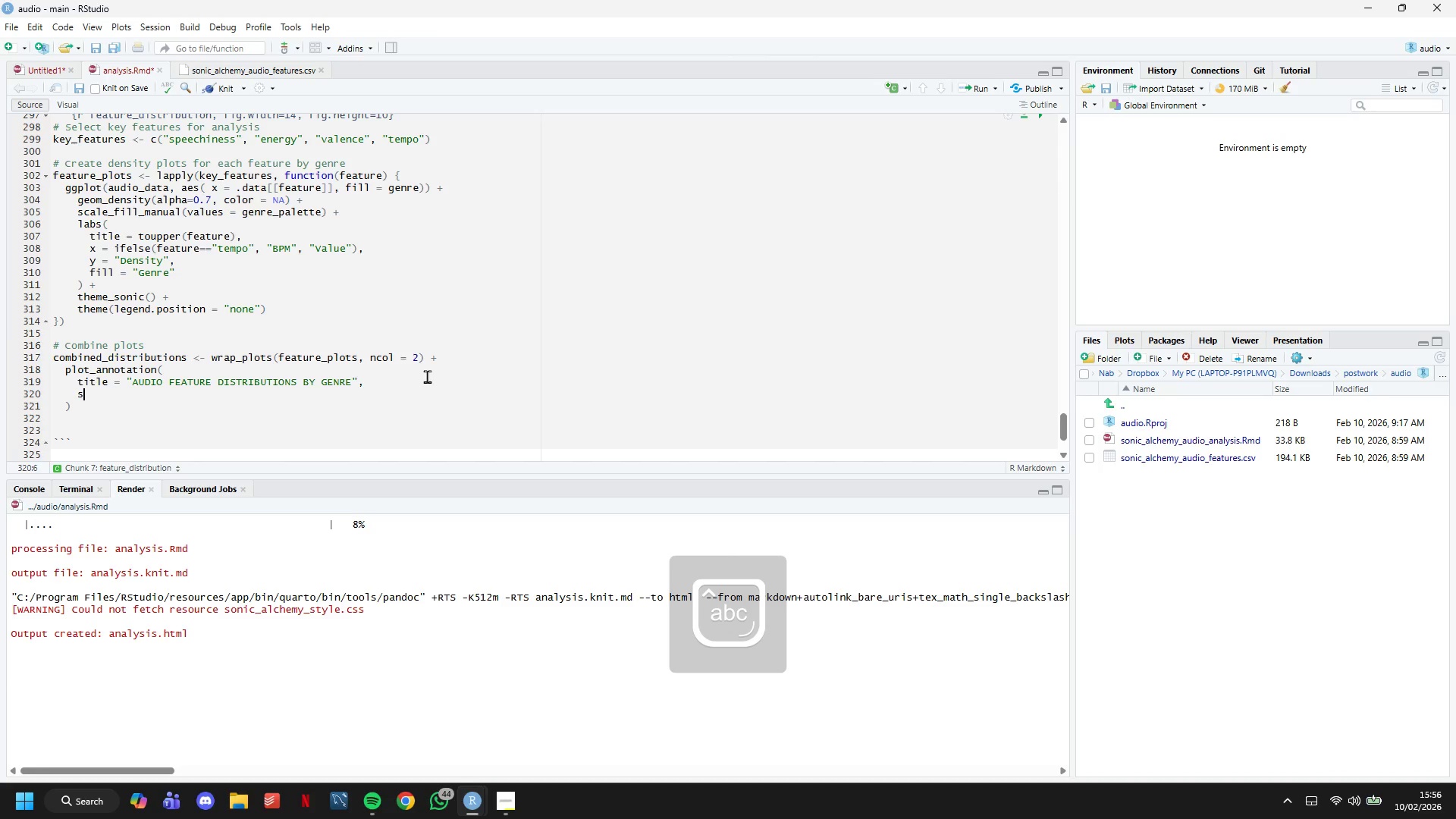 
type(subtitle = "Density curves showing characteristics profiles across Sppech, Acoustic, )
 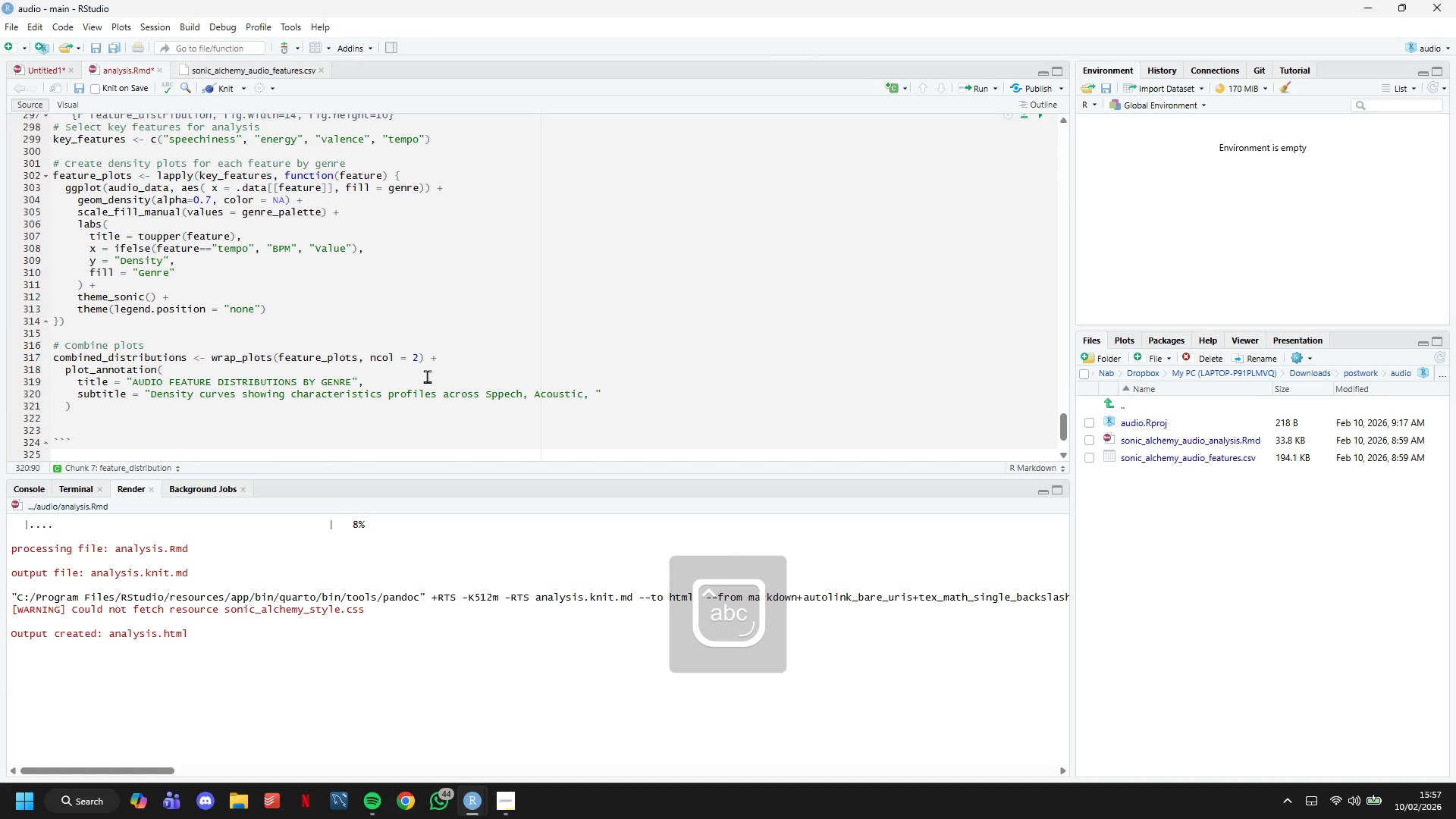 
wait(6.81)
 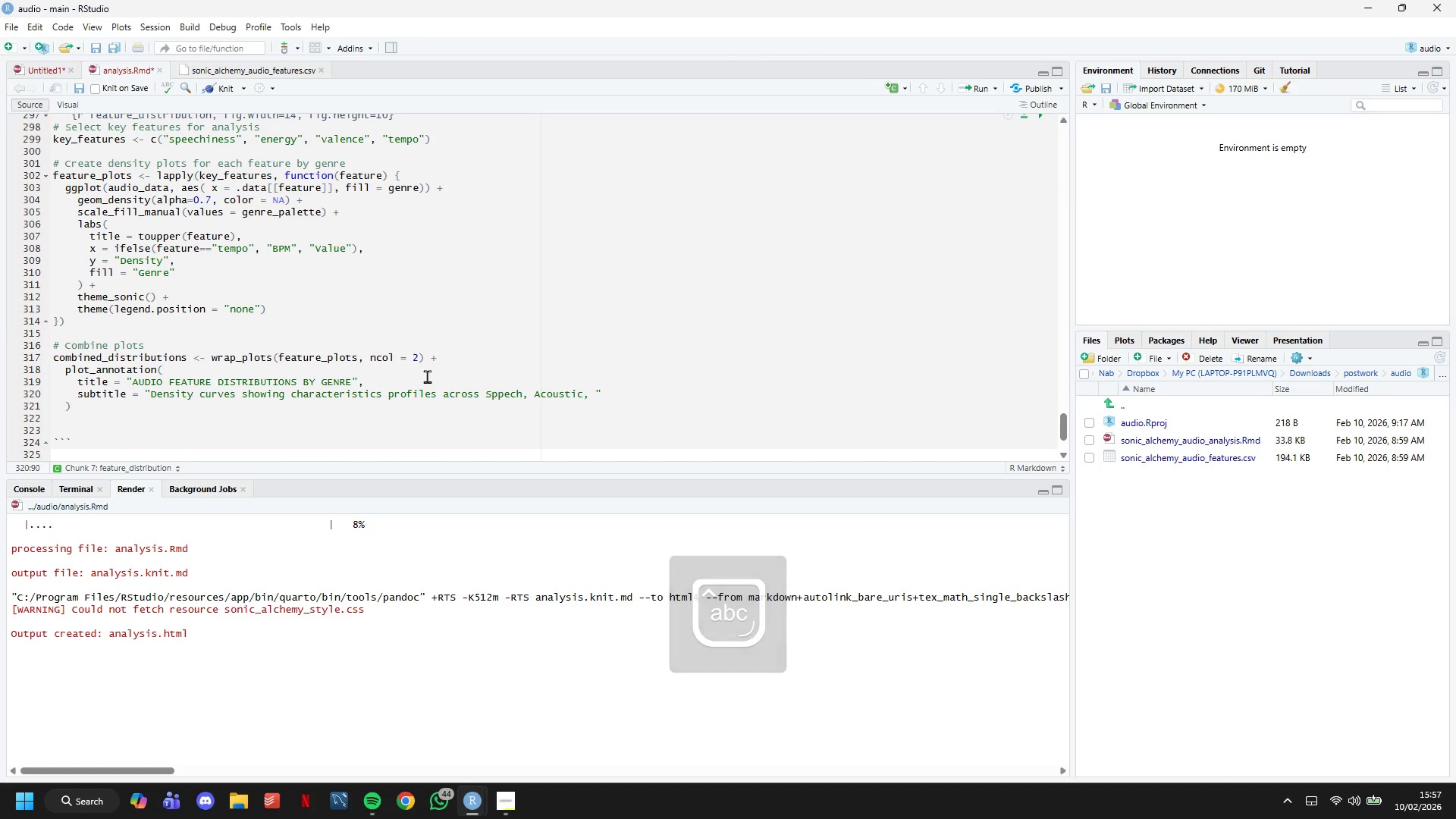 
type(Ambient, and Experimentak)
 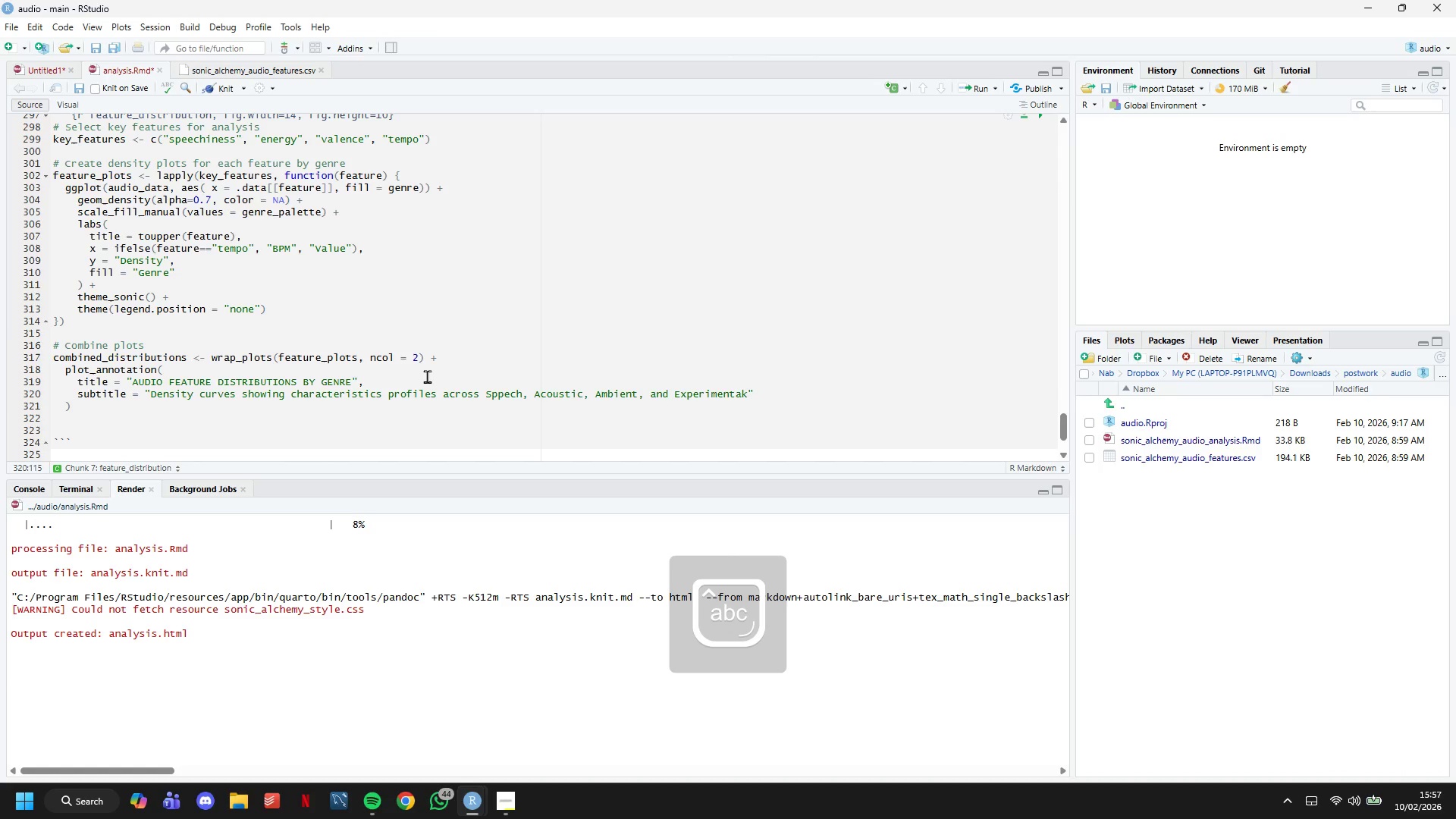 
key(ArrowRight)
 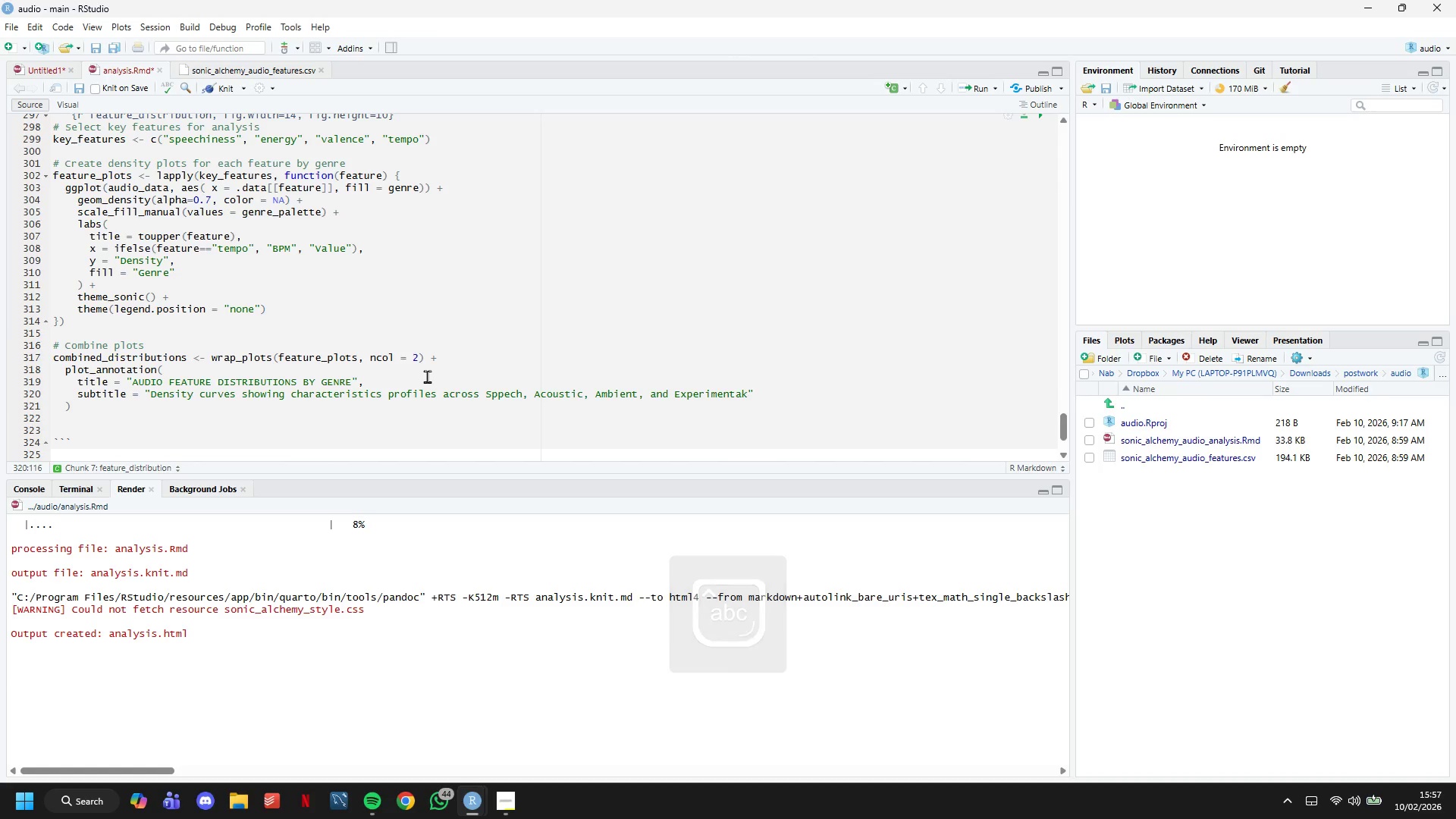 
key(ArrowLeft)
 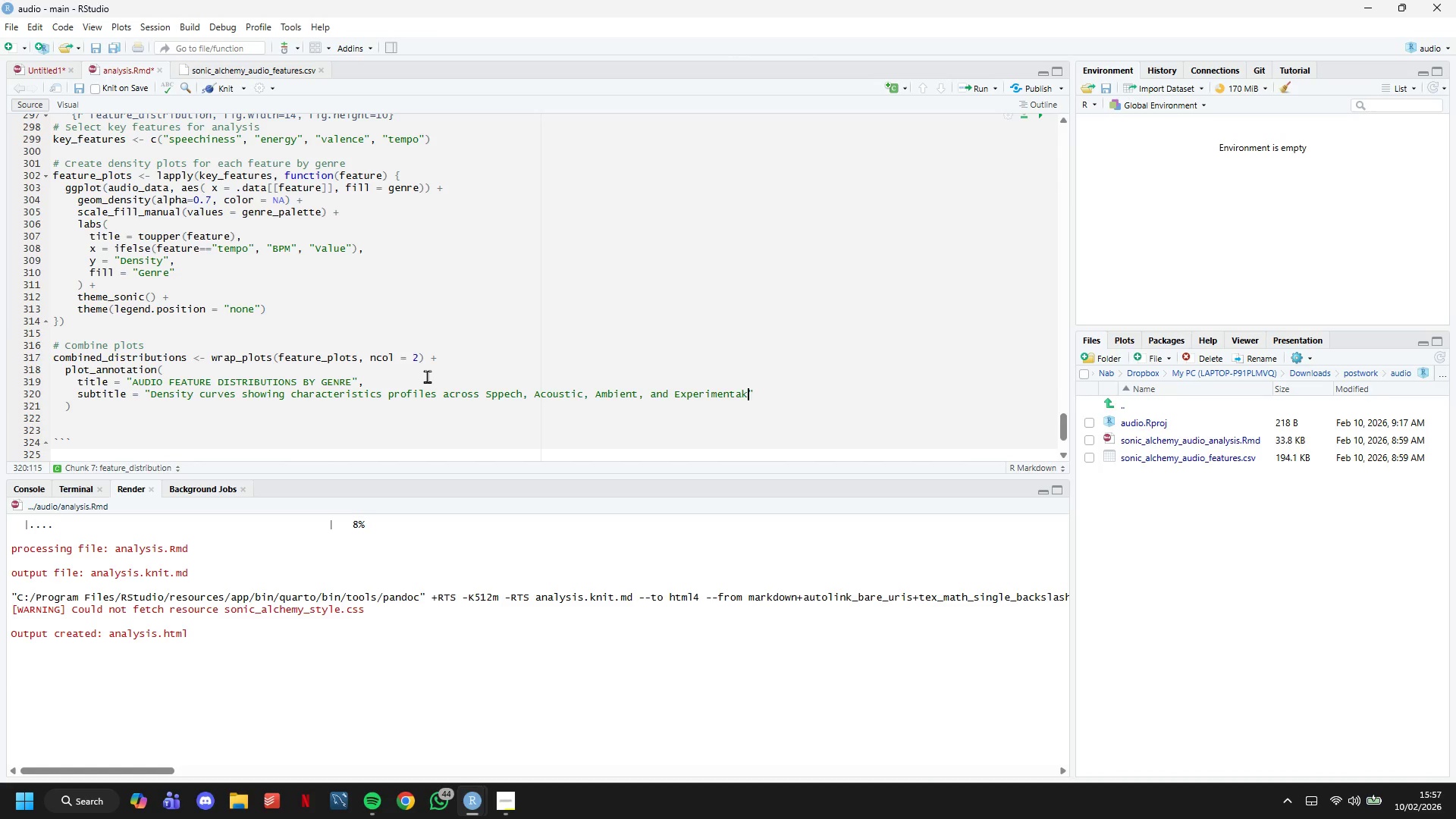 
key(Backspace)
 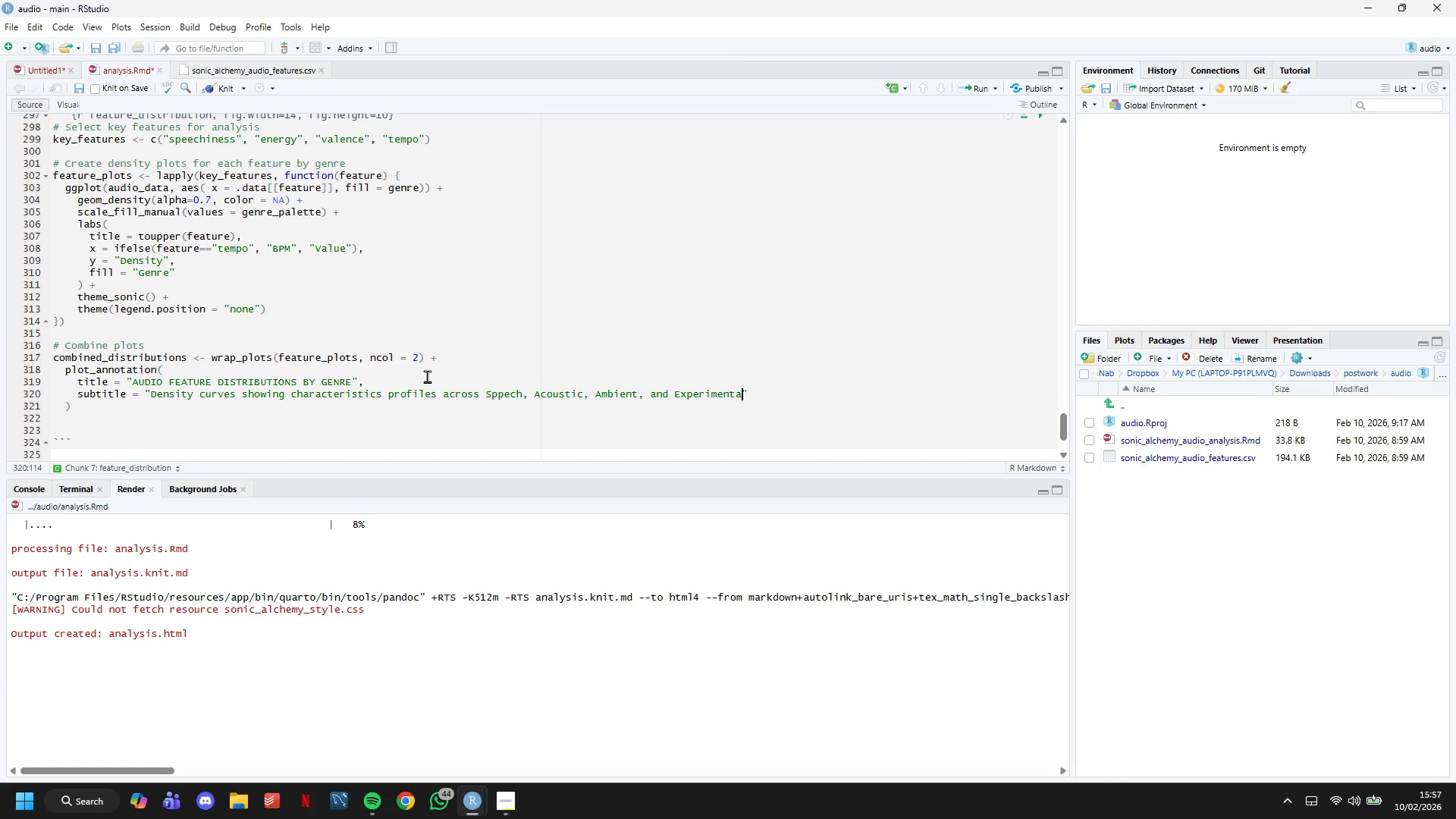 
key(L)
 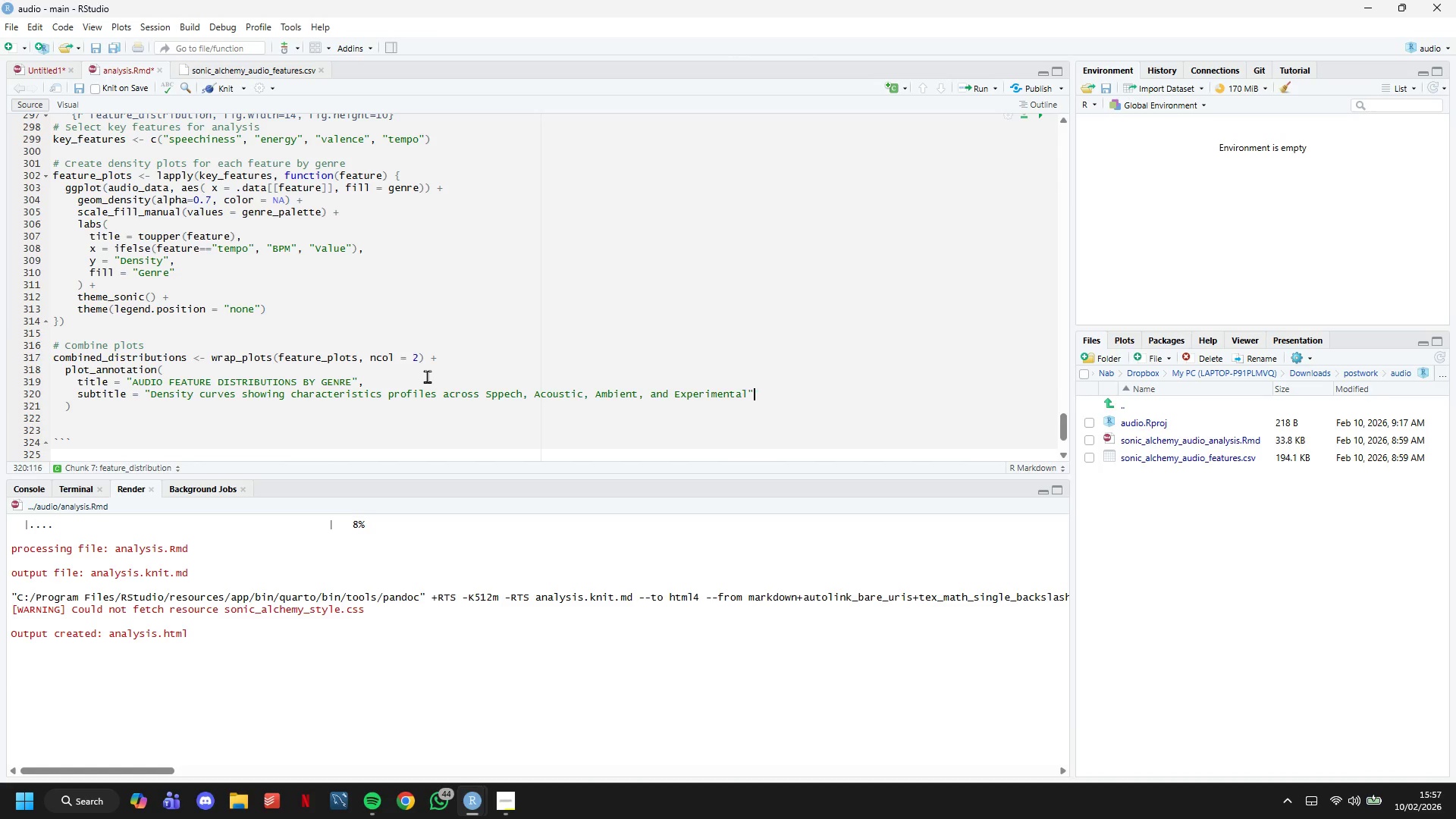 
key(ArrowRight)
 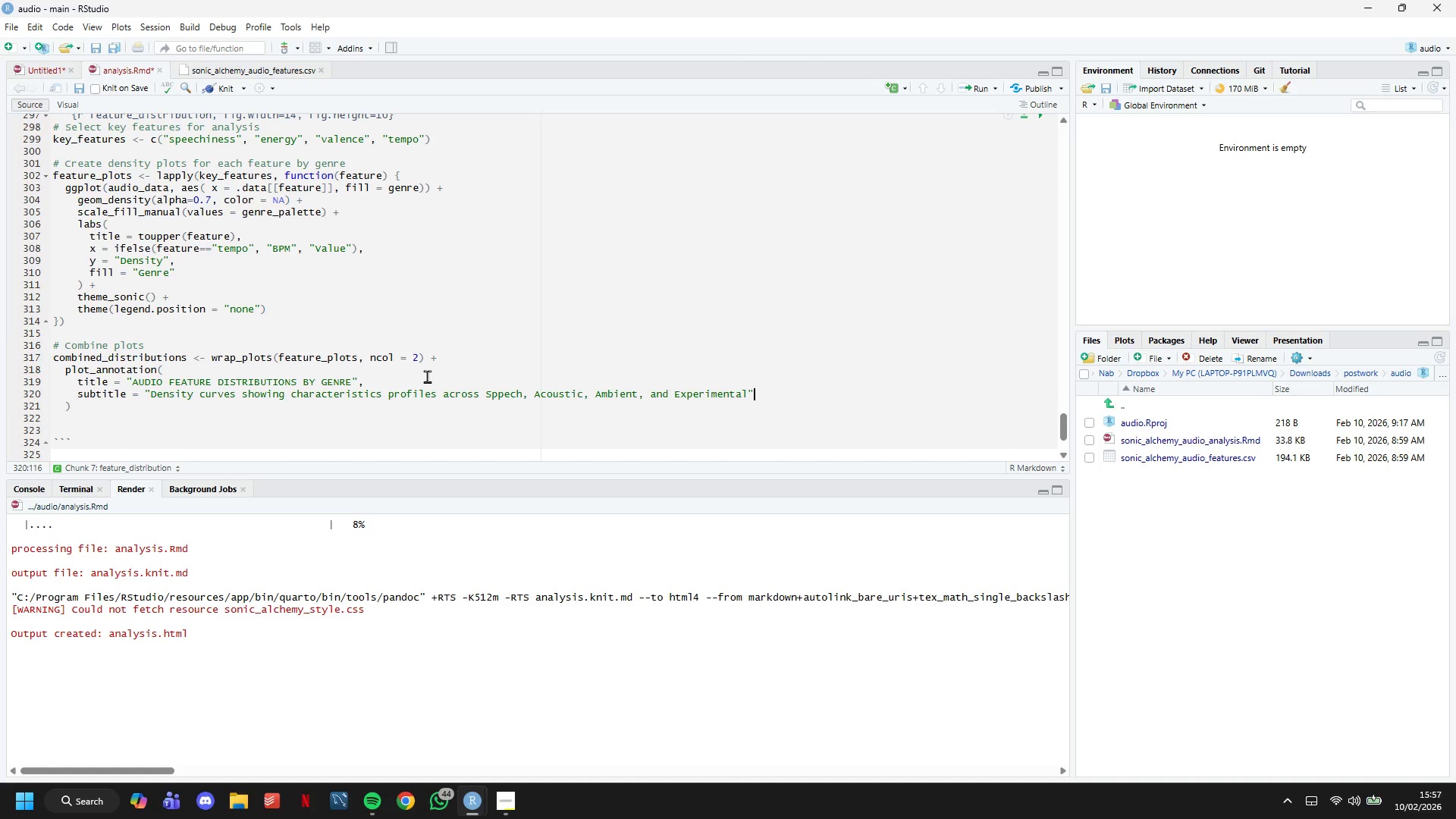 
key(Comma)
 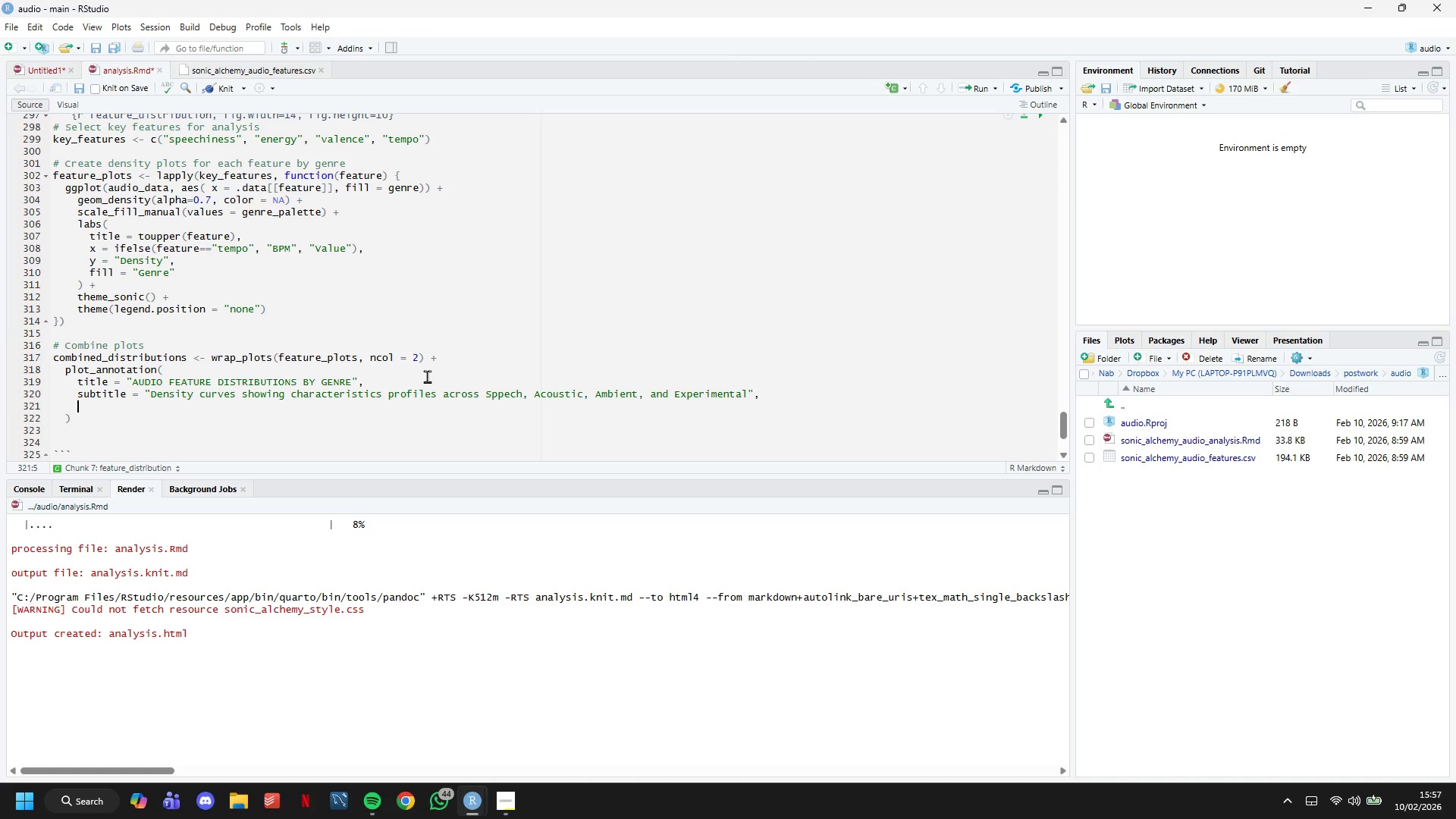 
key(Enter)
 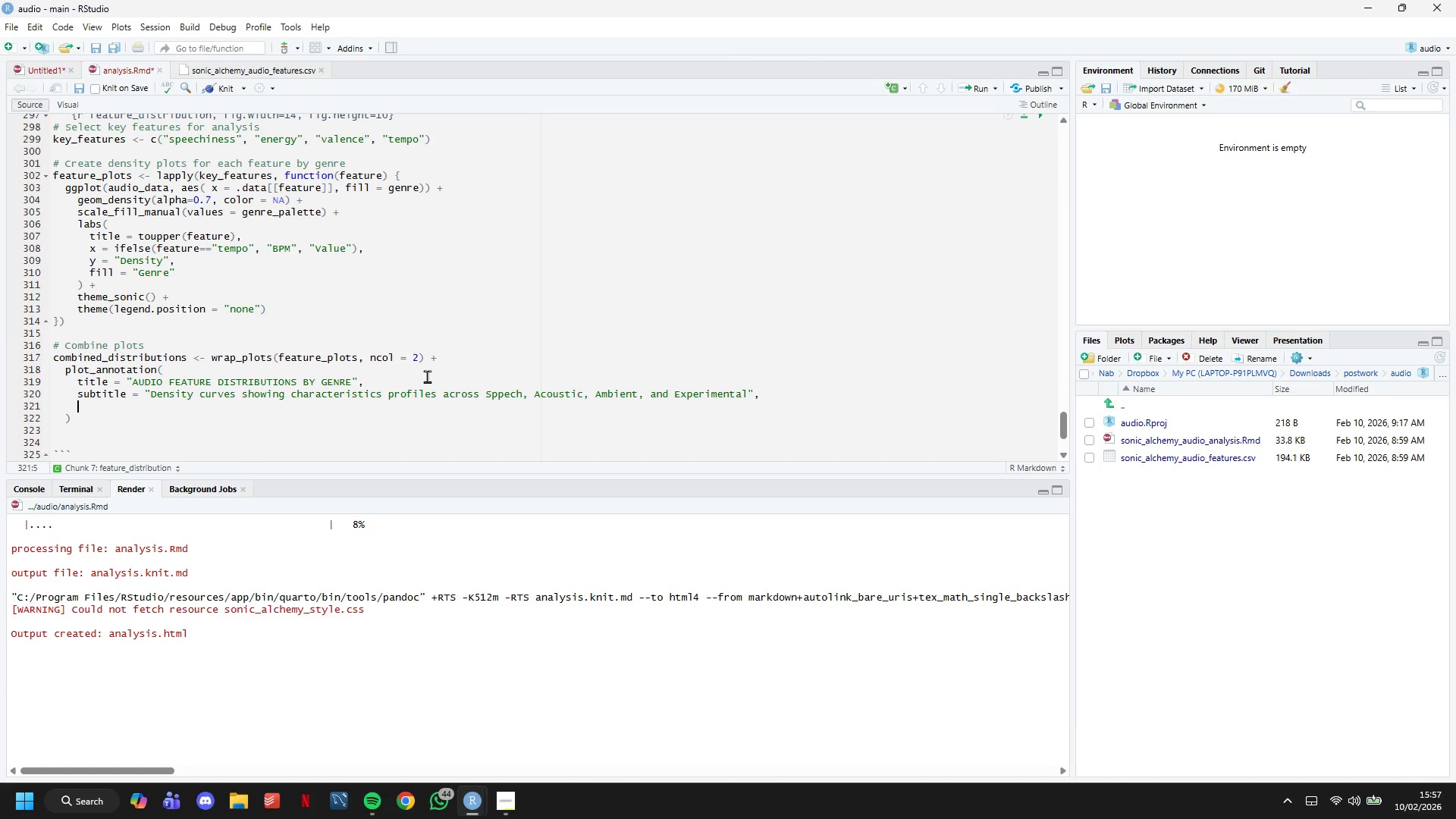 
key(CapsLock)
 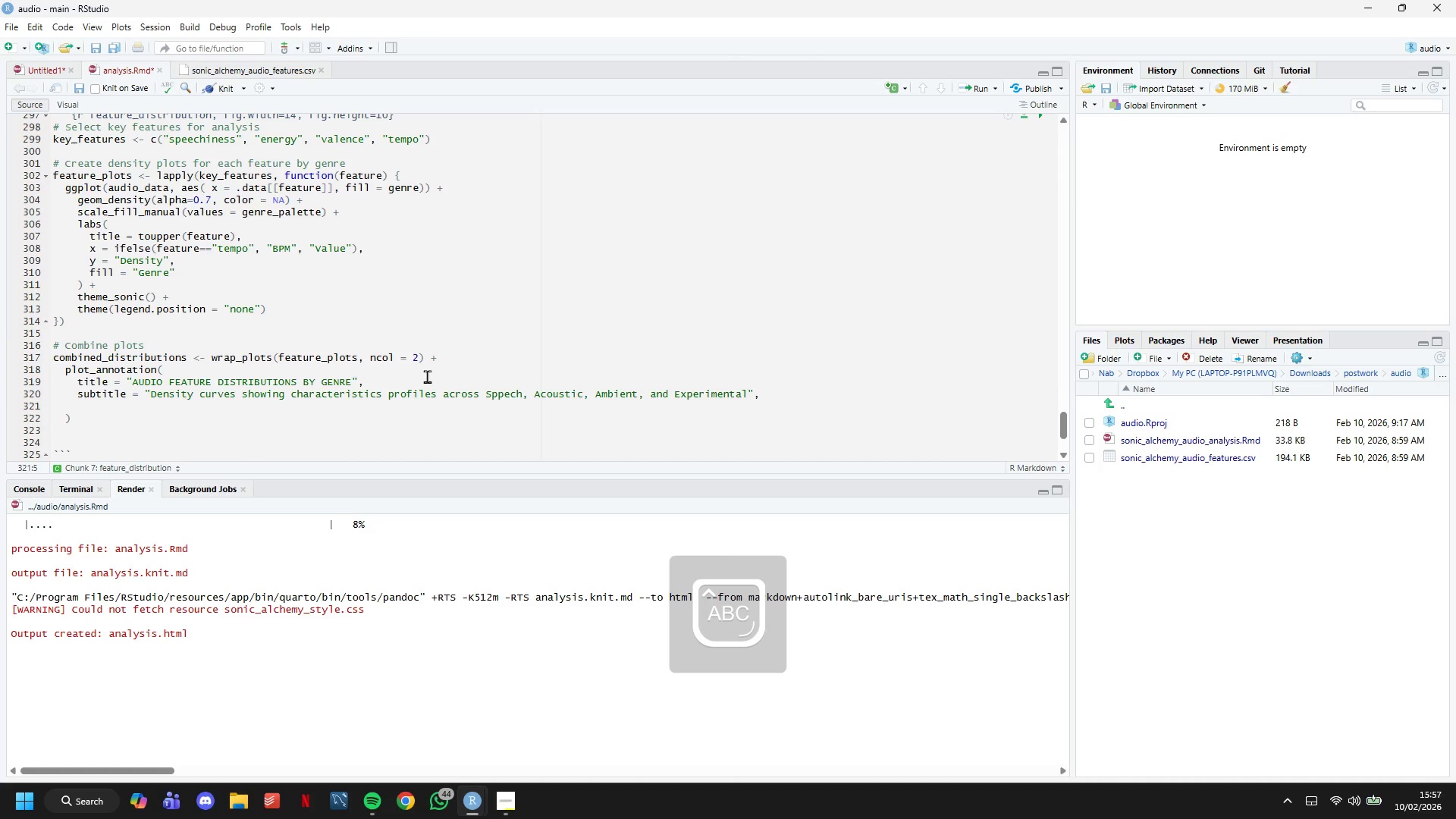 
type(THEME = )
key(Backspace)
key(Backspace)
key(Backspace)
key(Backspace)
key(Backspace)
key(Backspace)
key(Backspace)
key(Backspace)
type(theme = theme()
 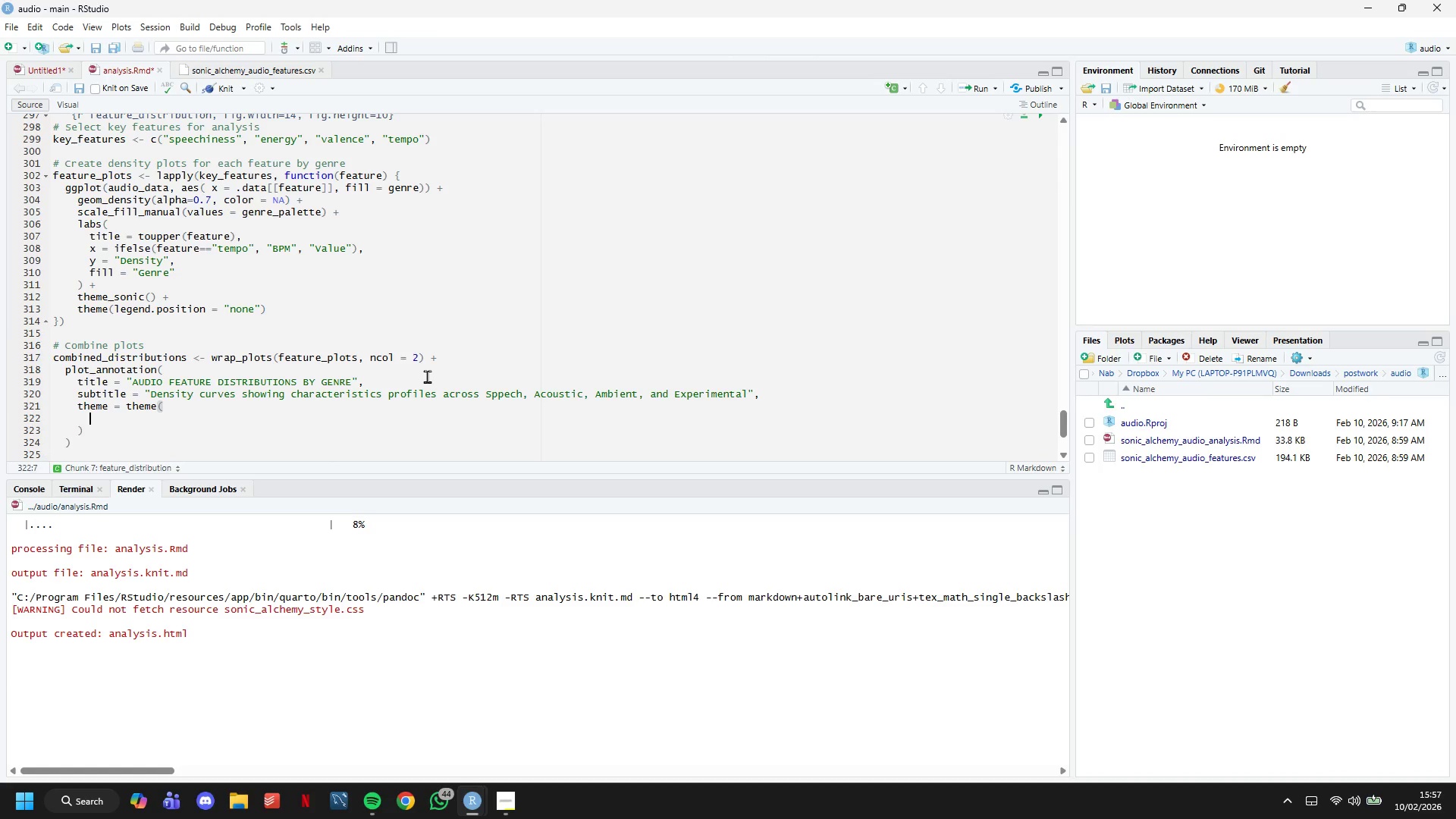 
key(Enter)
 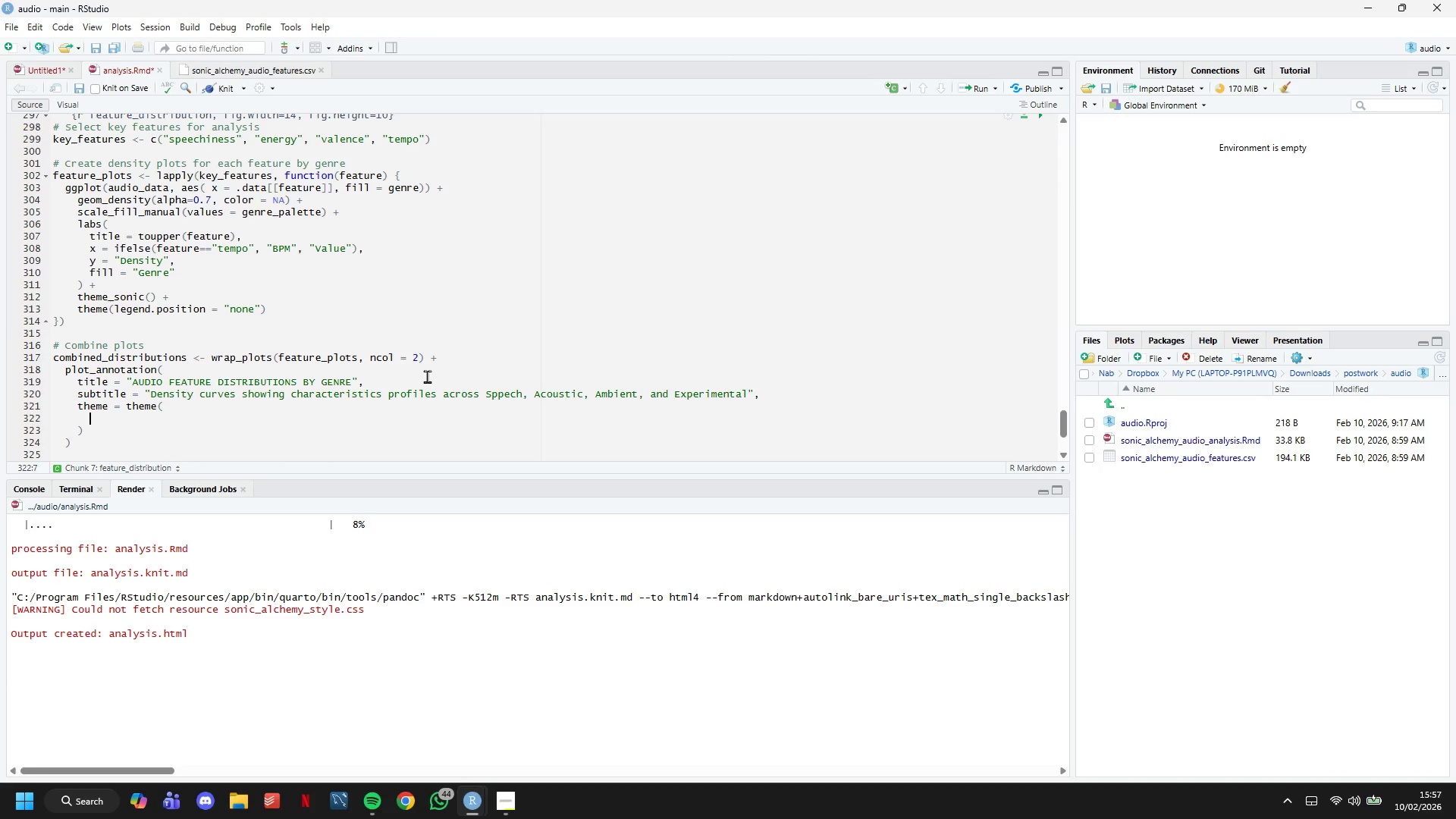 
type(plot.background()
key(Backspace)
type( = element_rect(fill = sonic_colors$)
 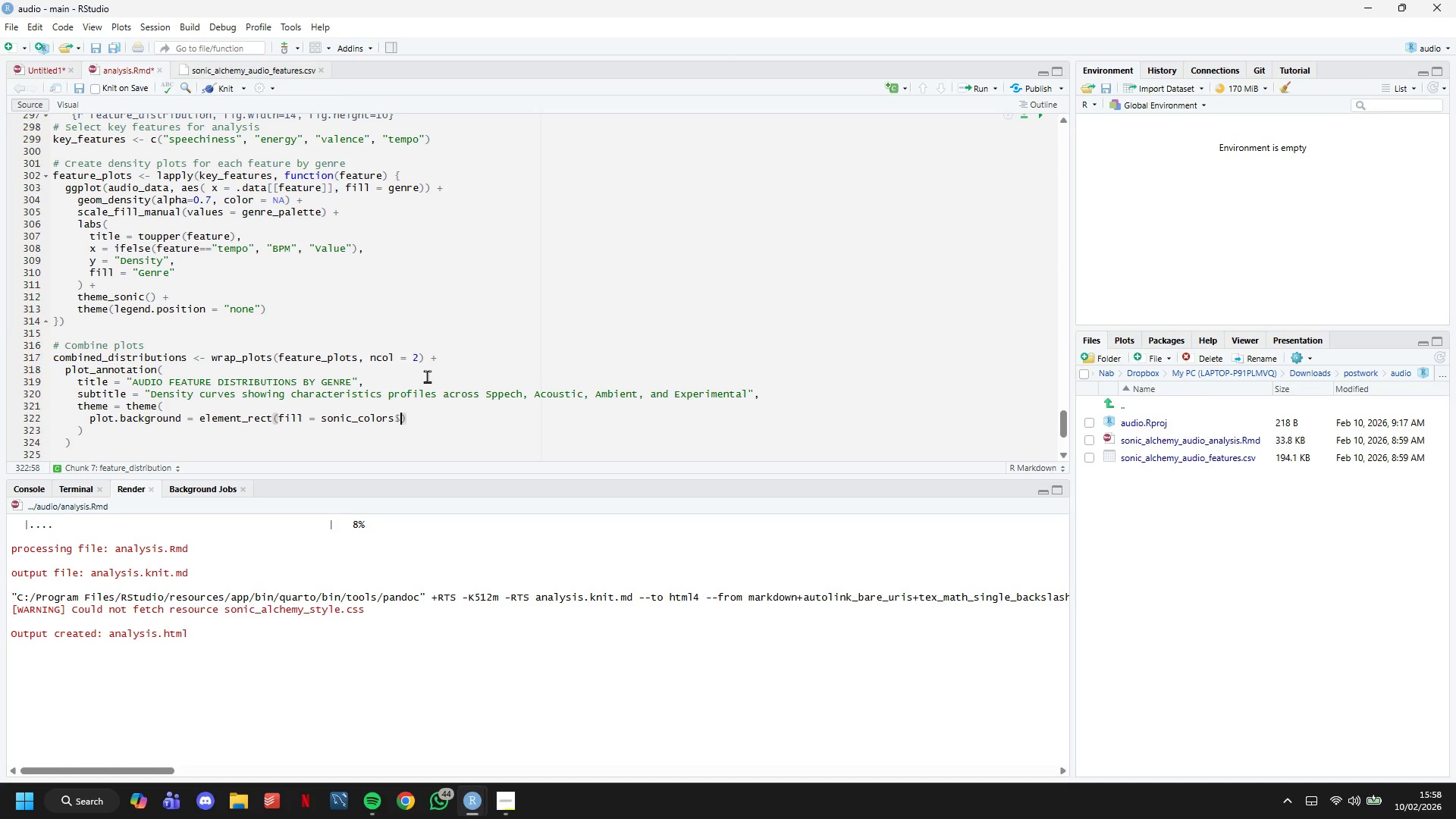 
hold_key(key=ArrowLeft, duration=0.33)
 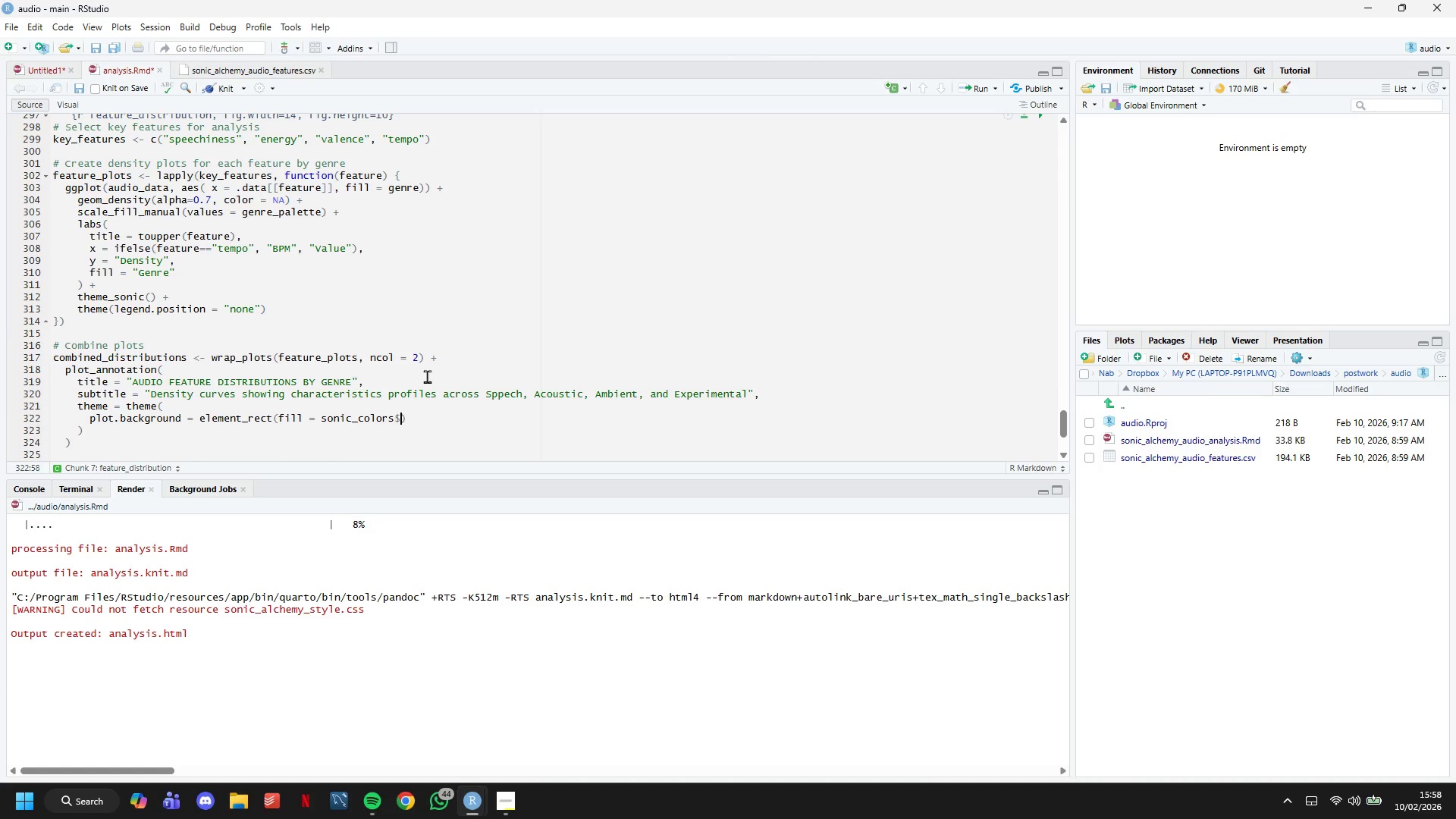 
key(ArrowRight)
 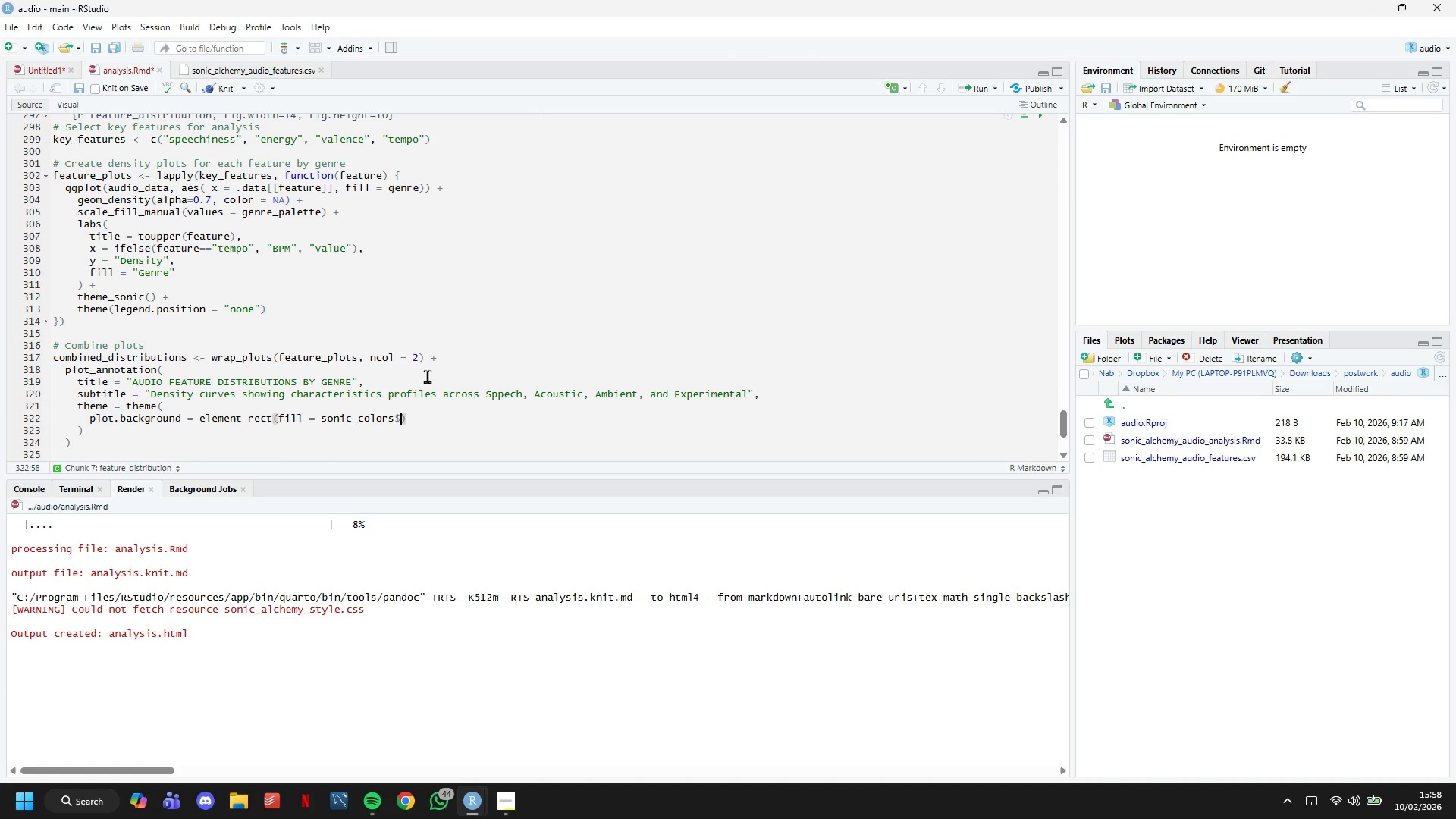 
type(charcoal, color = NA)
 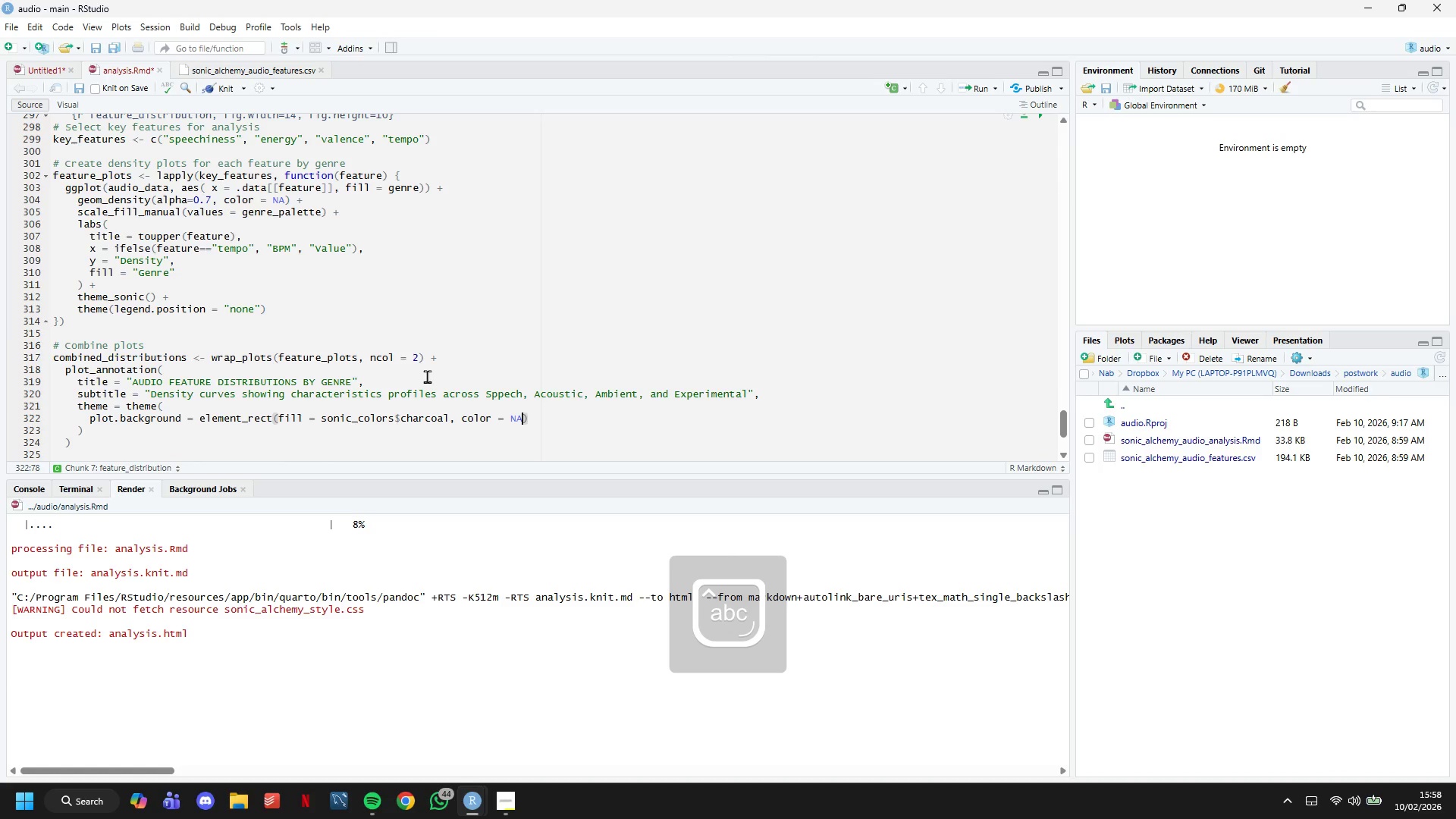 
key(ArrowRight)
 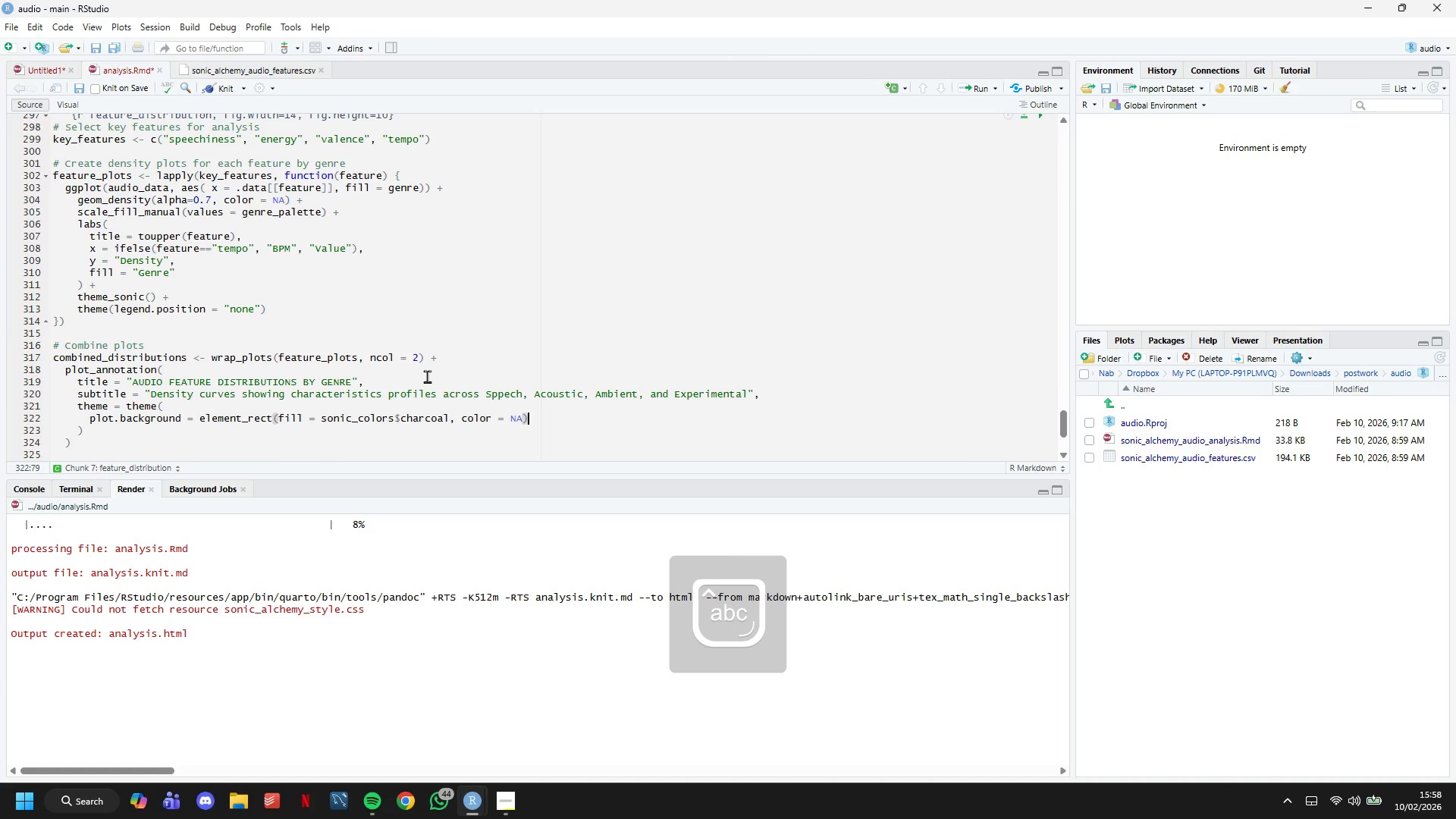 
key(Comma)
 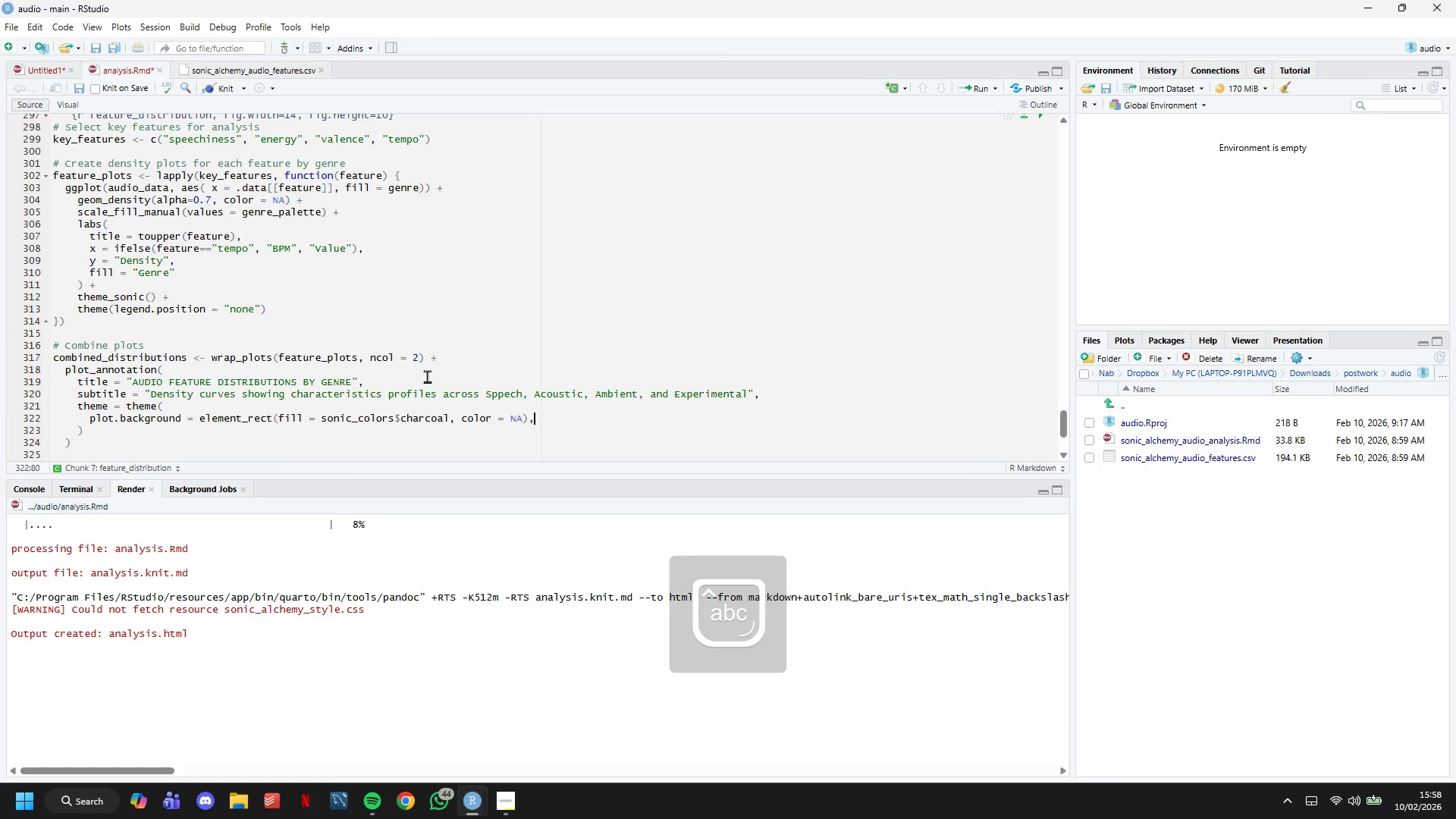 
key(Enter)
 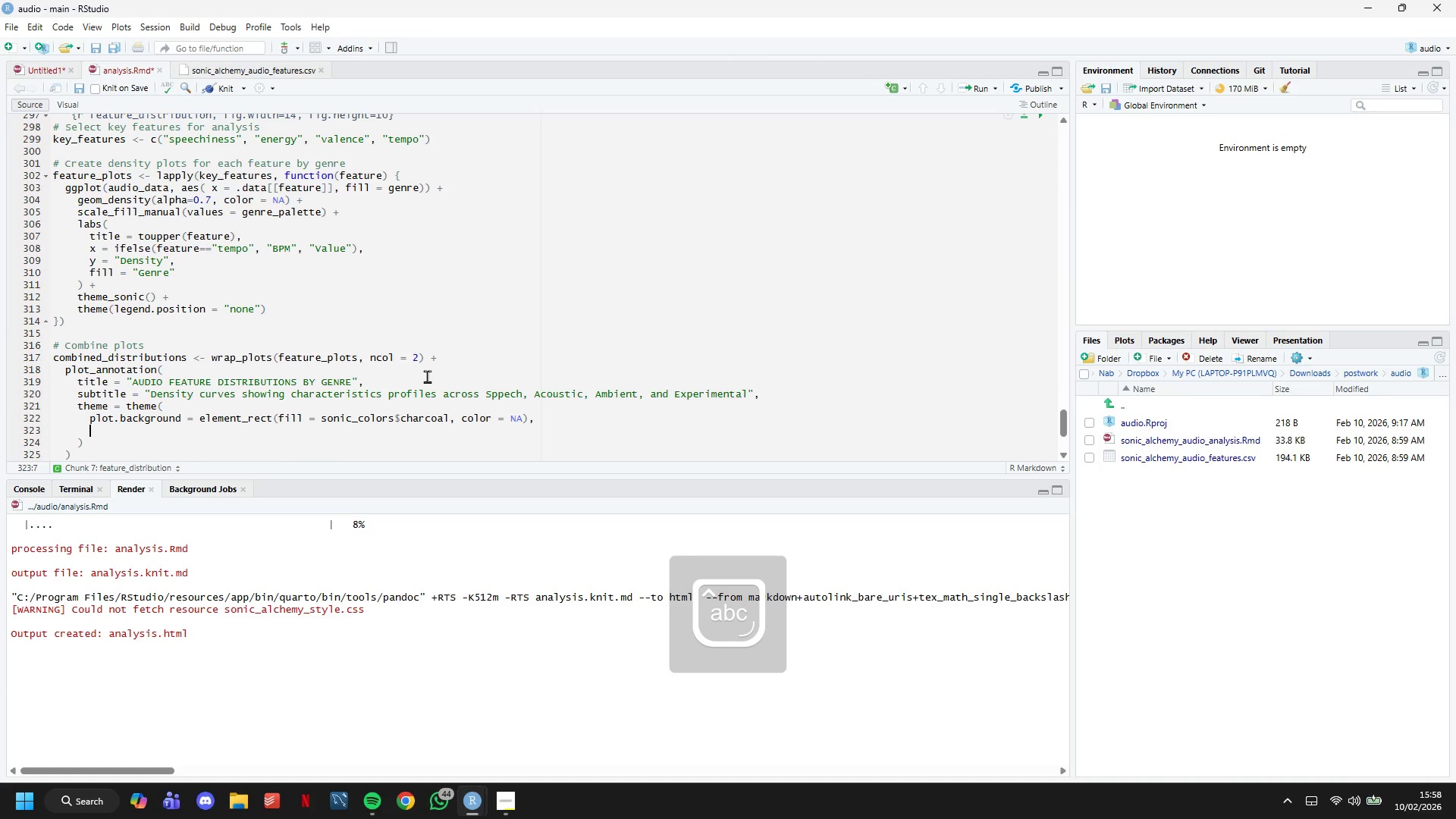 
type(plot.tti)
key(Backspace)
key(Backspace)
type(itle = element_txt)
 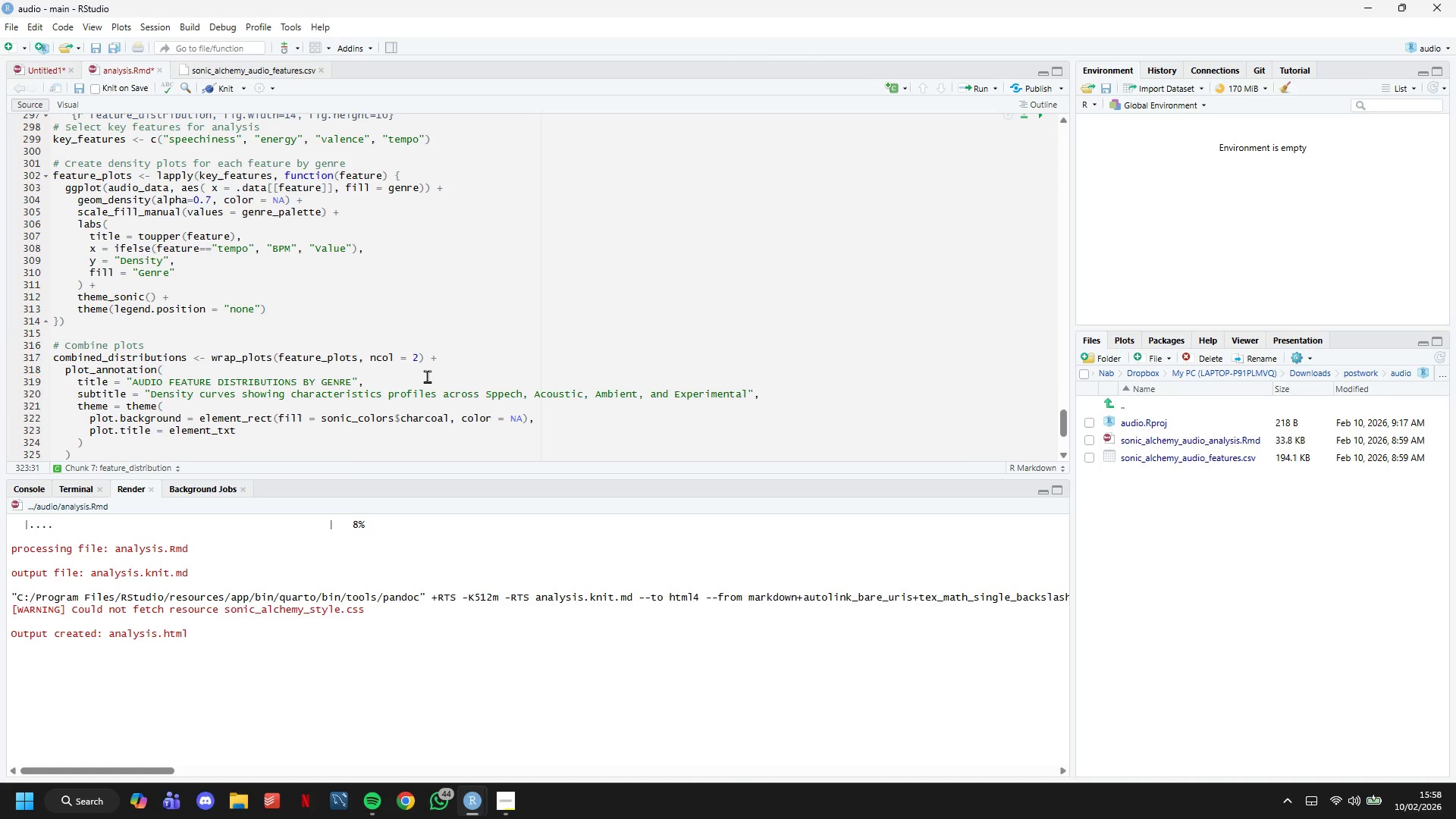 
key(ArrowLeft)
 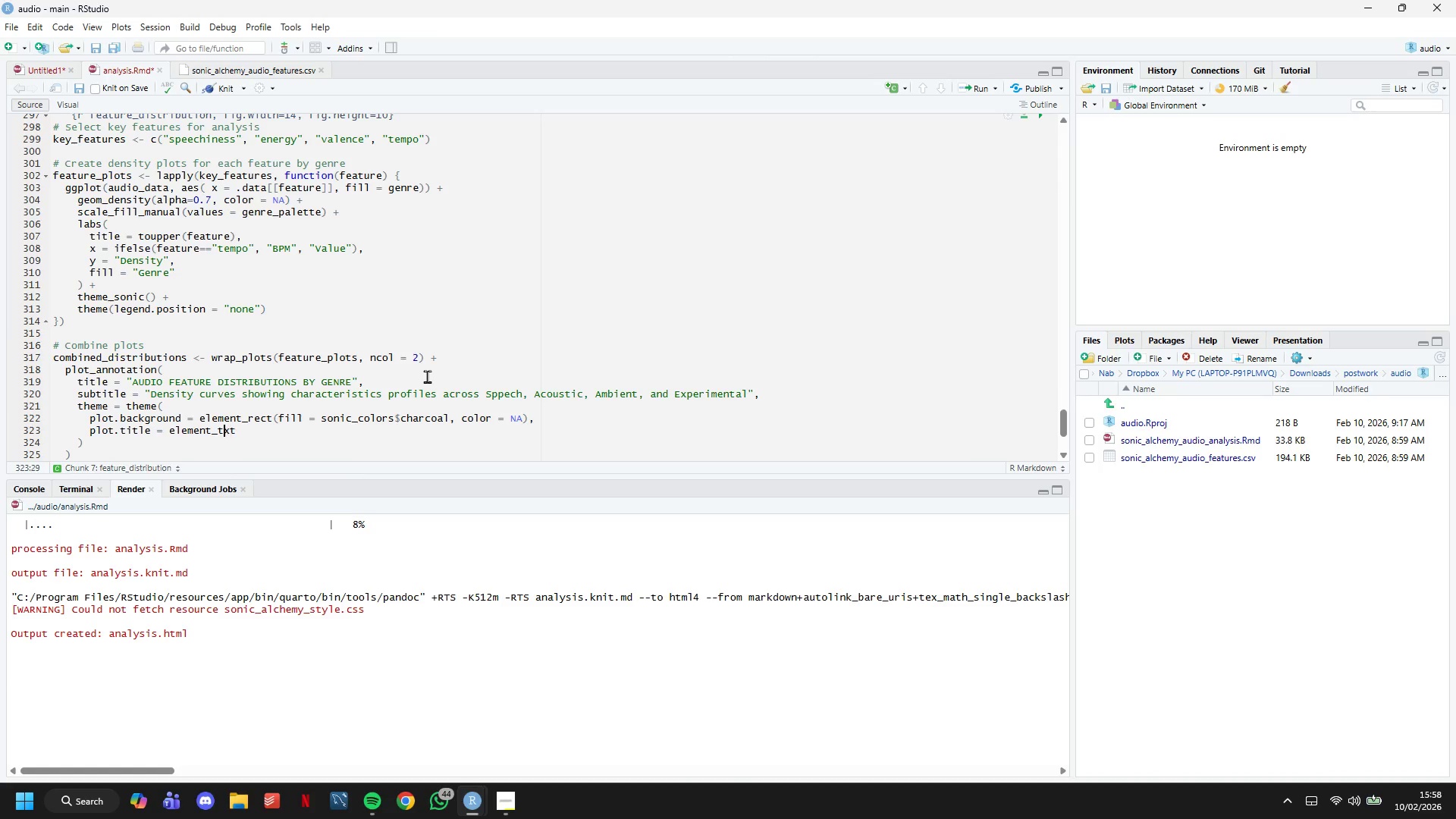 
key(ArrowLeft)
 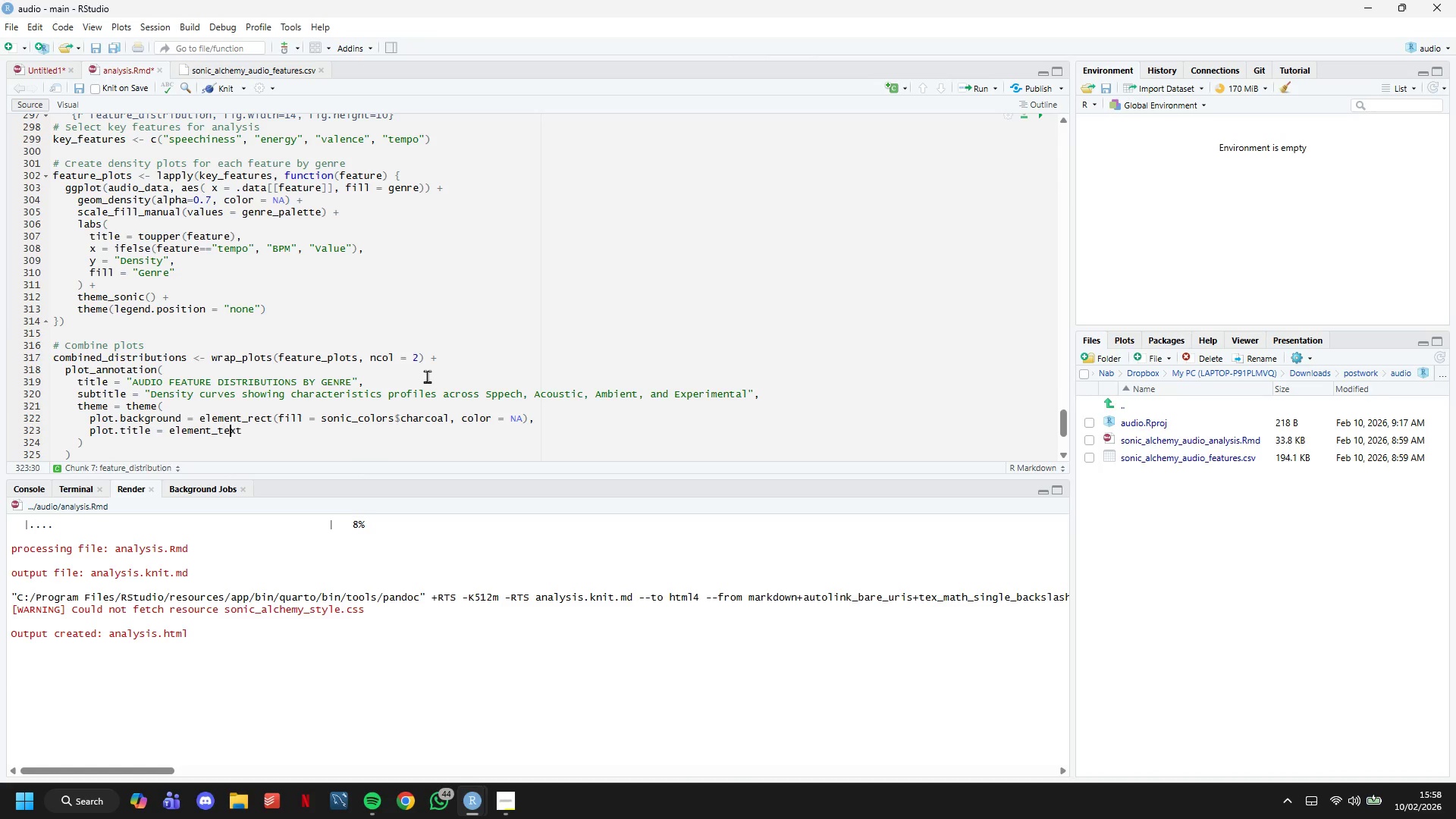 
key(E)
 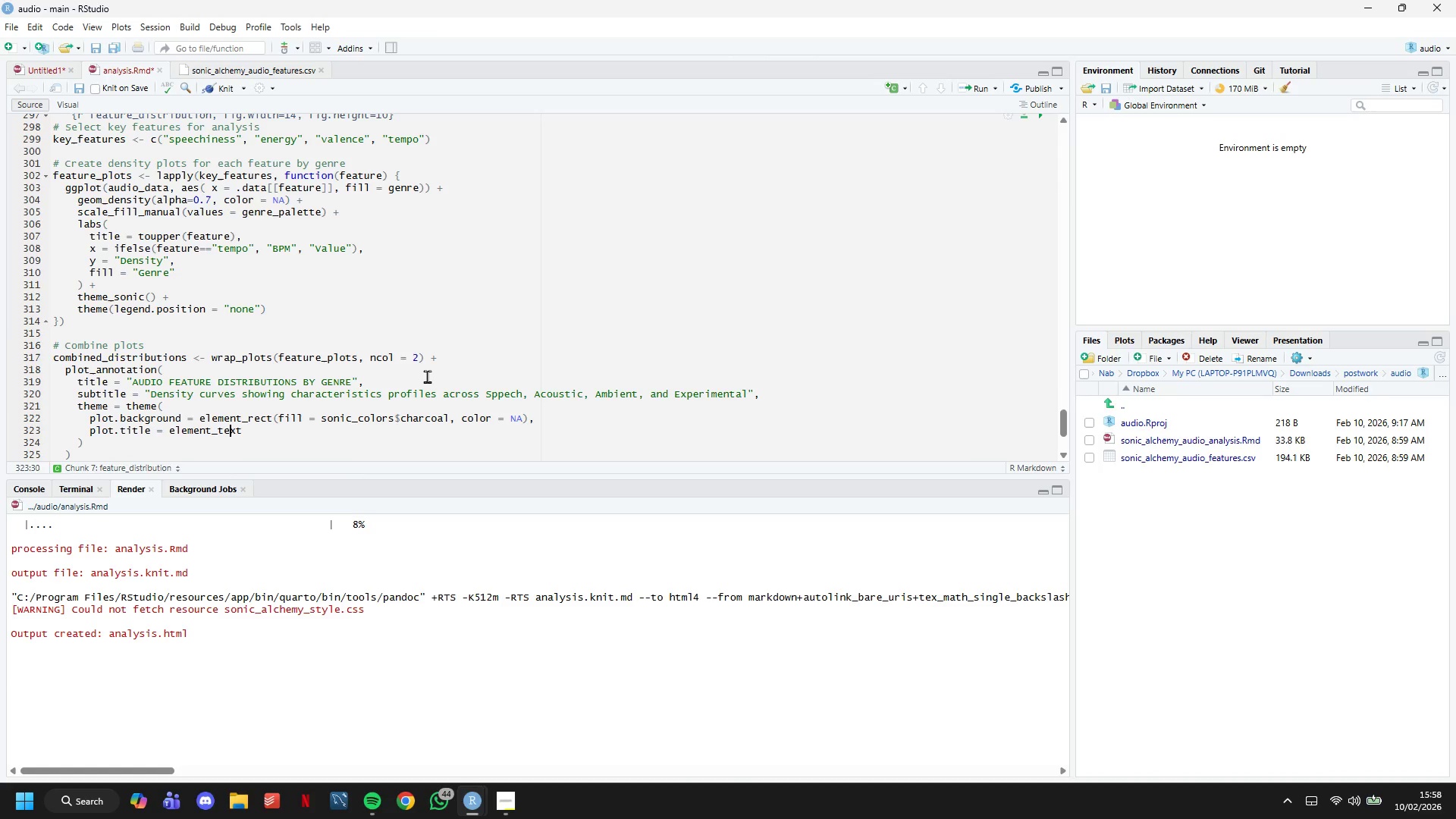 
key(ArrowRight)
 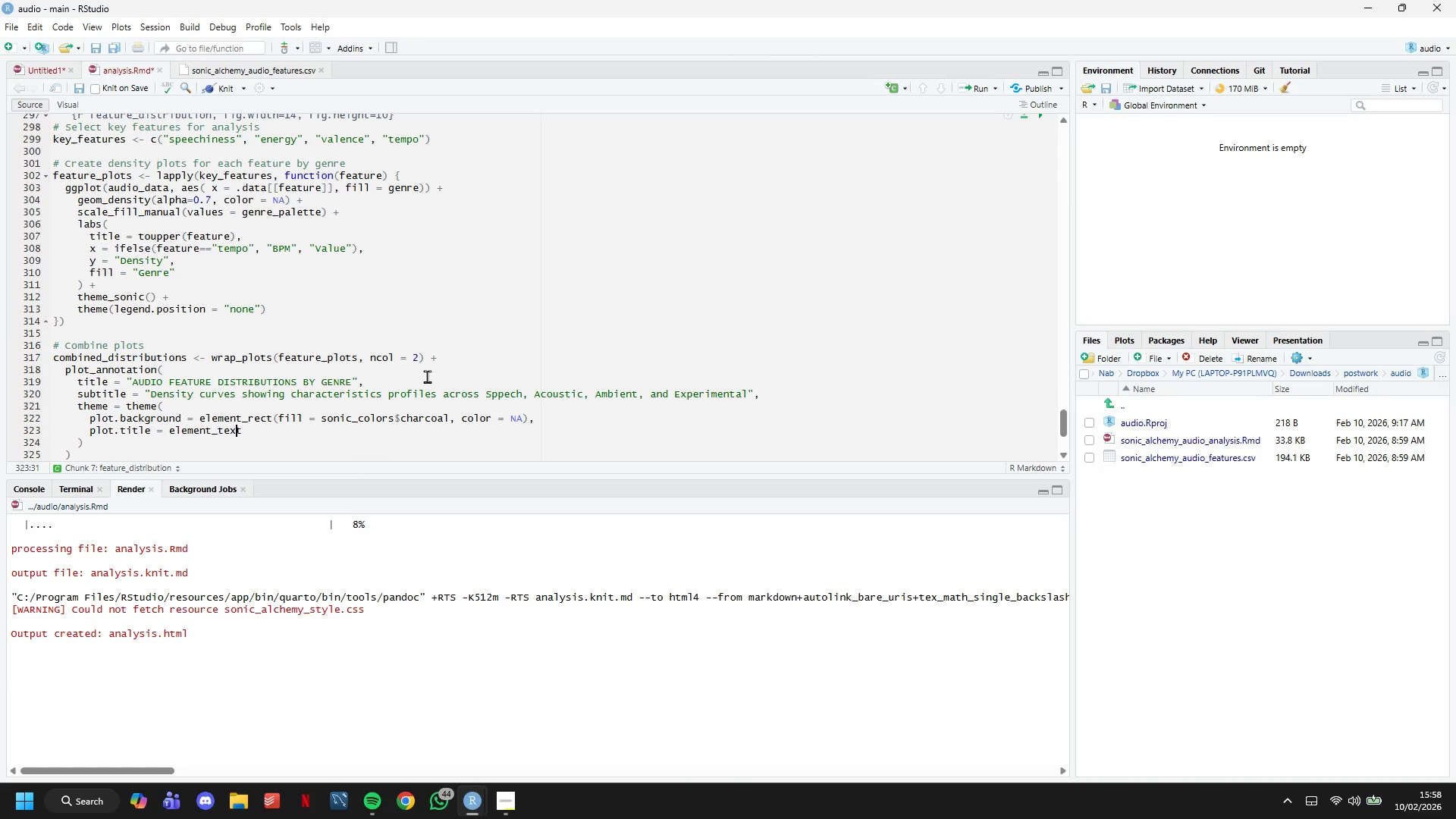 
key(ArrowRight)
 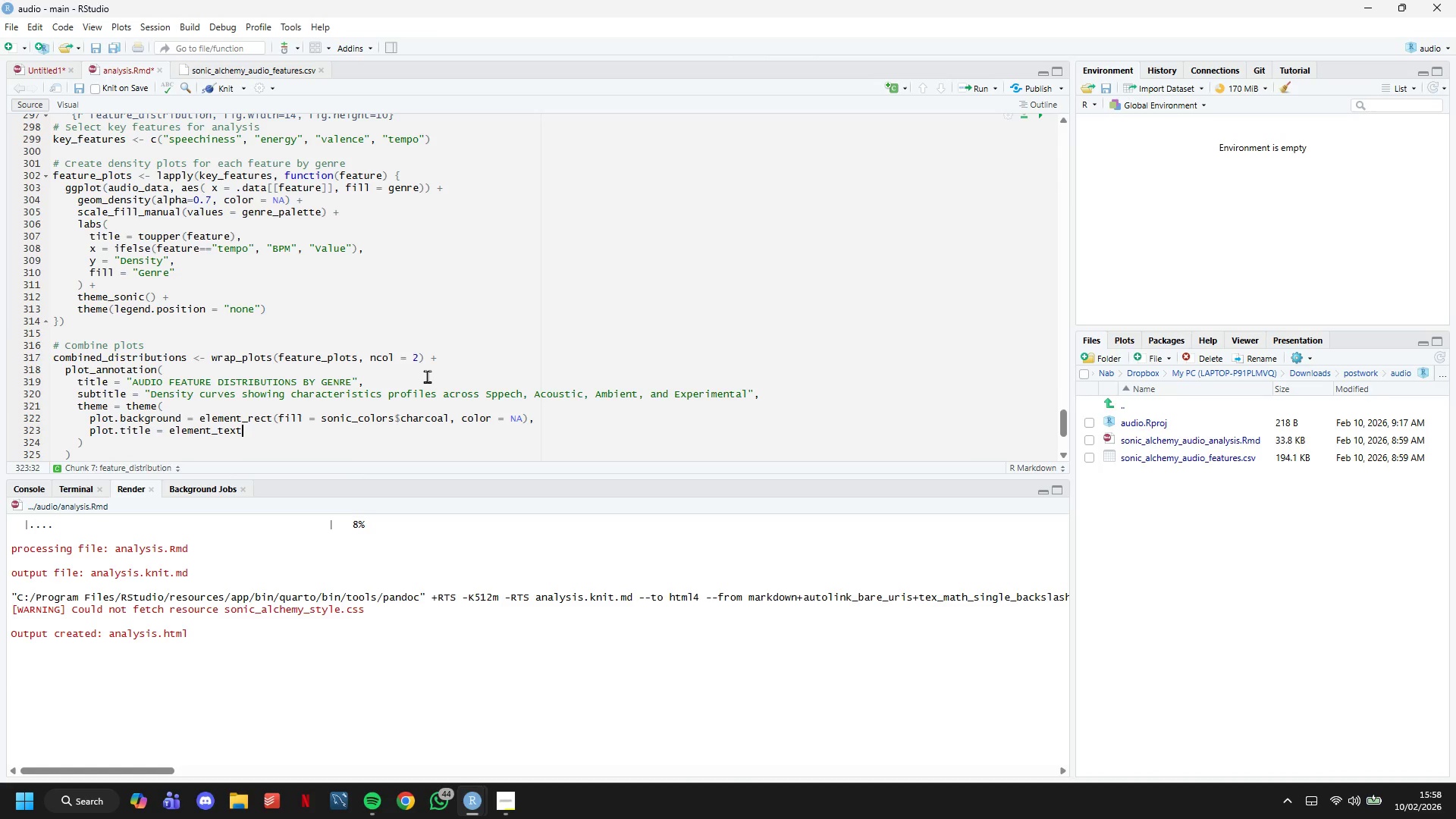 
key(Shift+0)
 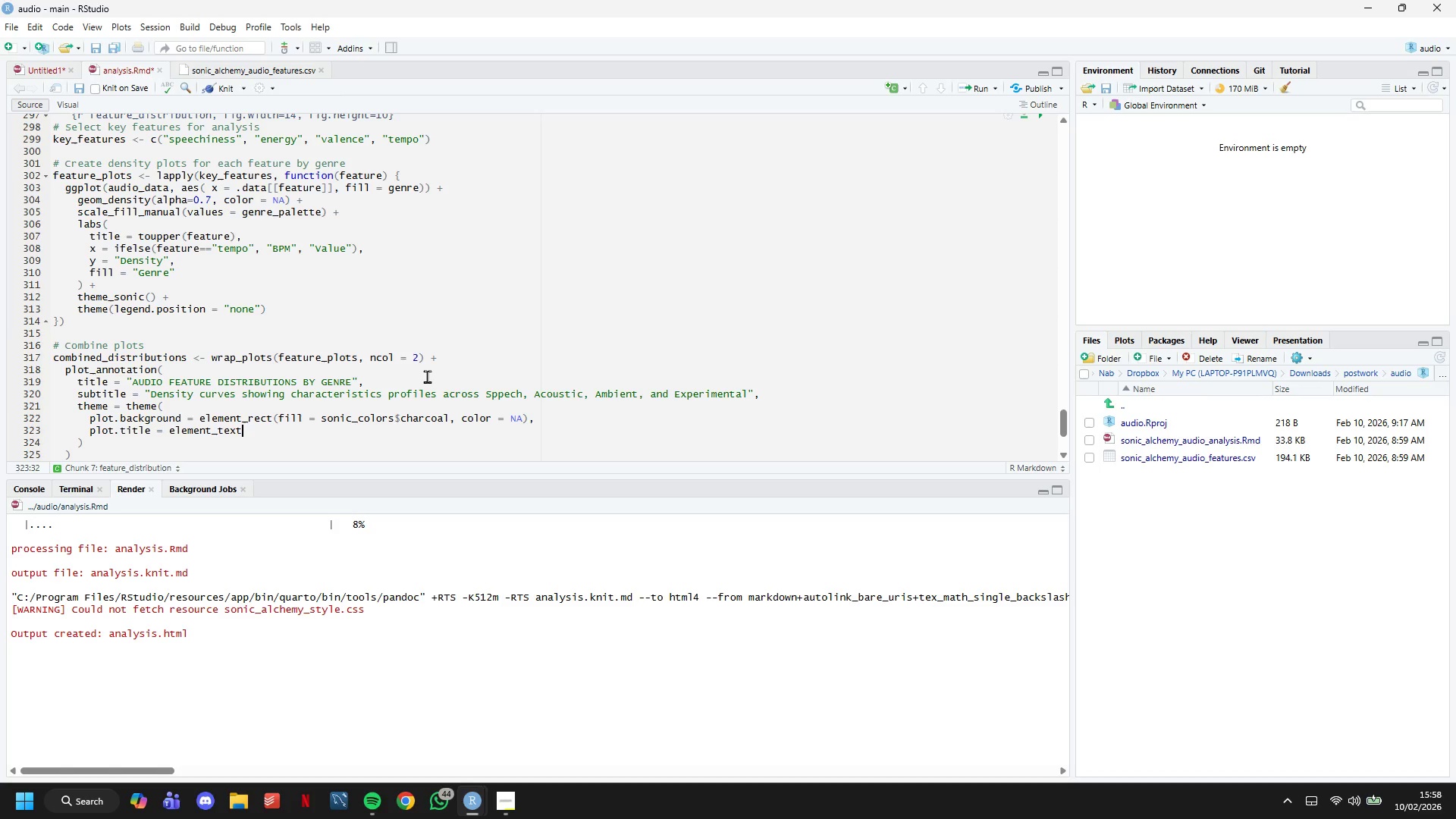 
key(Backspace)
 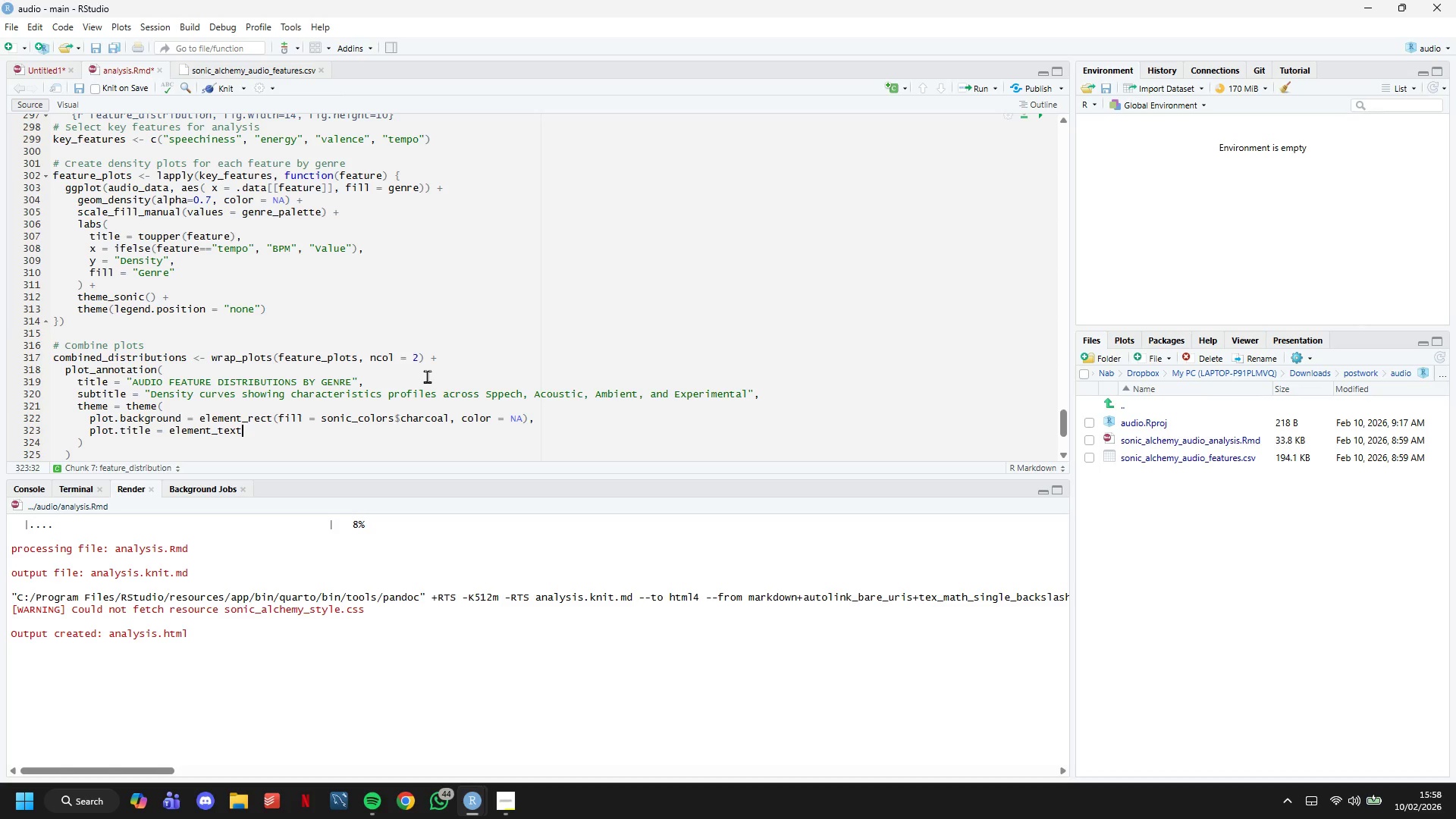 
key(Shift+9)
 